 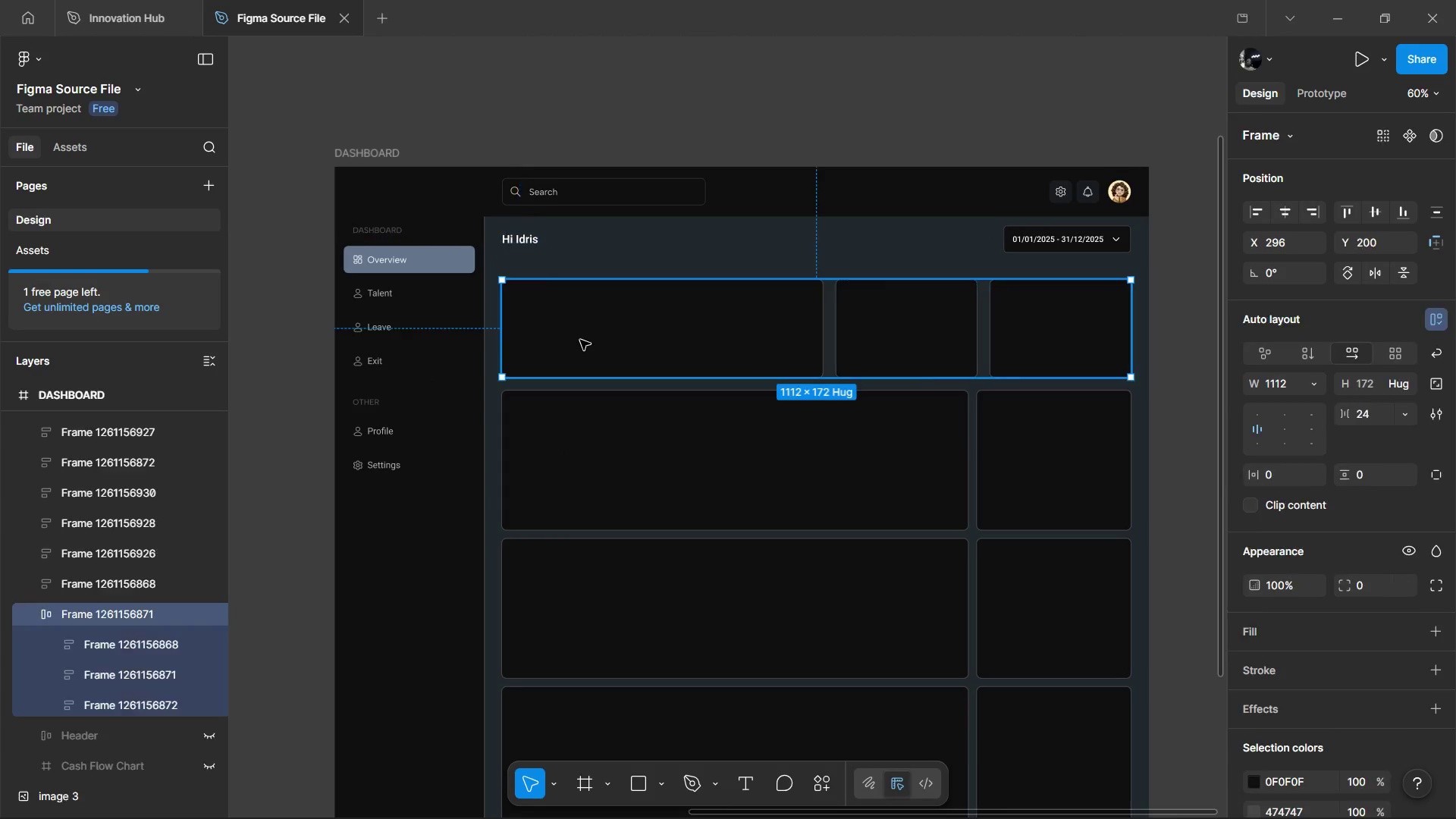 
key(T)
 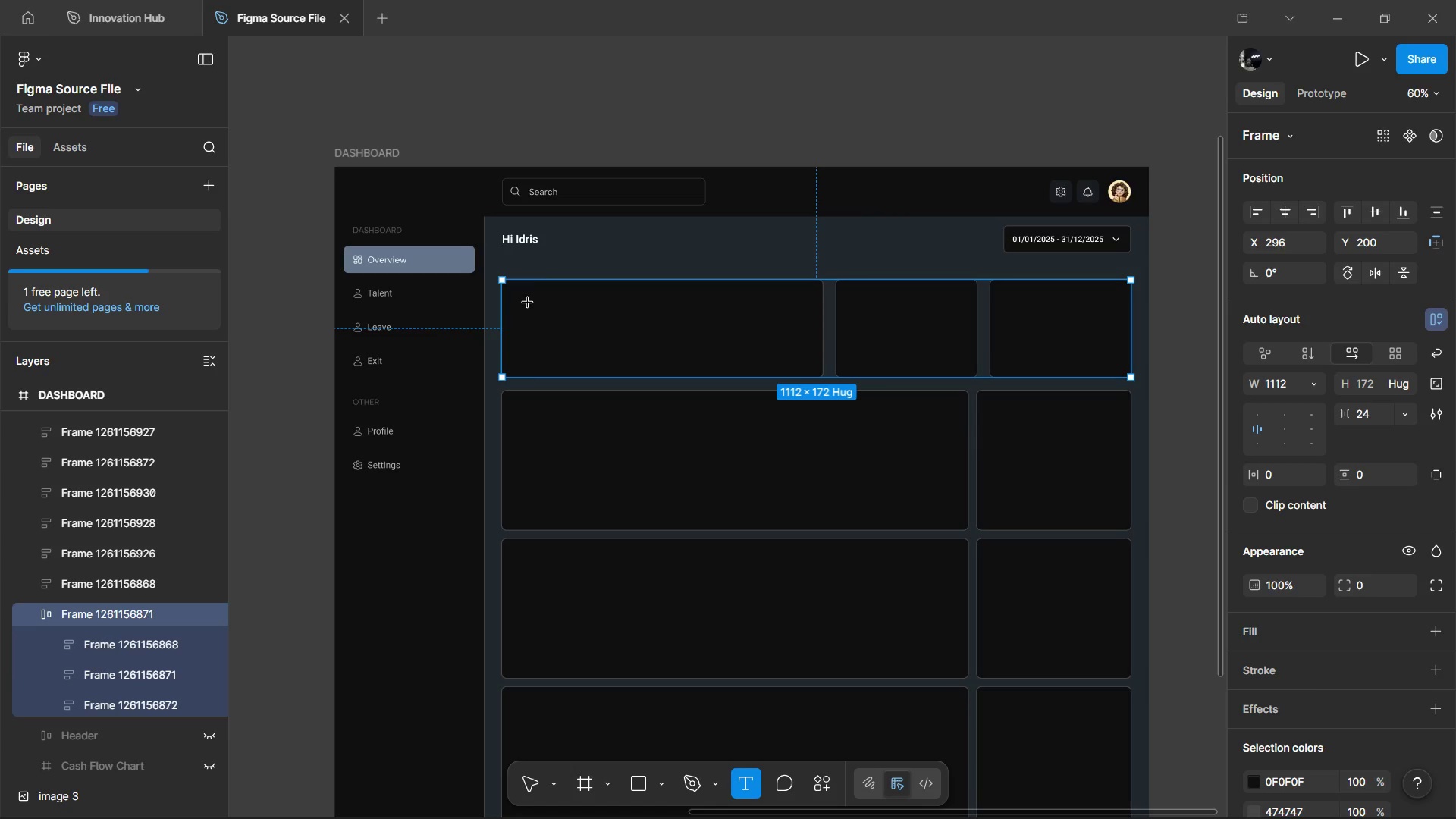 
left_click_drag(start_coordinate=[523, 301], to_coordinate=[519, 303])
 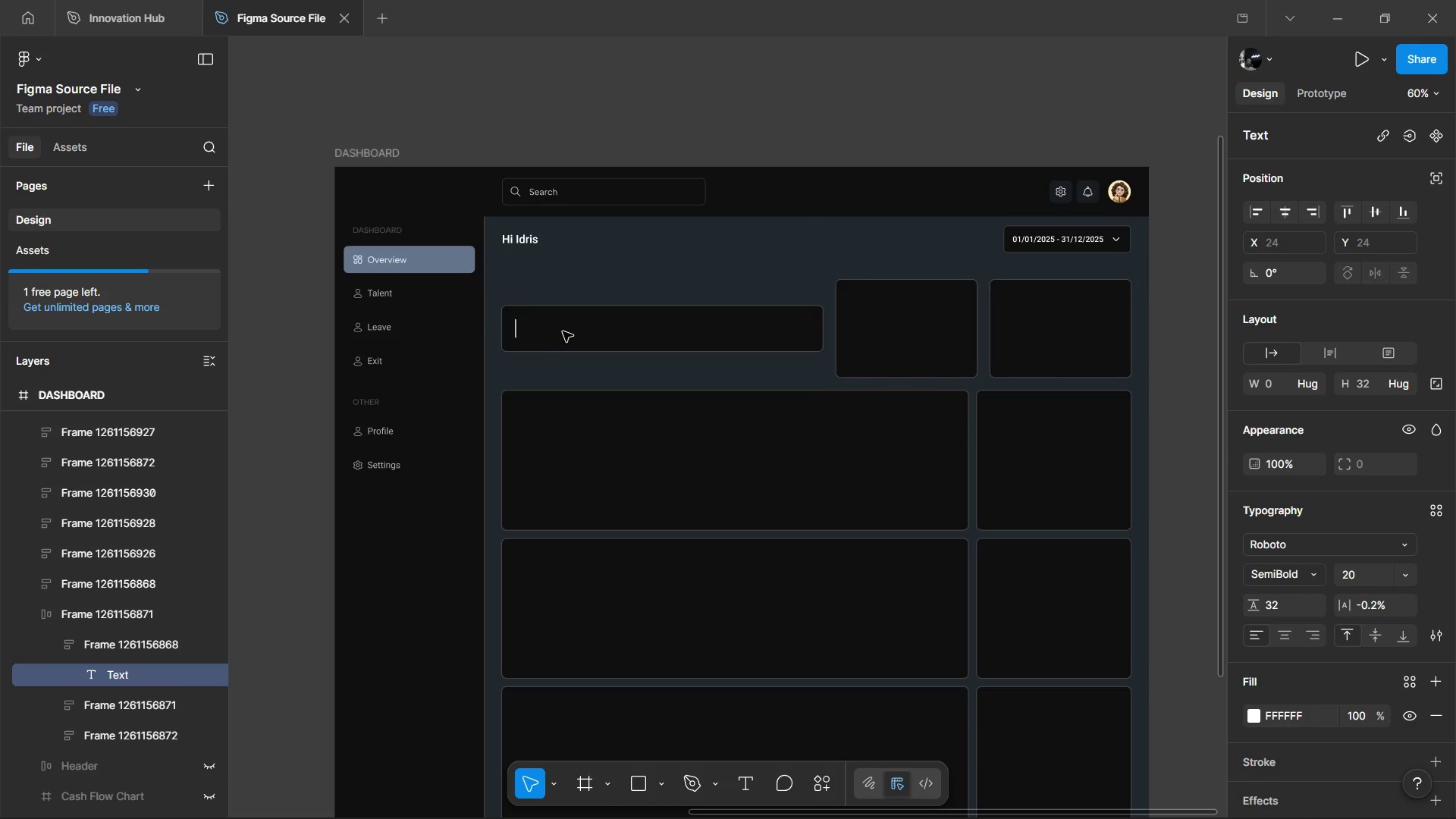 
type(Total)
 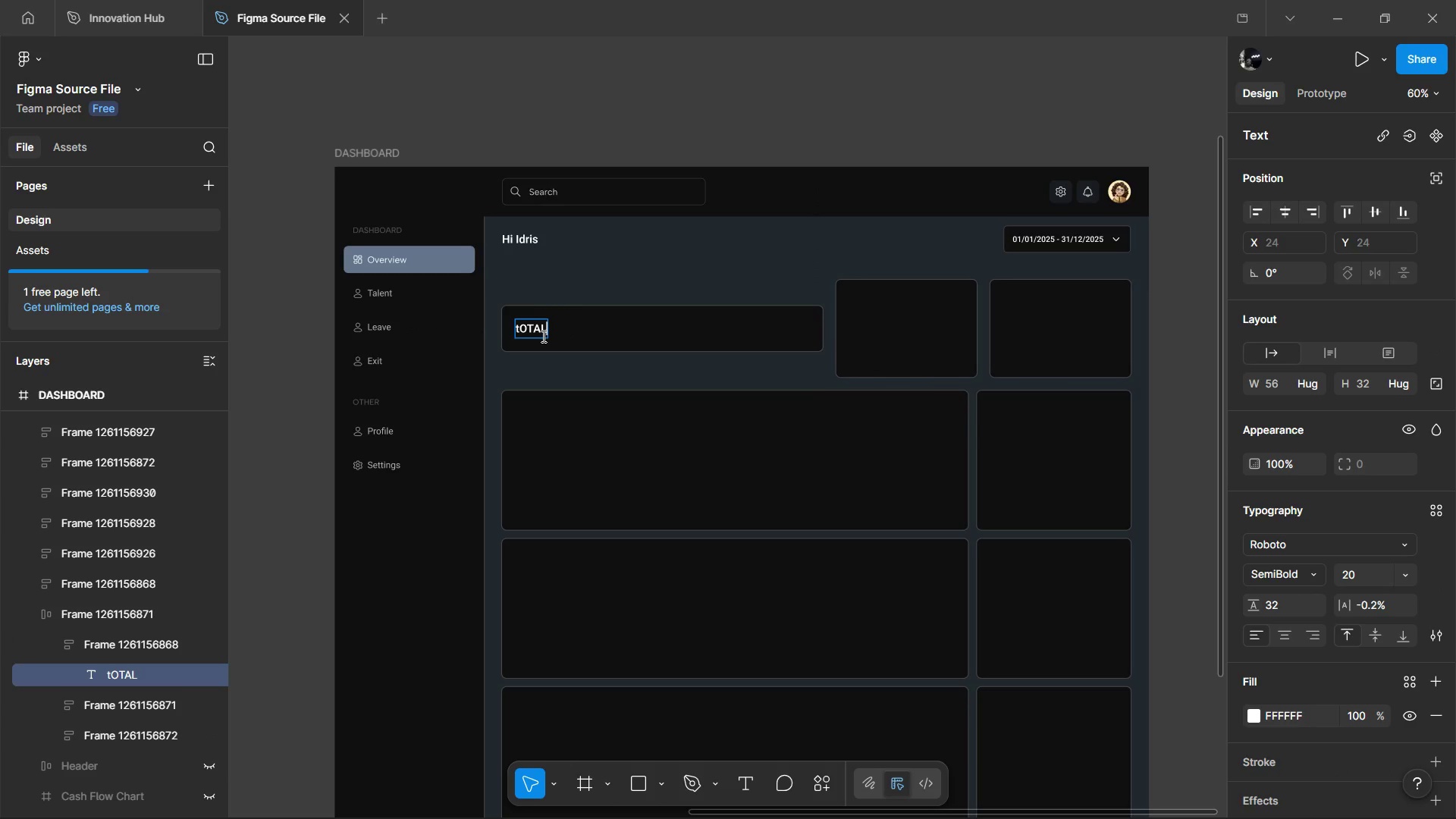 
key(Control+Backspace)
 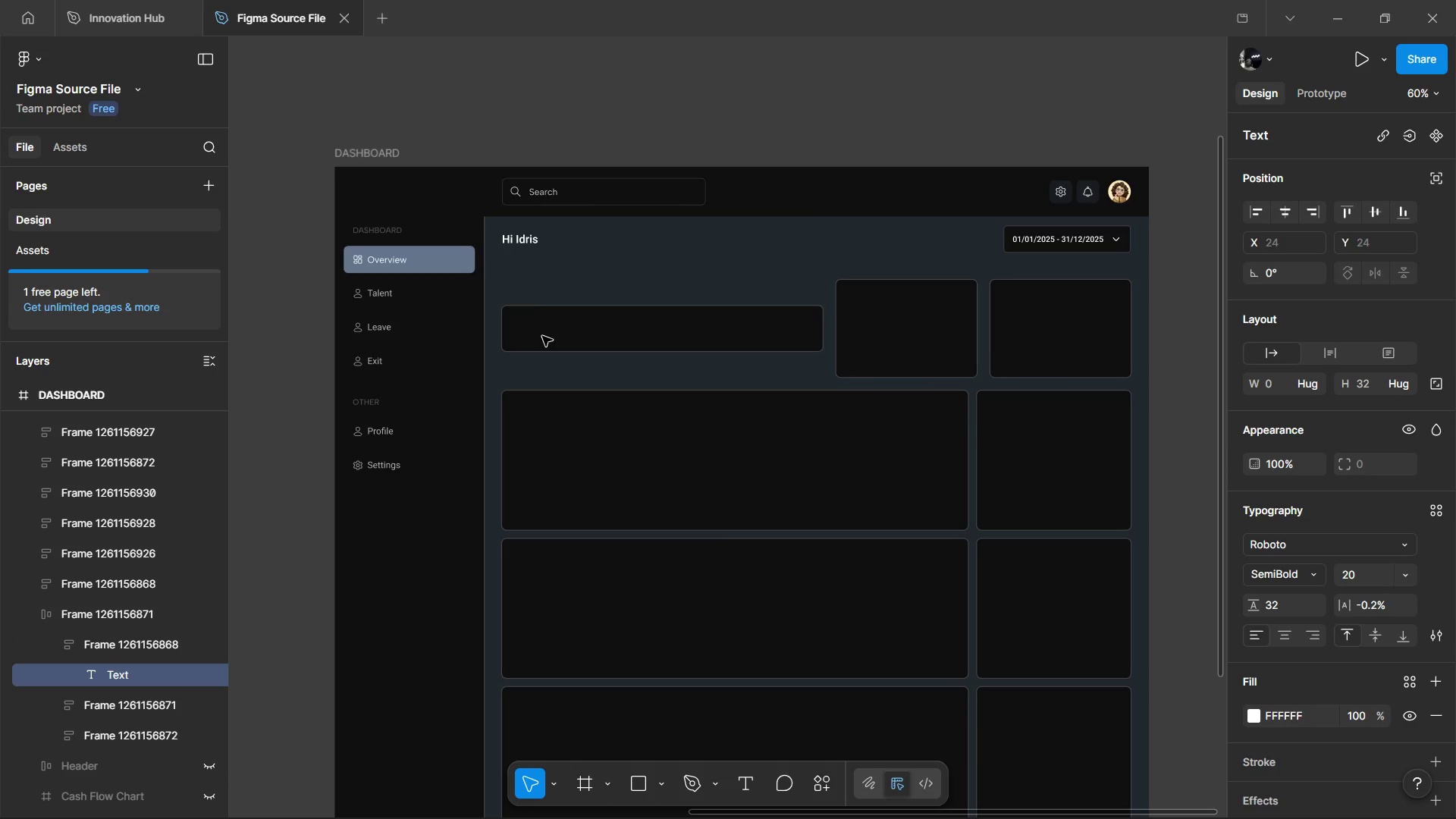 
type(Total Employees)
 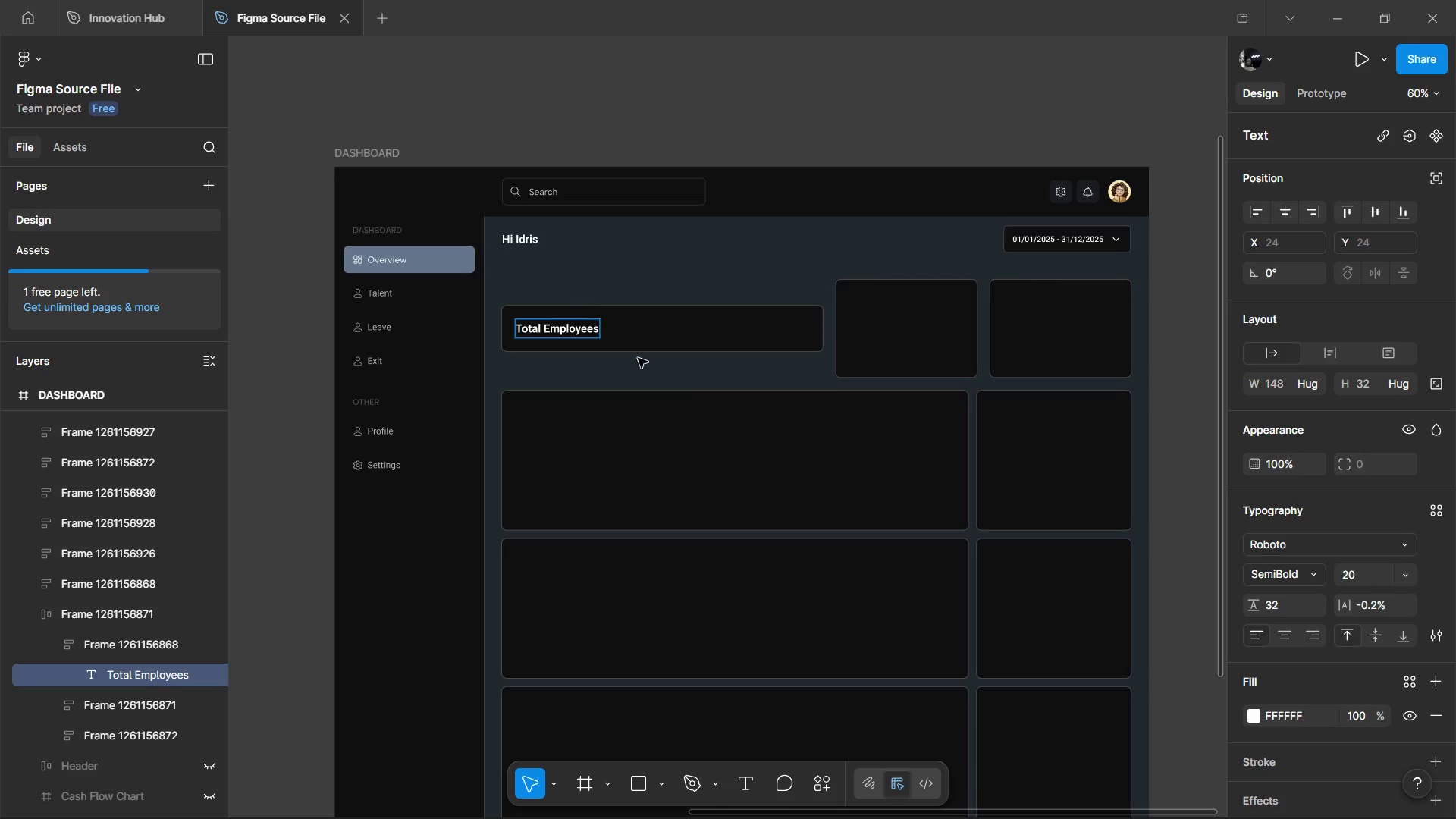 
left_click([685, 391])
 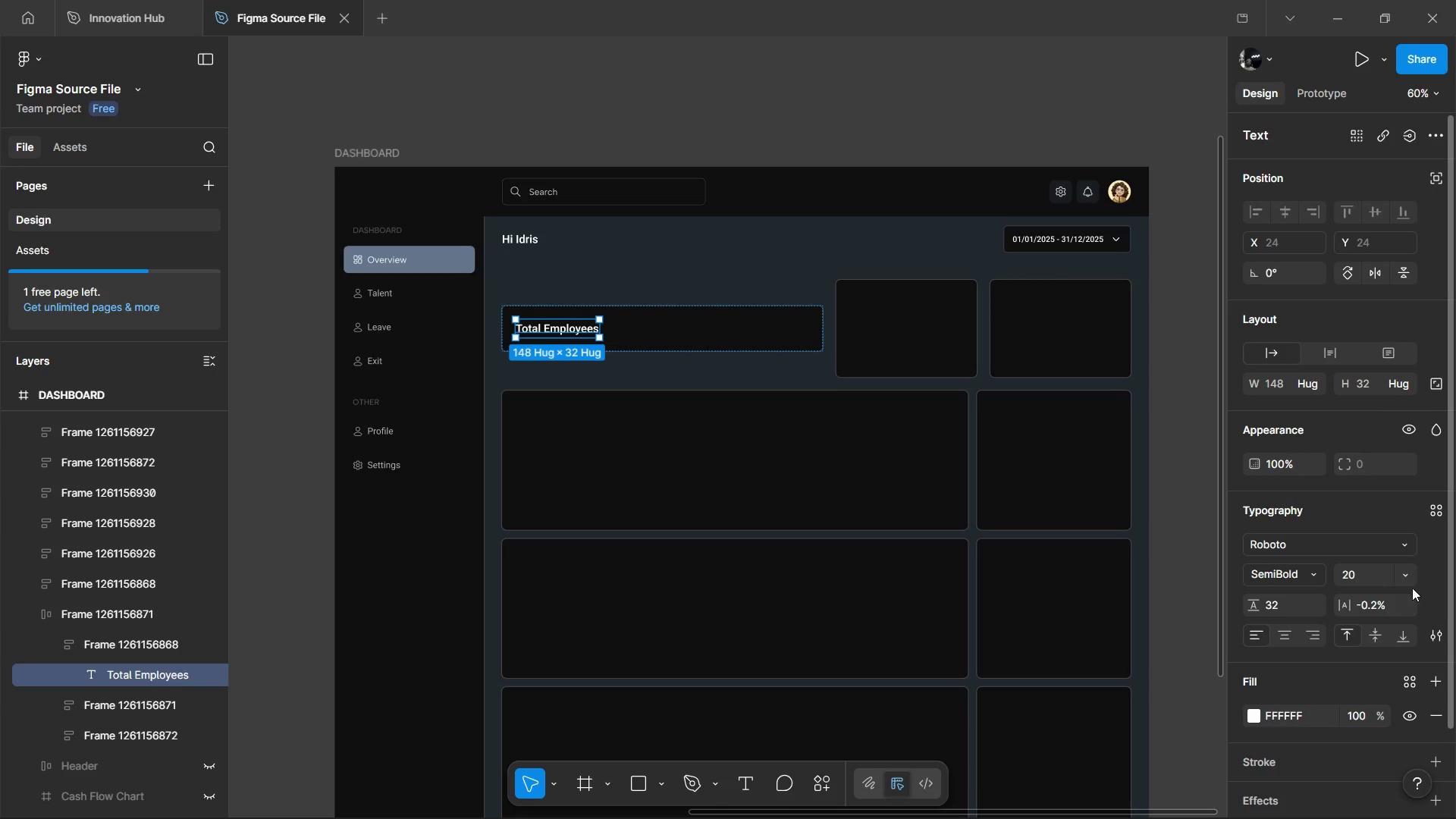 
left_click([1414, 582])
 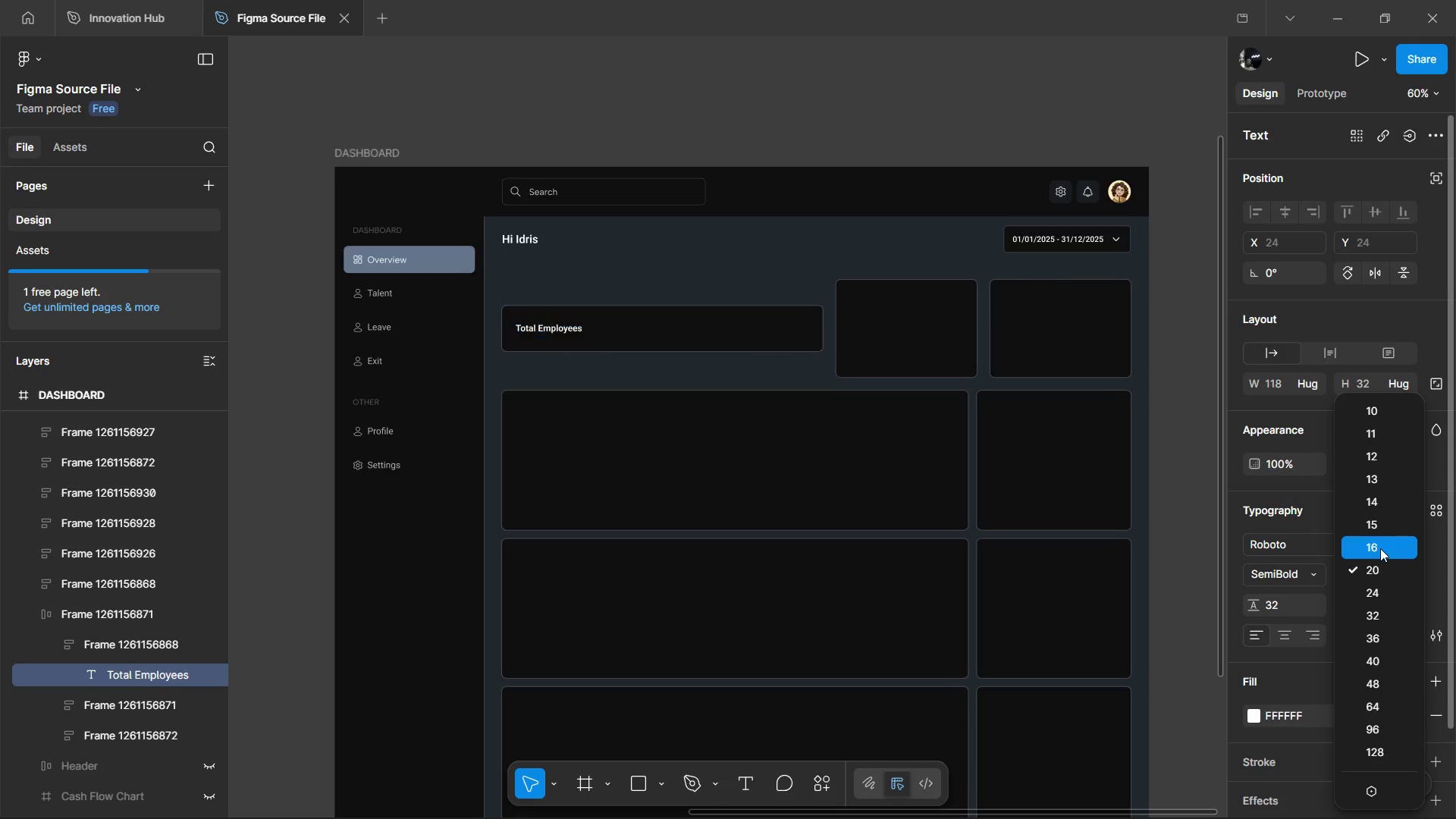 
left_click([1380, 548])
 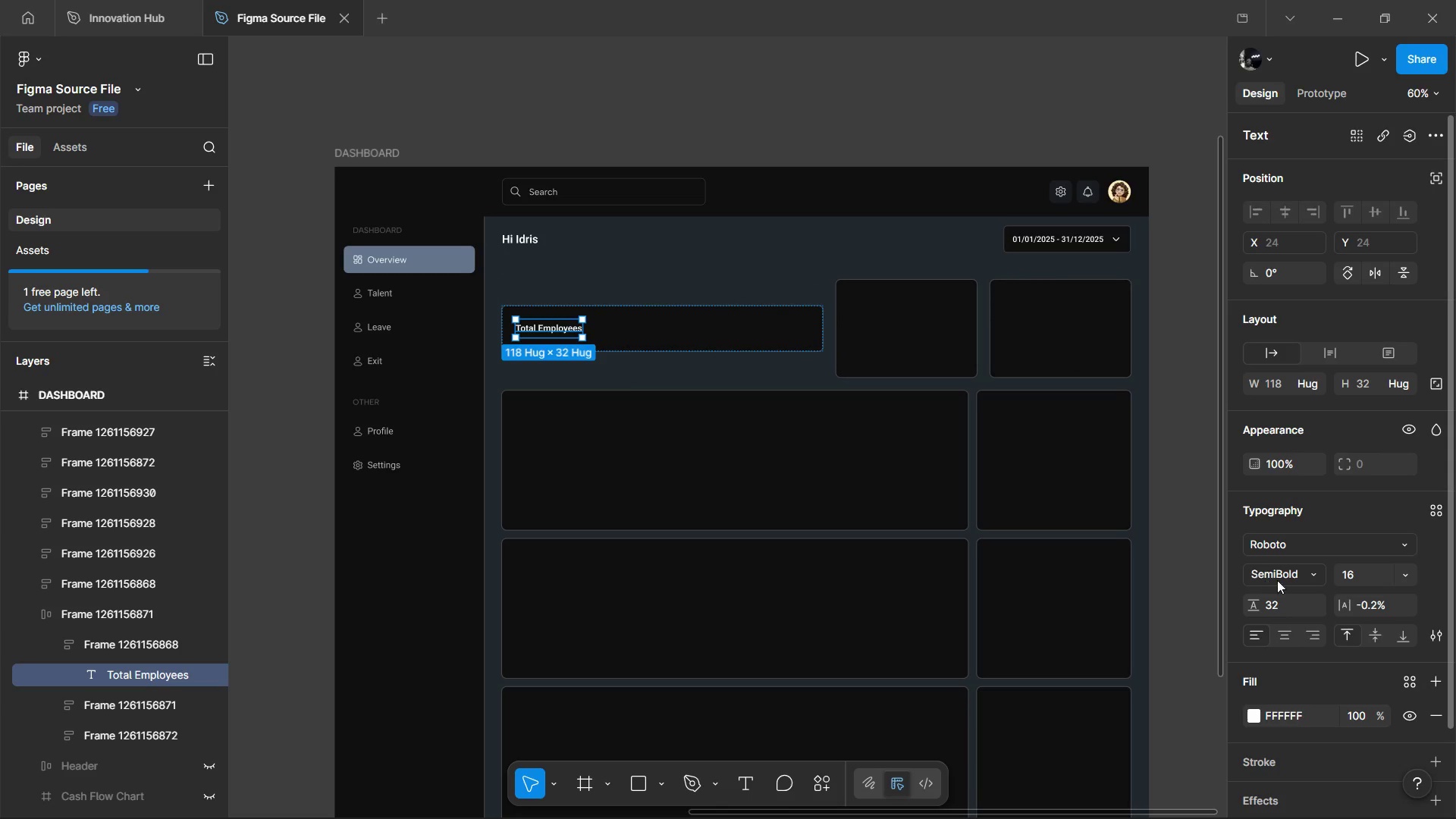 
left_click([1294, 571])
 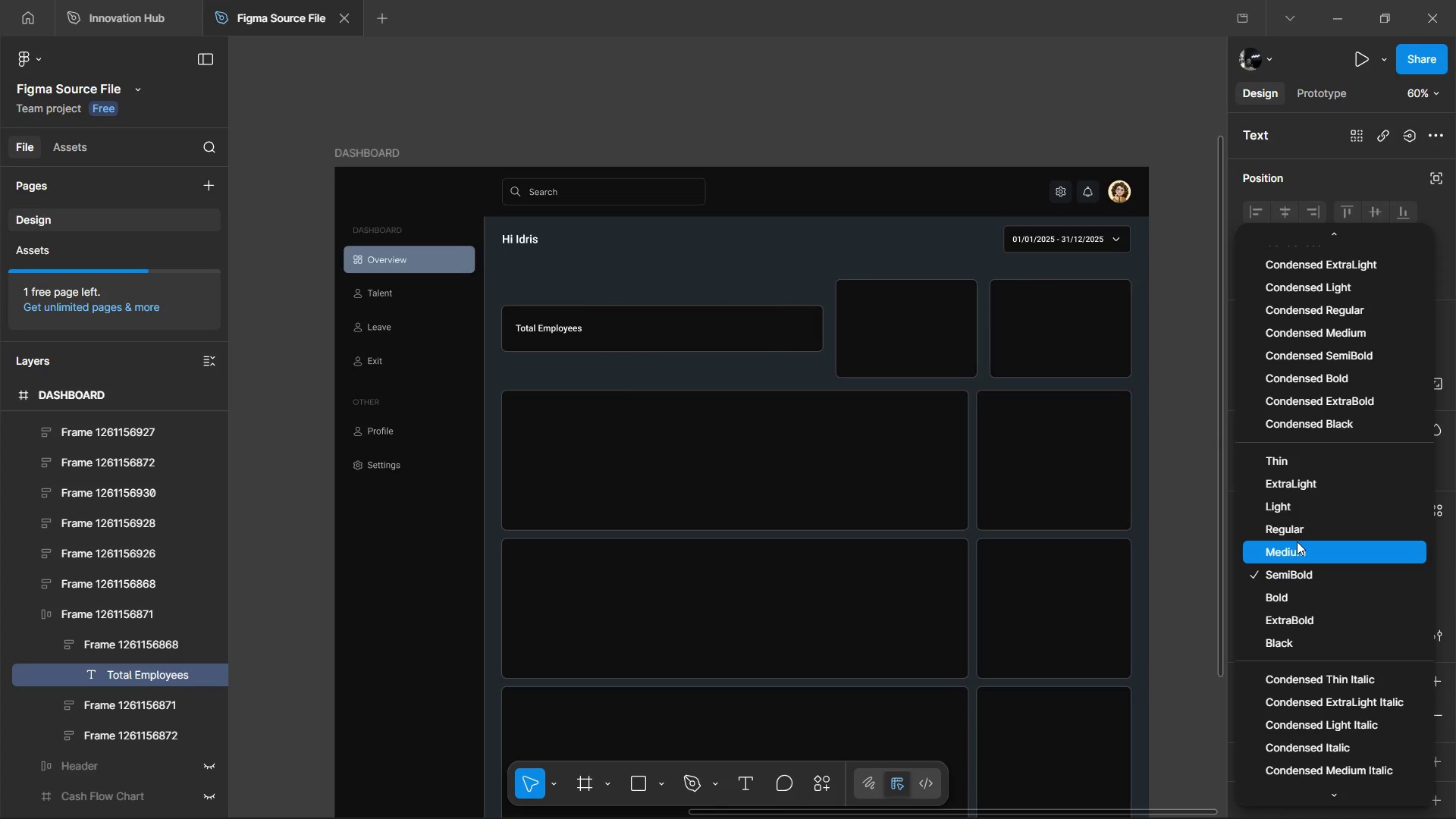 
left_click([1297, 541])
 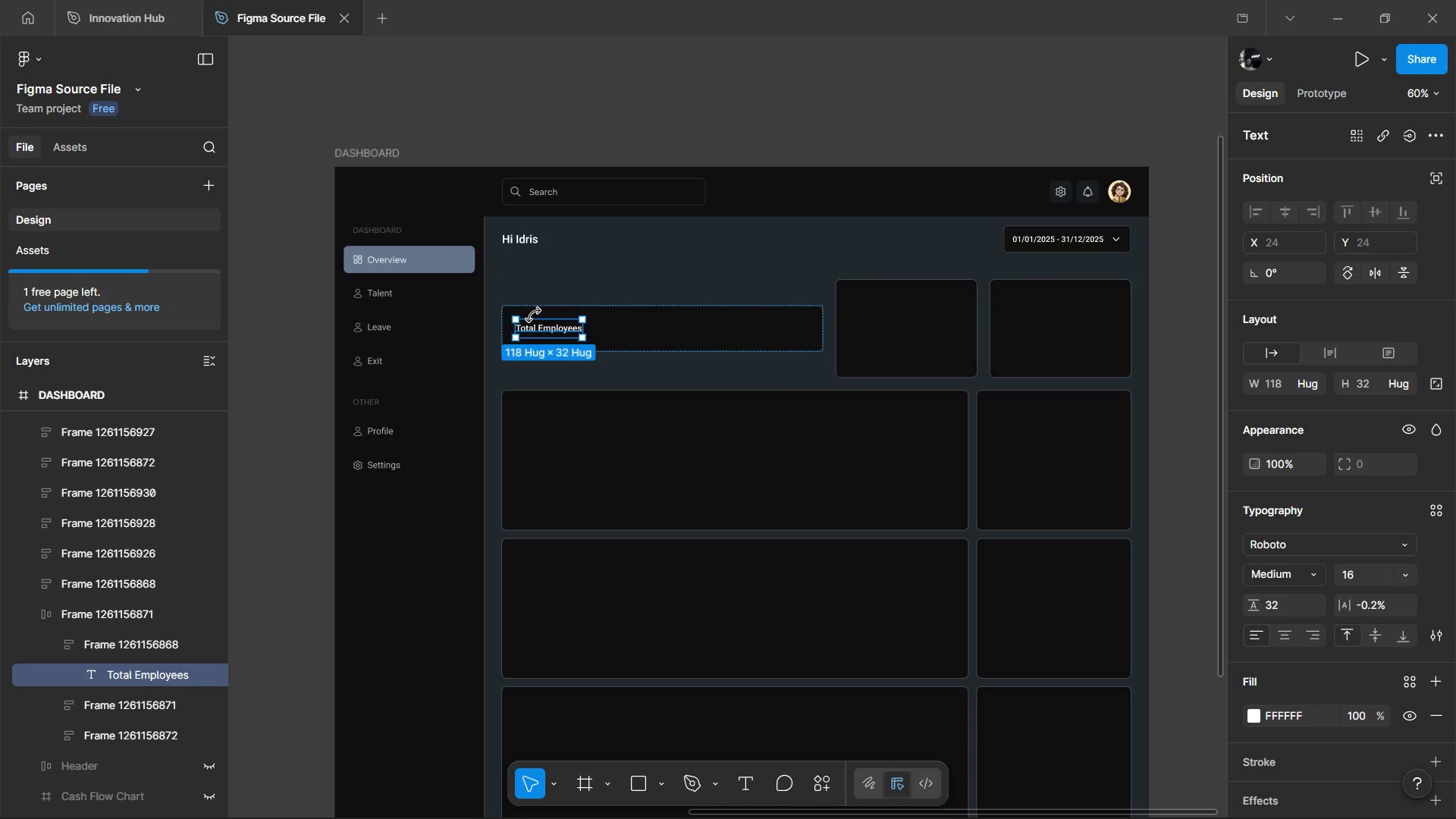 
hold_key(key=ControlLeft, duration=1.03)
scroll: coordinate [564, 353], scroll_direction: up, amount: 4.0
 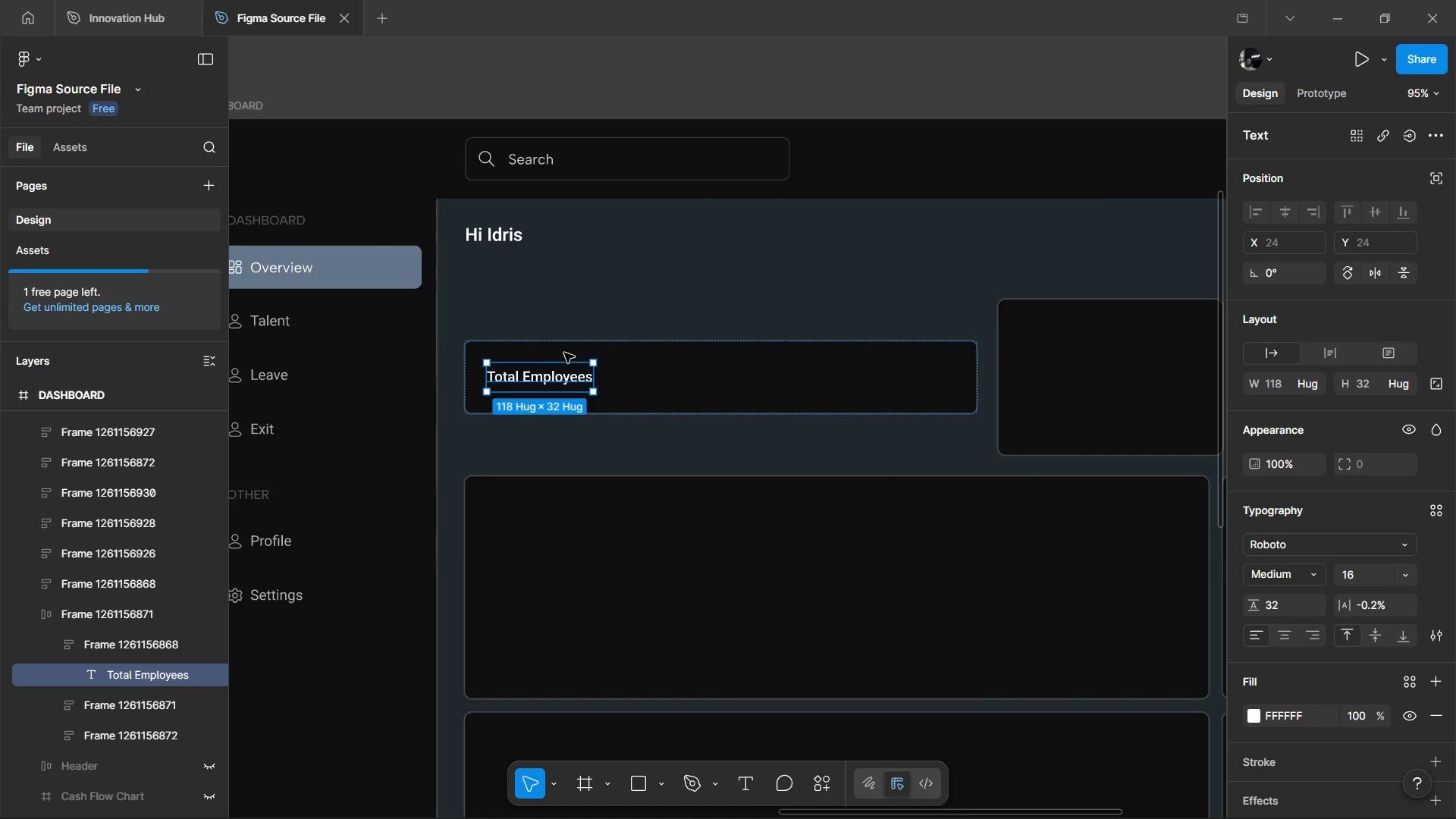 
wait(11.28)
 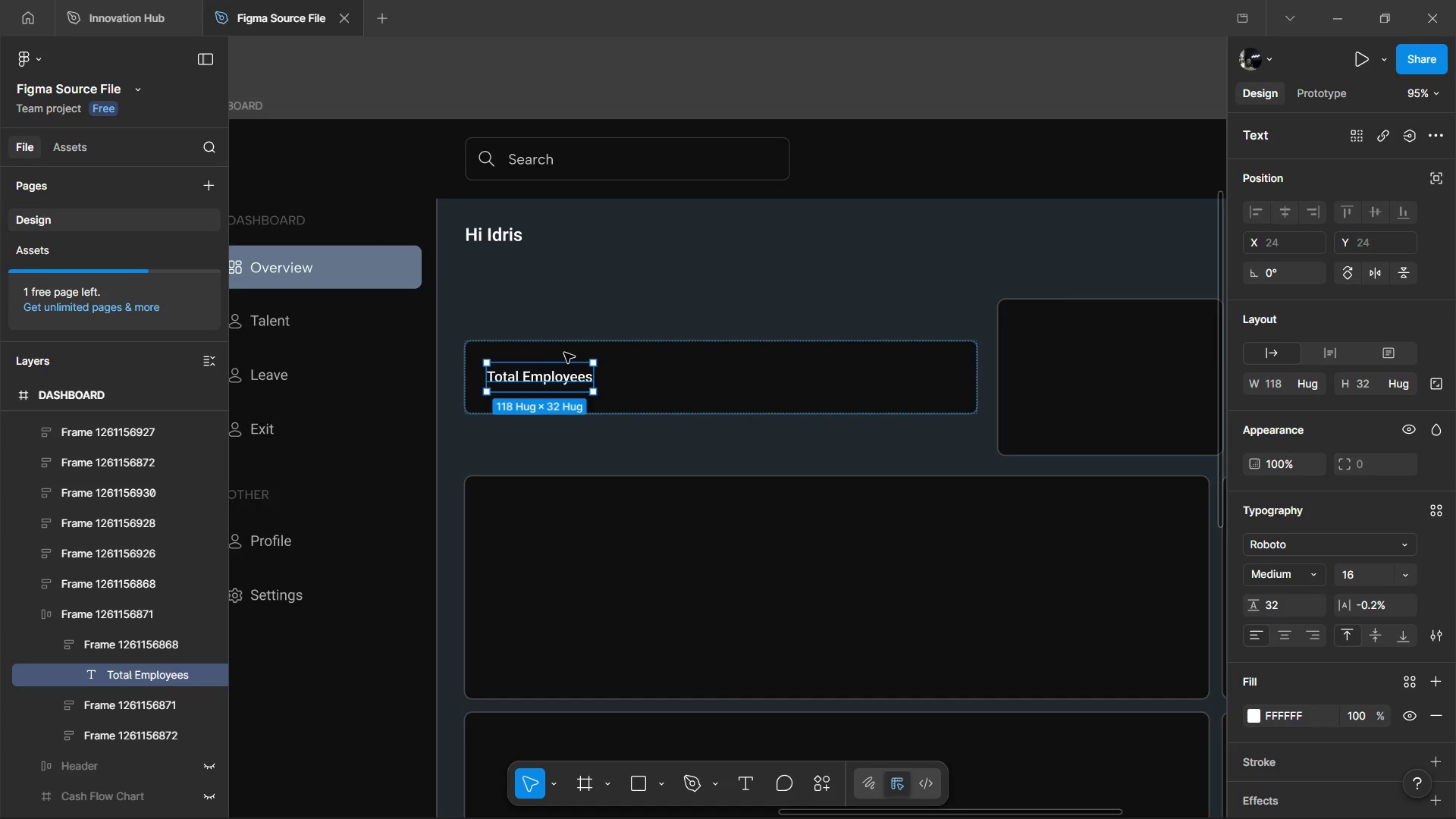 
key(Control+D)
 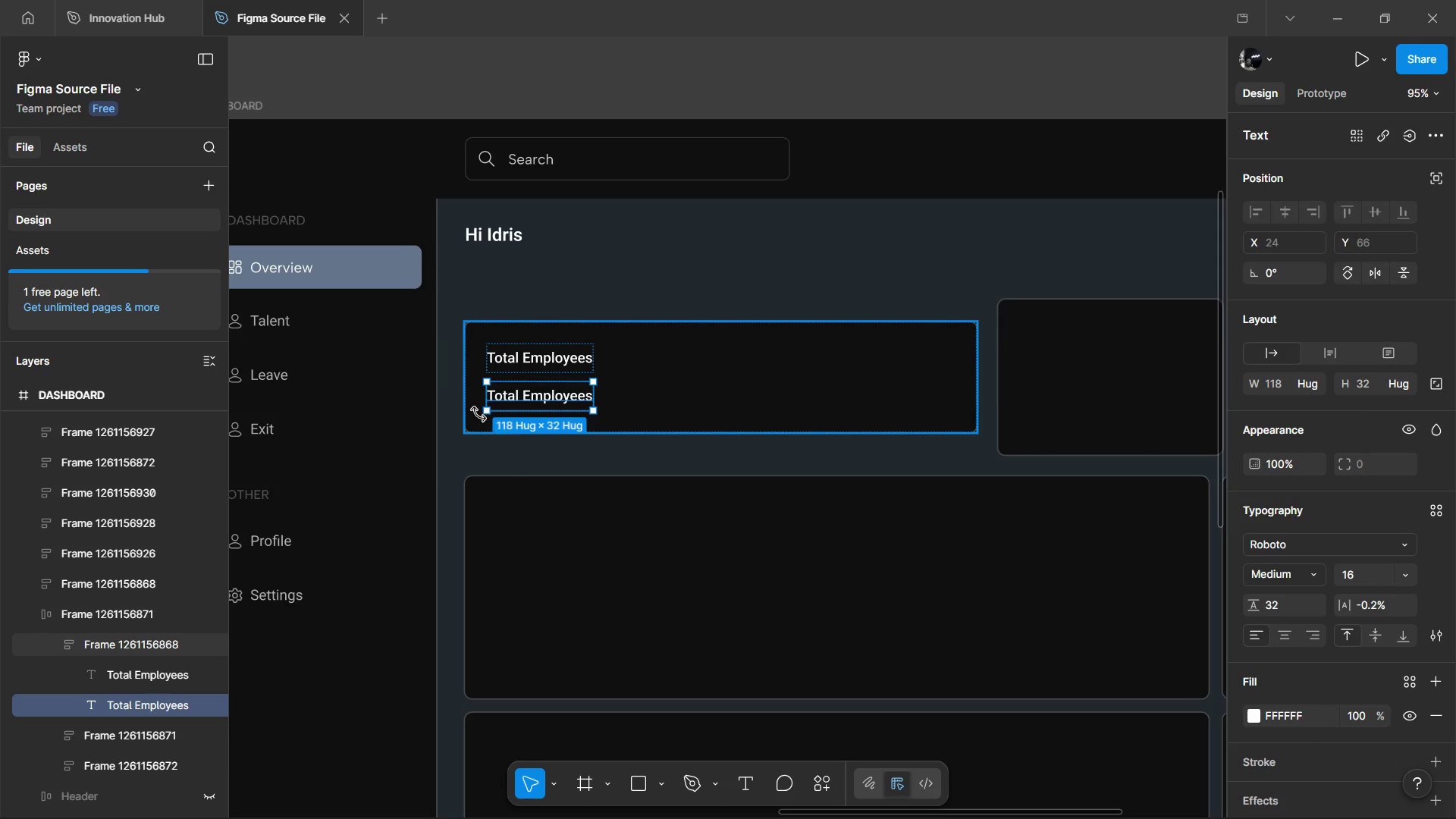 
left_click([532, 367])
 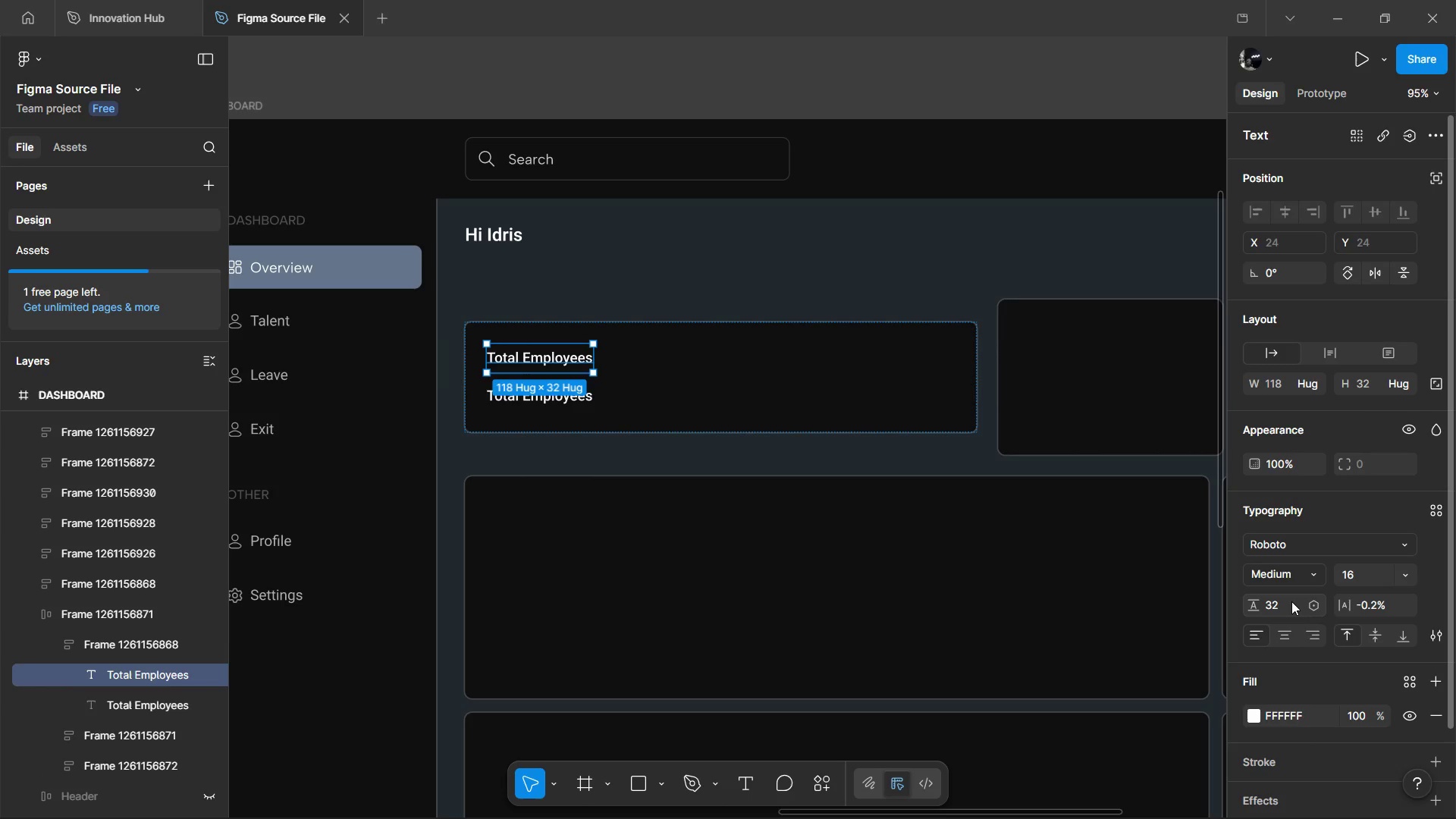 
left_click([1291, 601])
 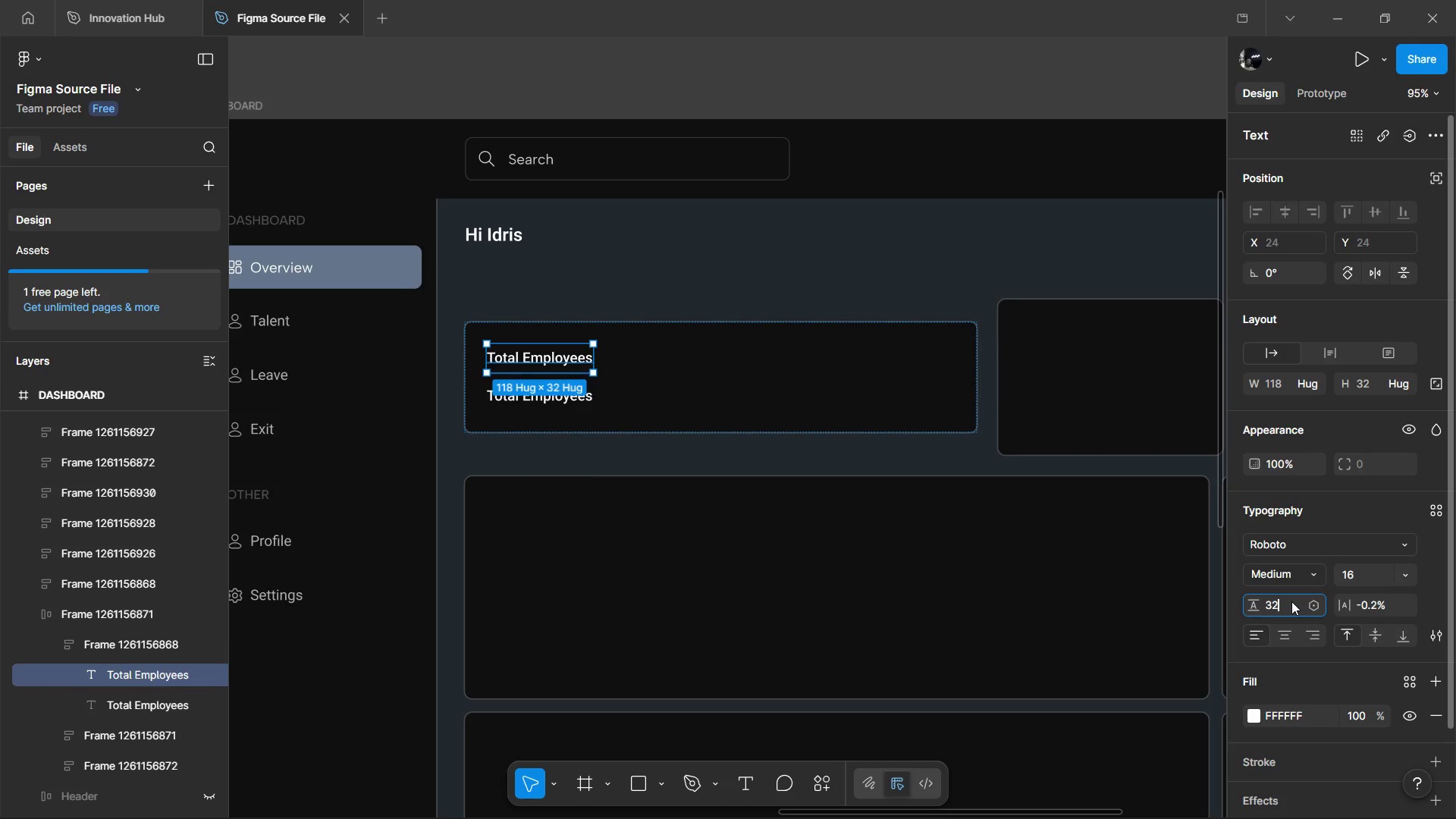 
type(24)
 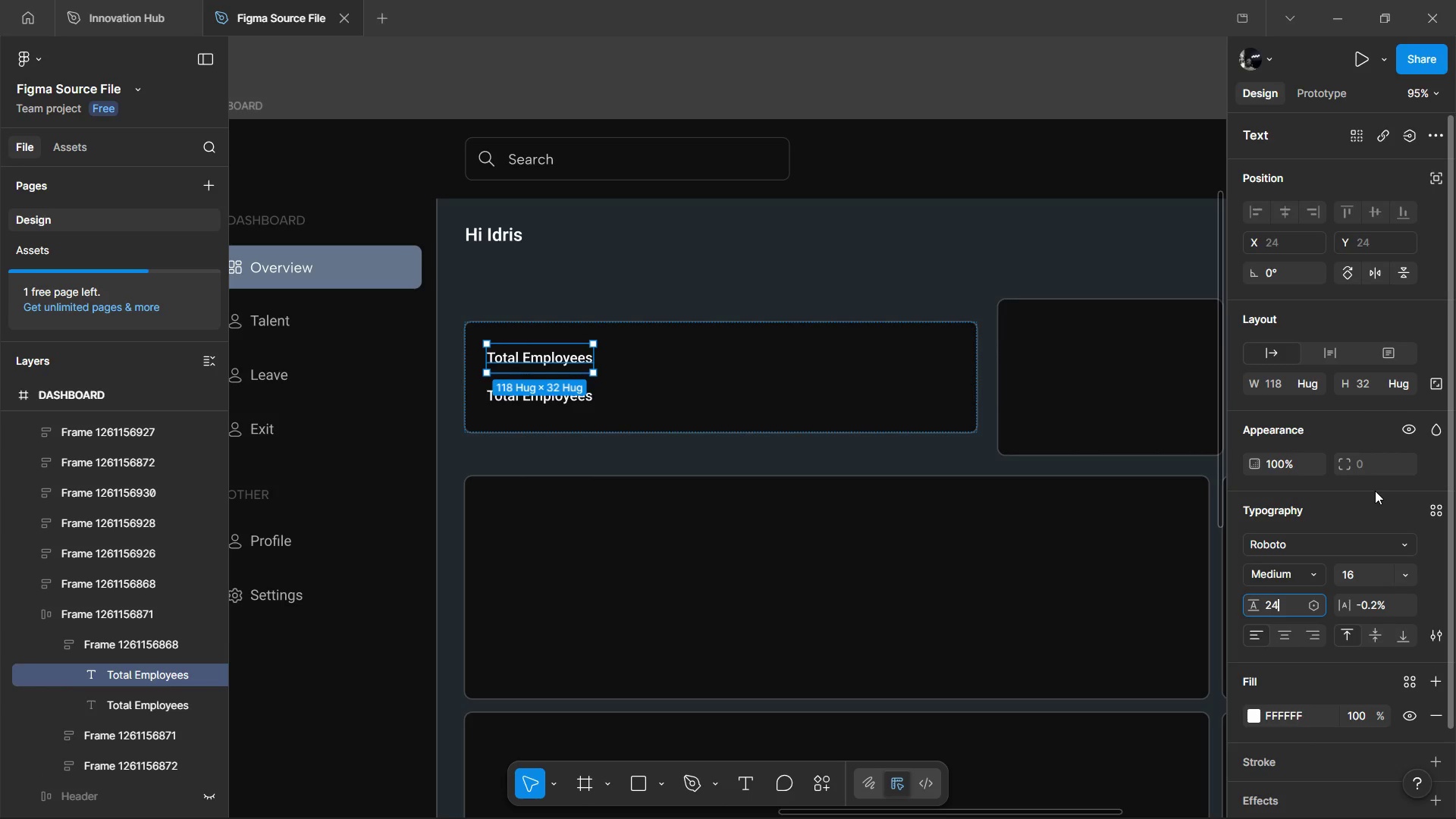 
left_click([1375, 491])
 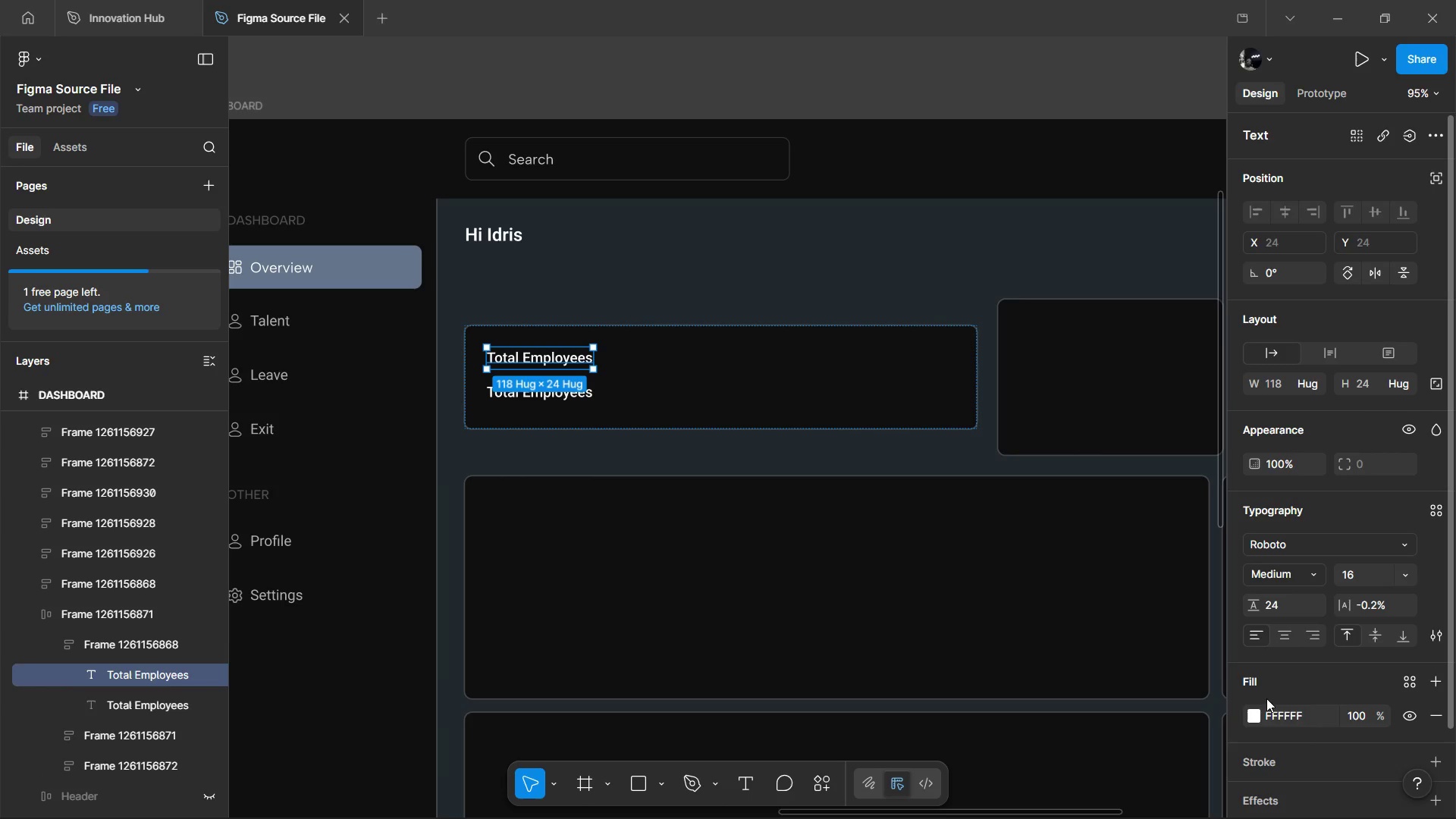 
left_click([1257, 716])
 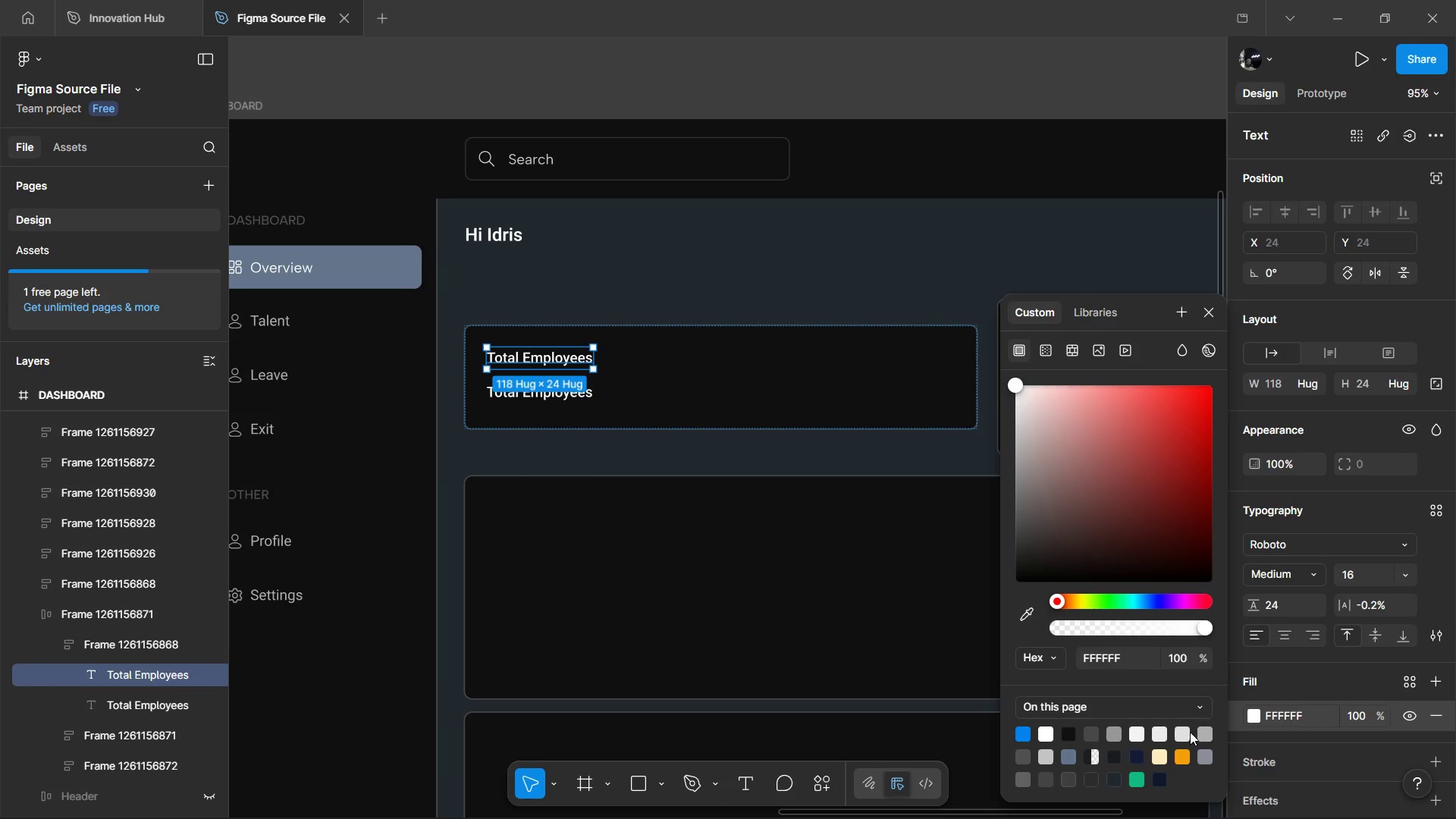 
left_click([1179, 732])
 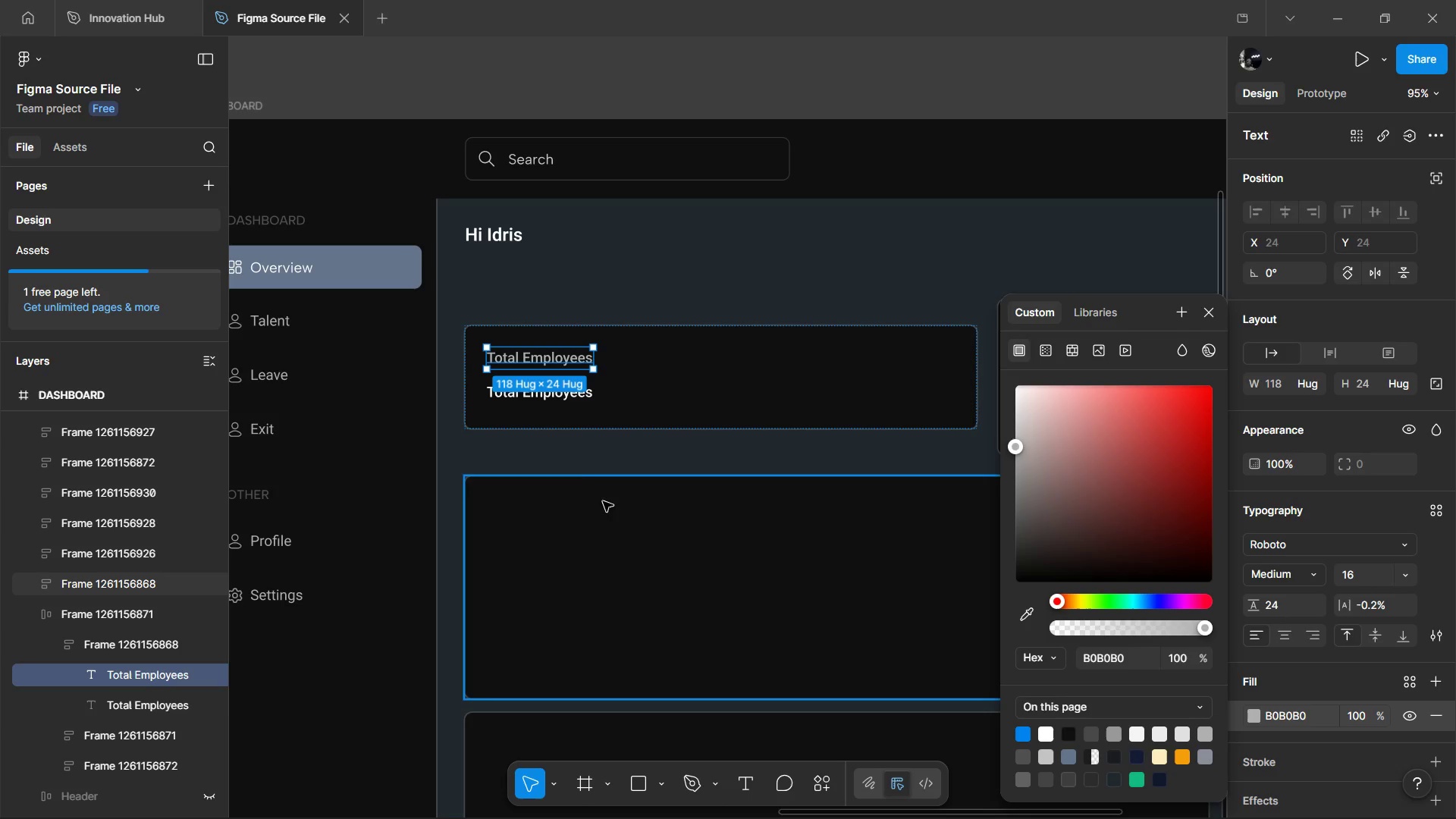 
left_click([550, 388])
 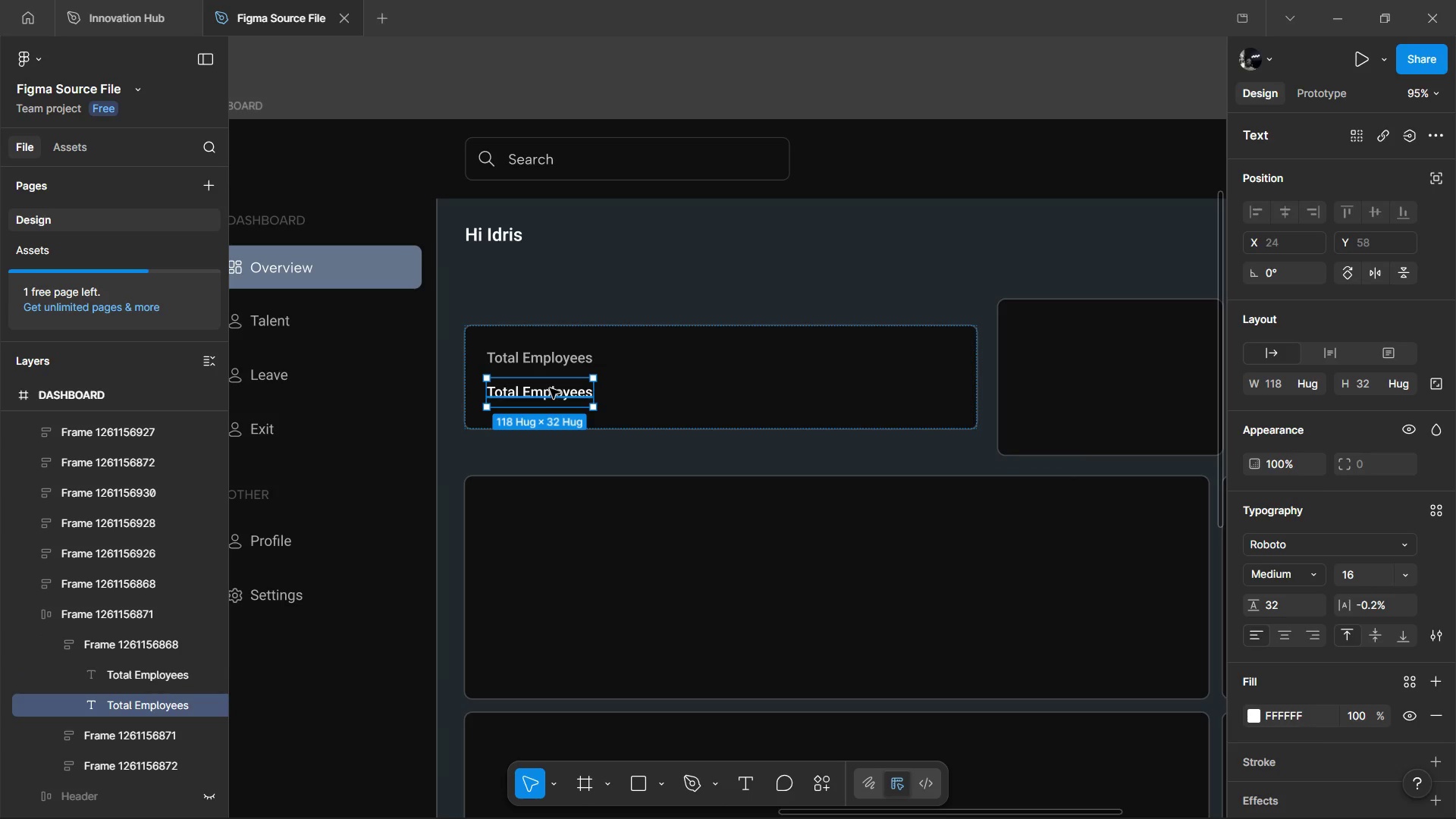 
double_click([550, 388])
 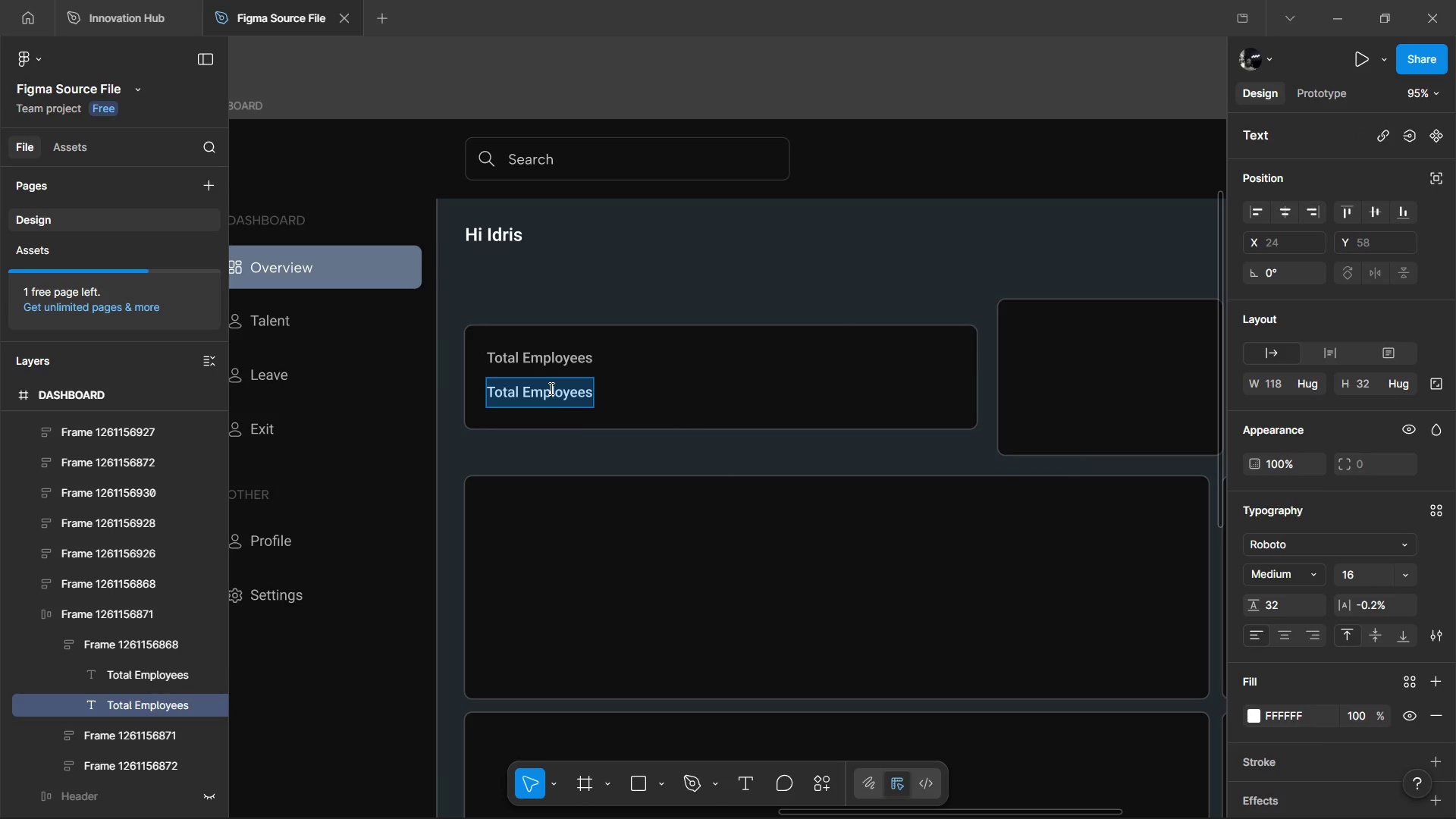 
type(245)
 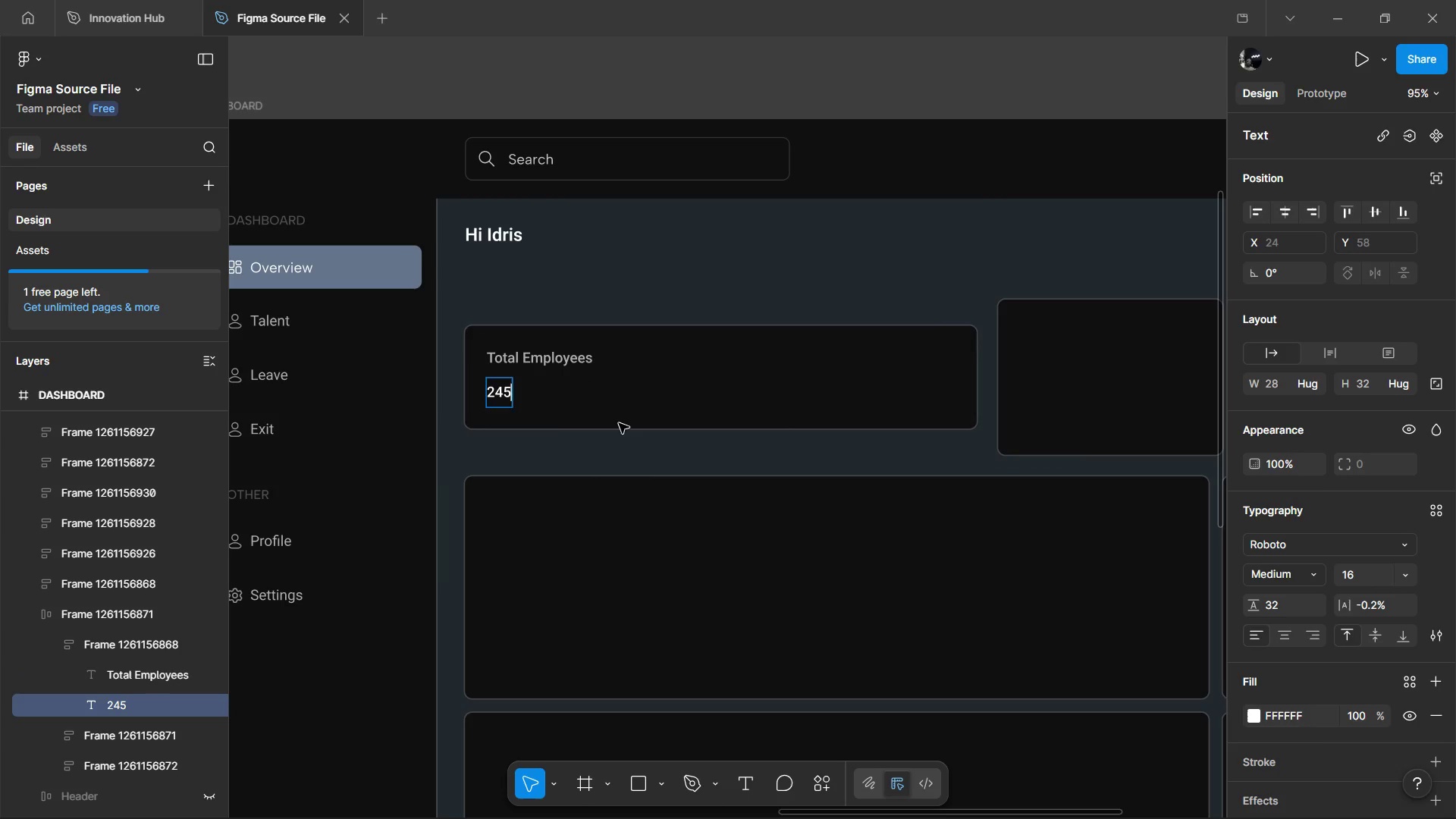 
left_click([619, 423])
 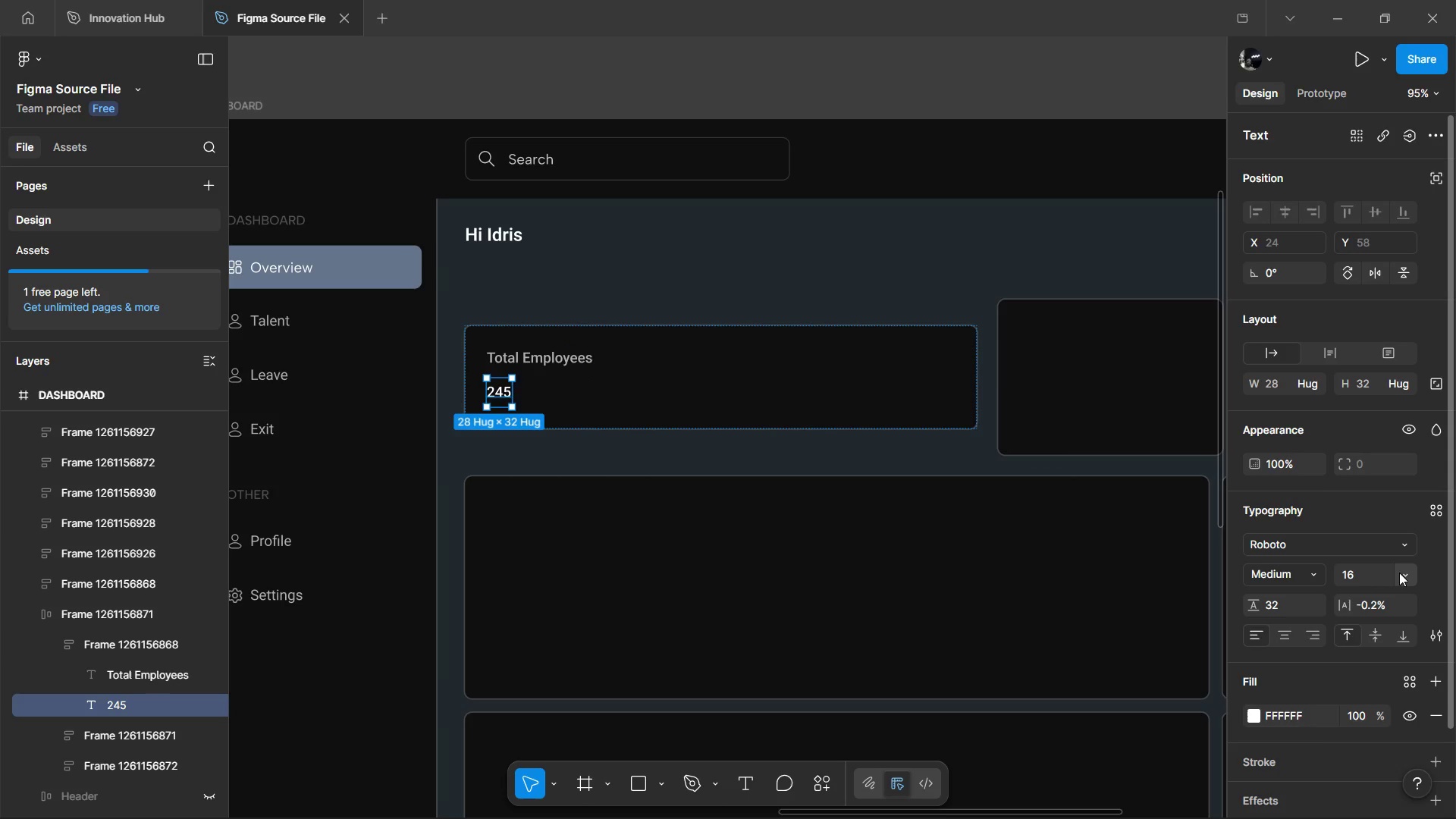 
left_click([1409, 576])
 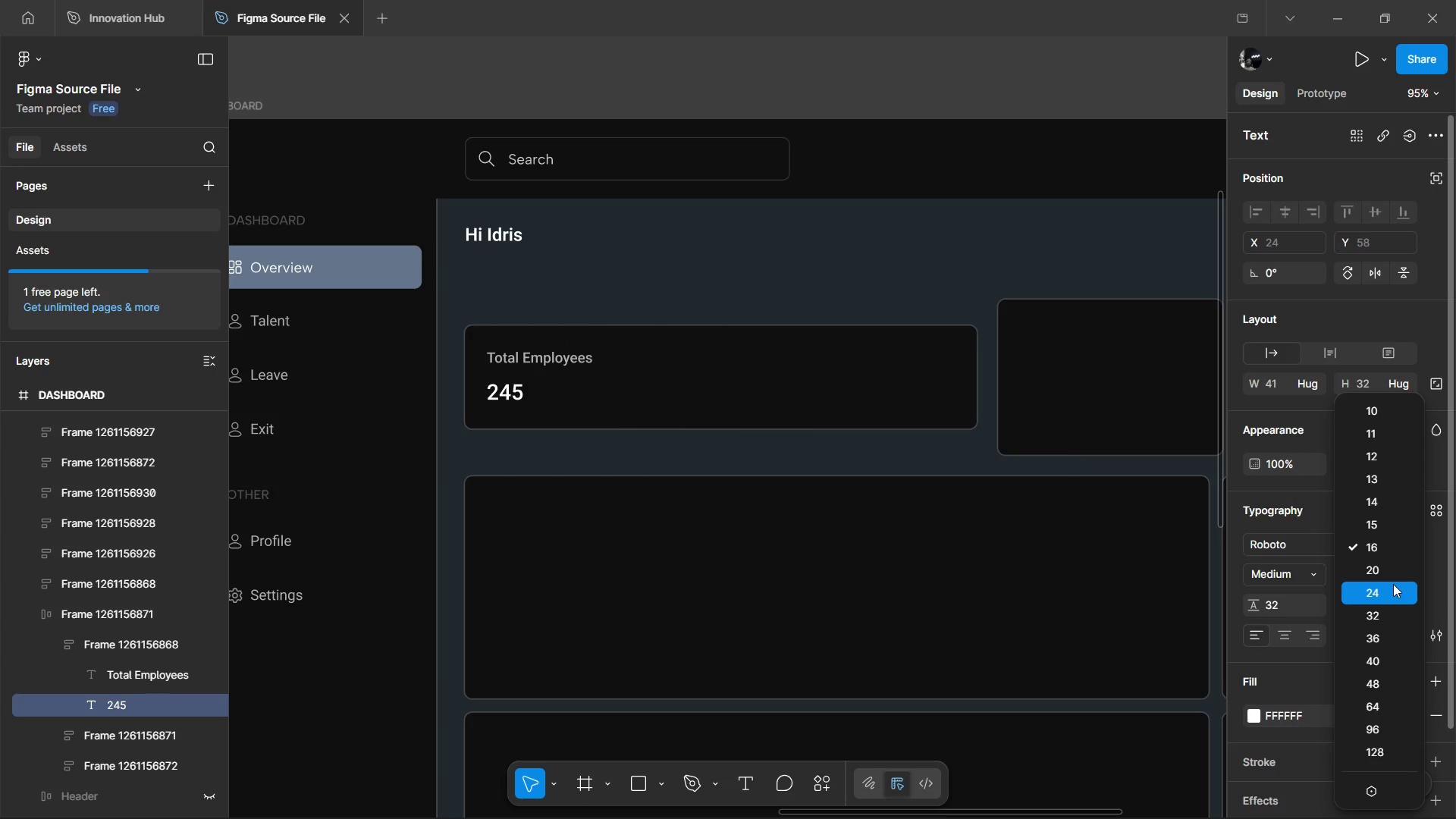 
left_click([1393, 584])
 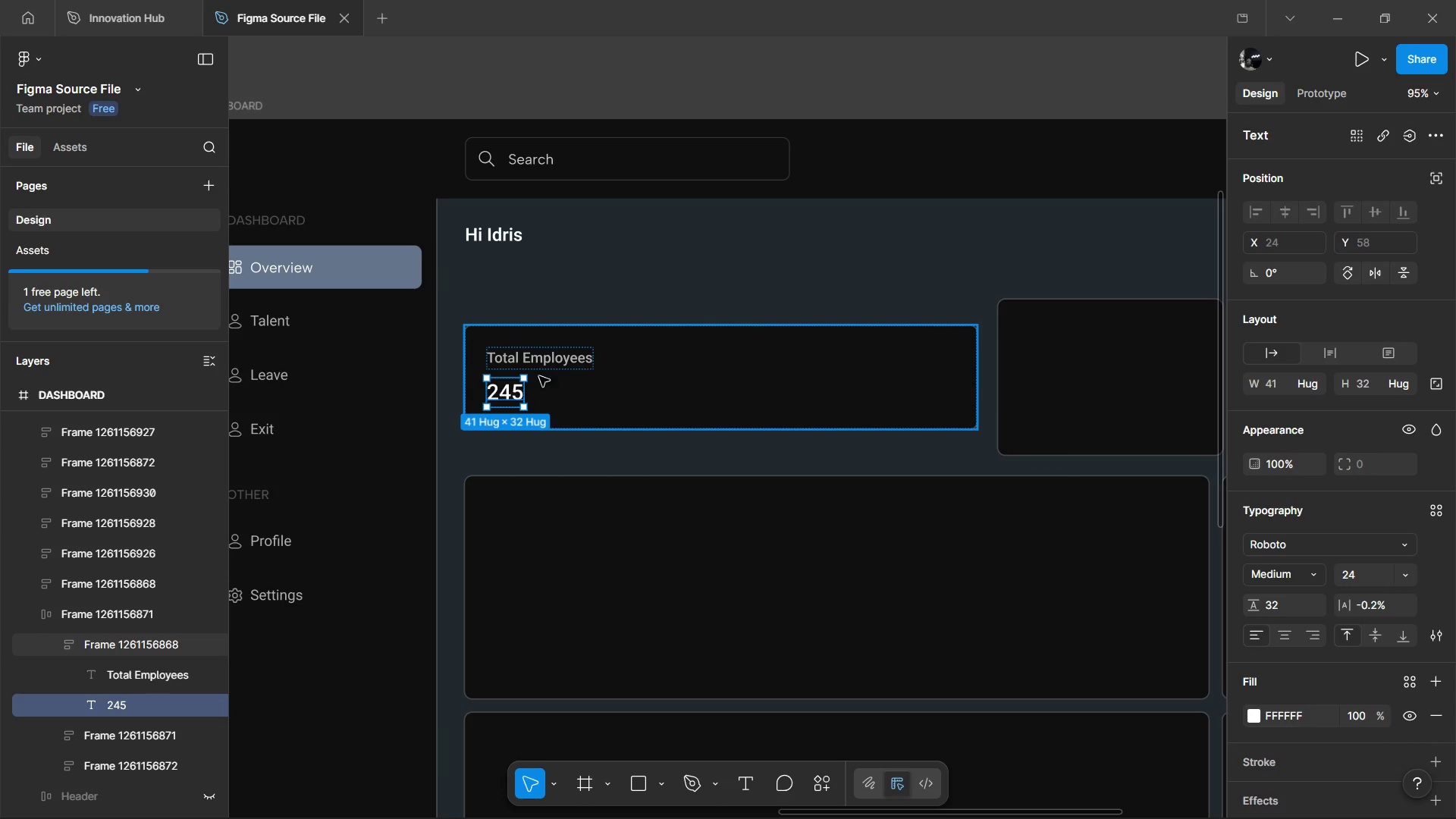 
hold_key(key=ControlLeft, duration=0.92)
left_click([555, 359])
 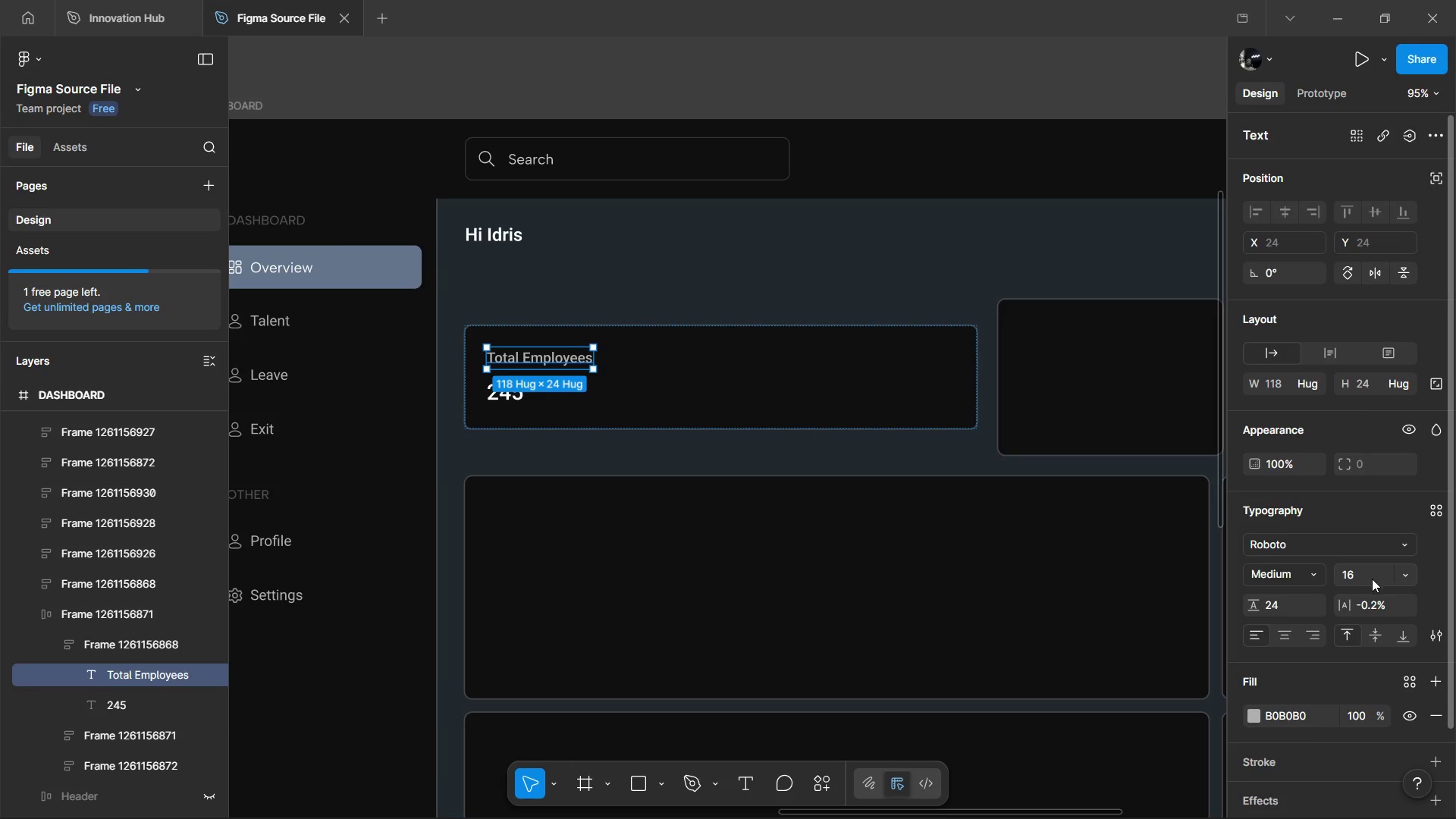 
left_click([1402, 582])
 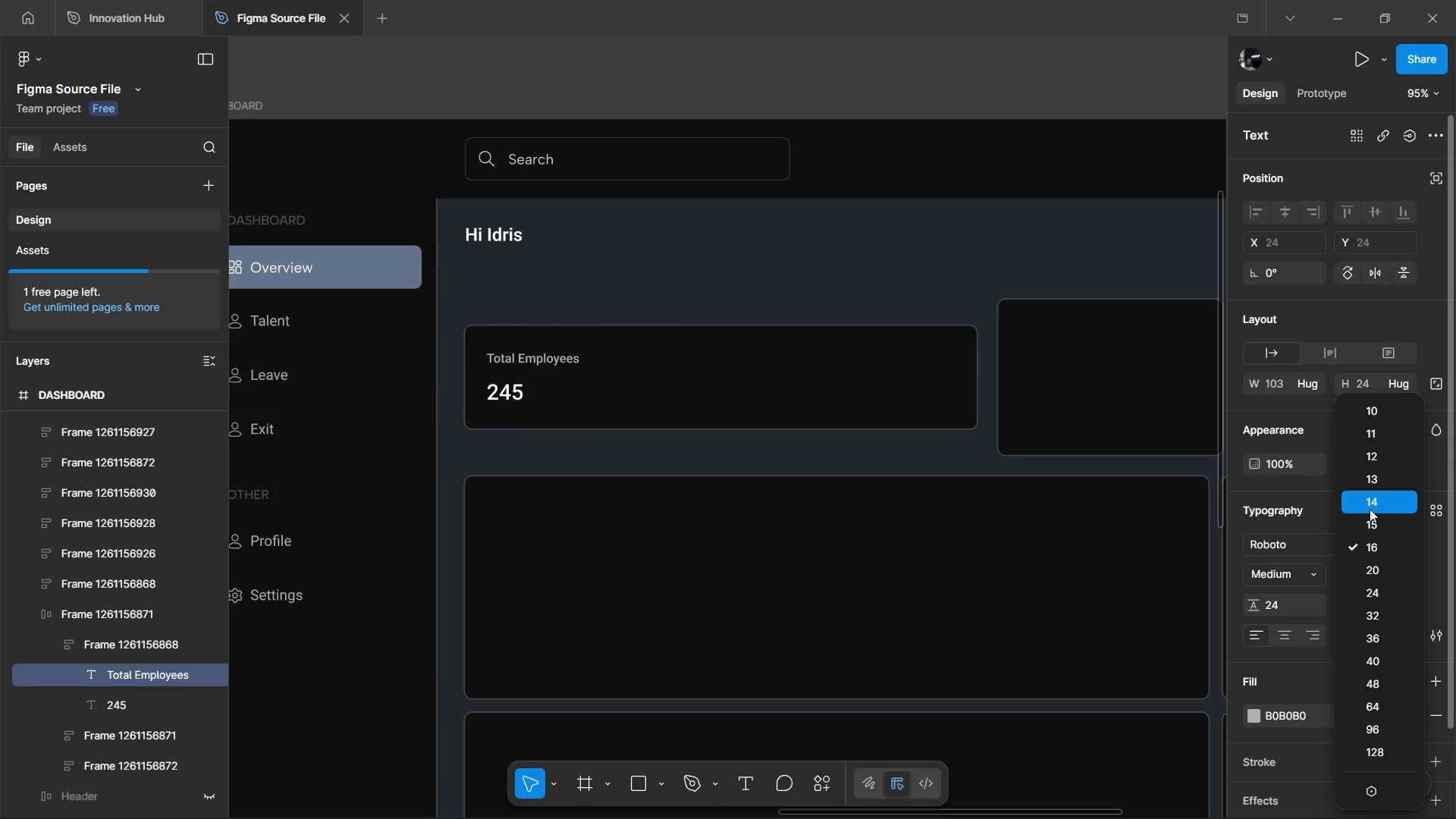 
left_click([1370, 509])
 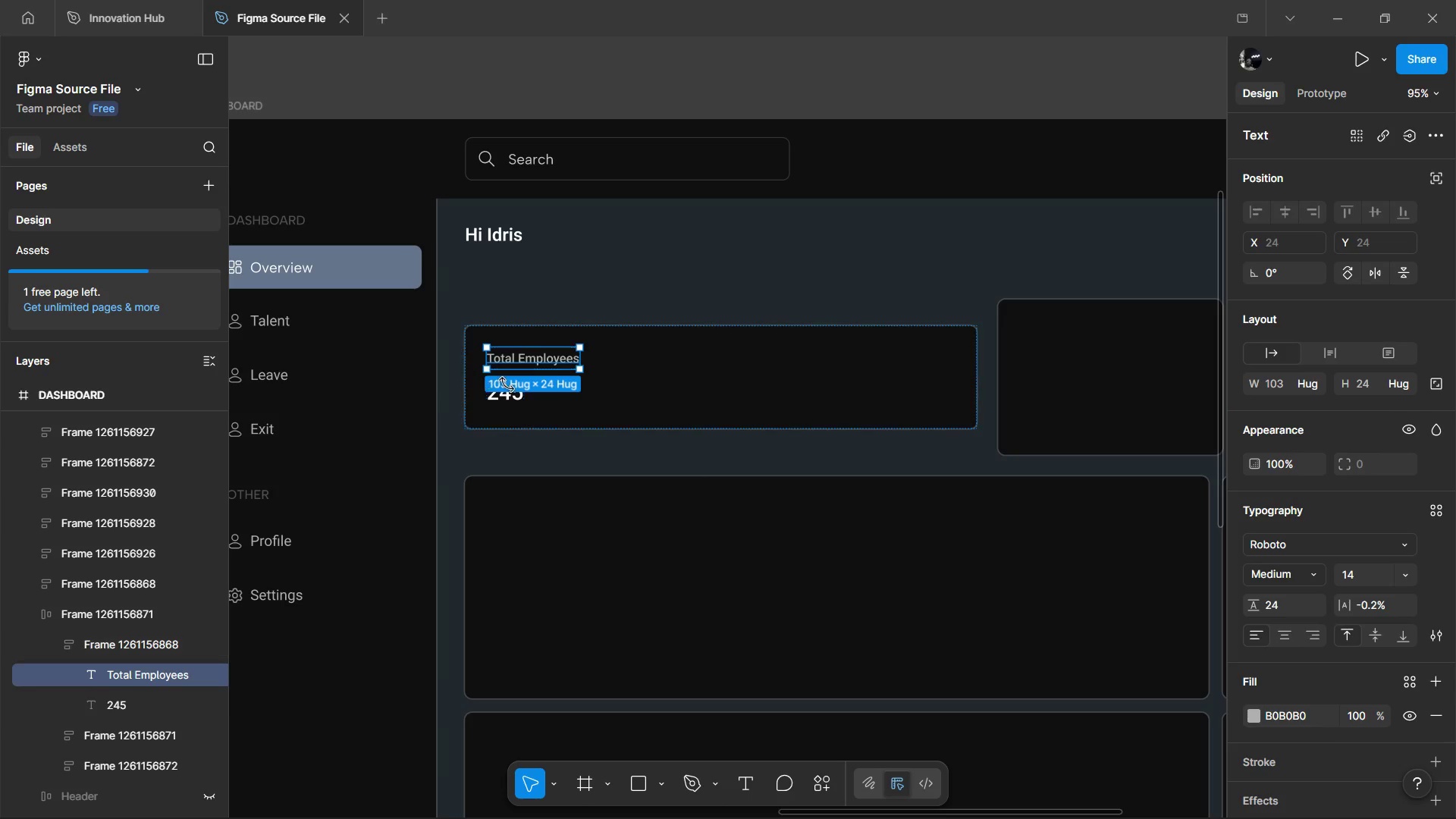 
left_click([513, 389])
 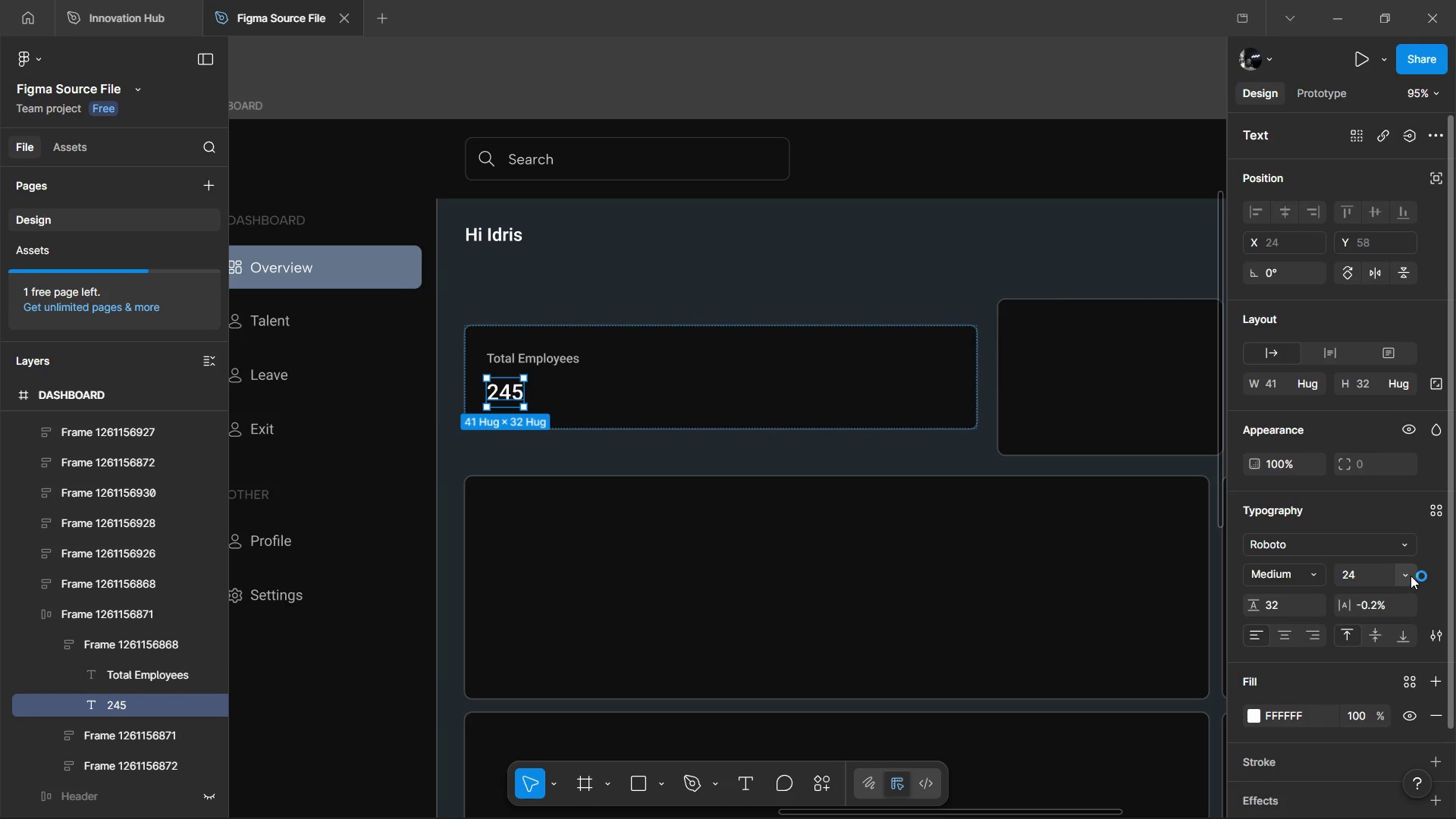 
left_click([1410, 573])
 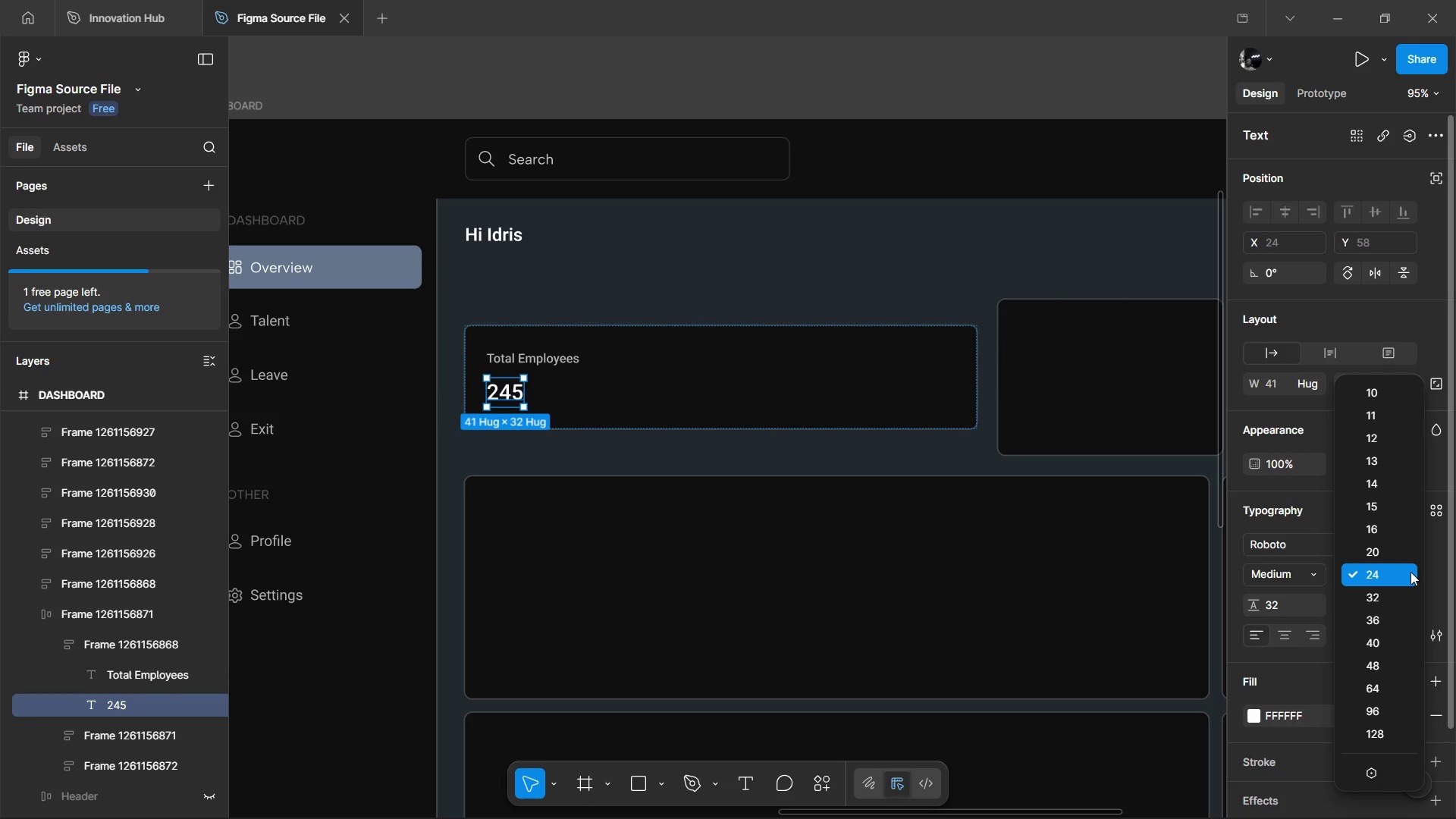 
left_click([1410, 572])
 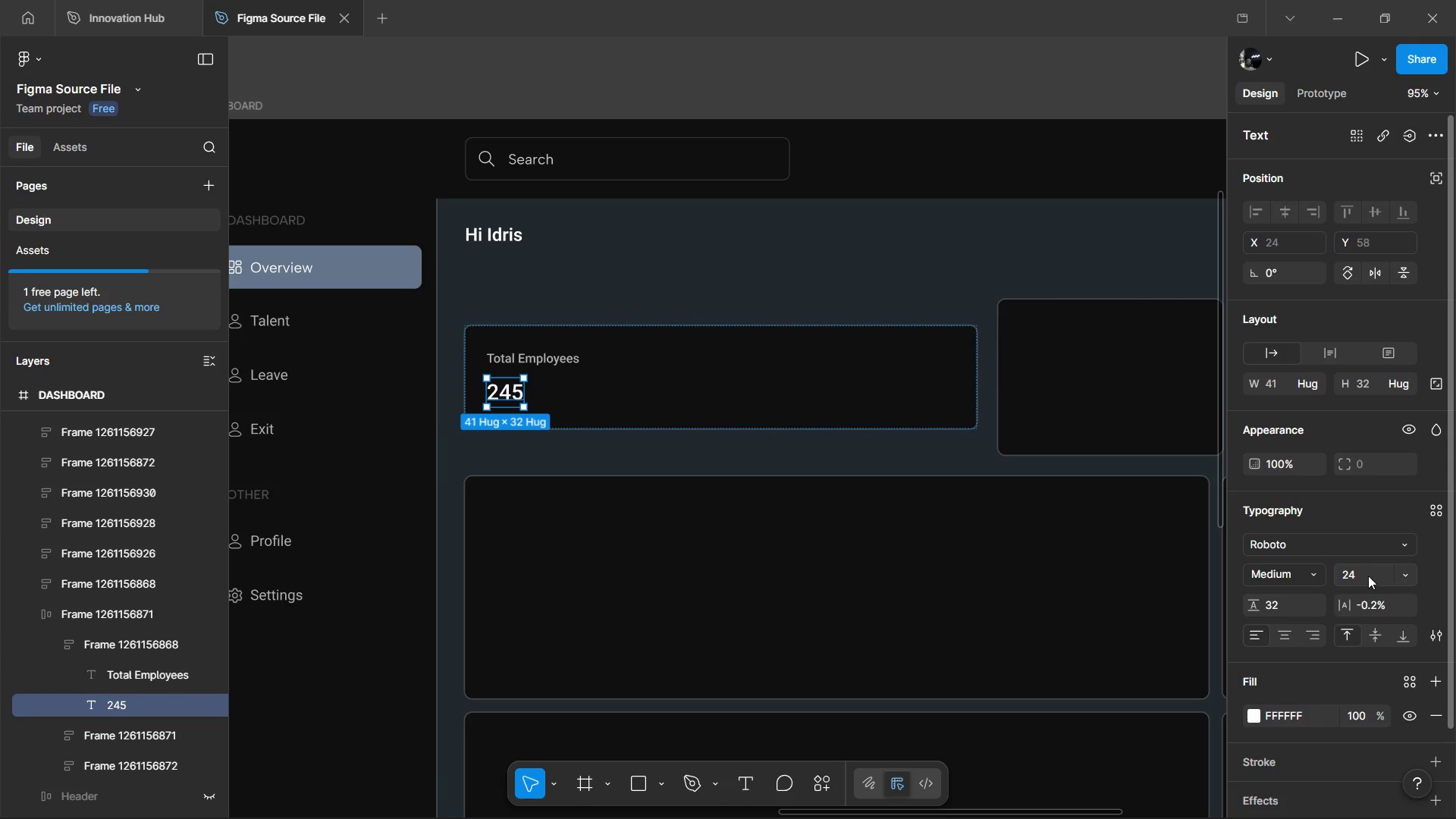 
key(1)
 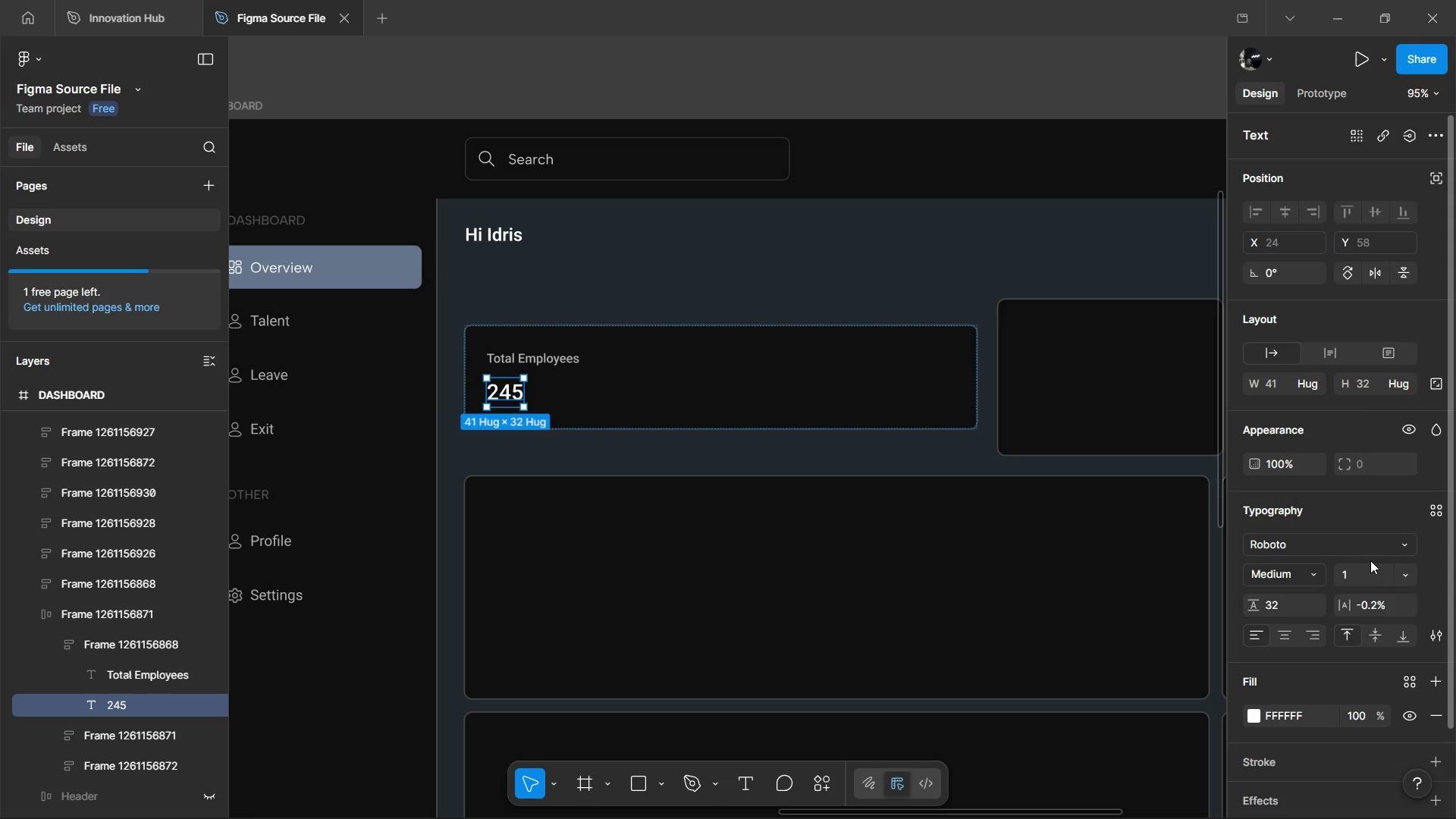 
key(Backspace)
type(32)
 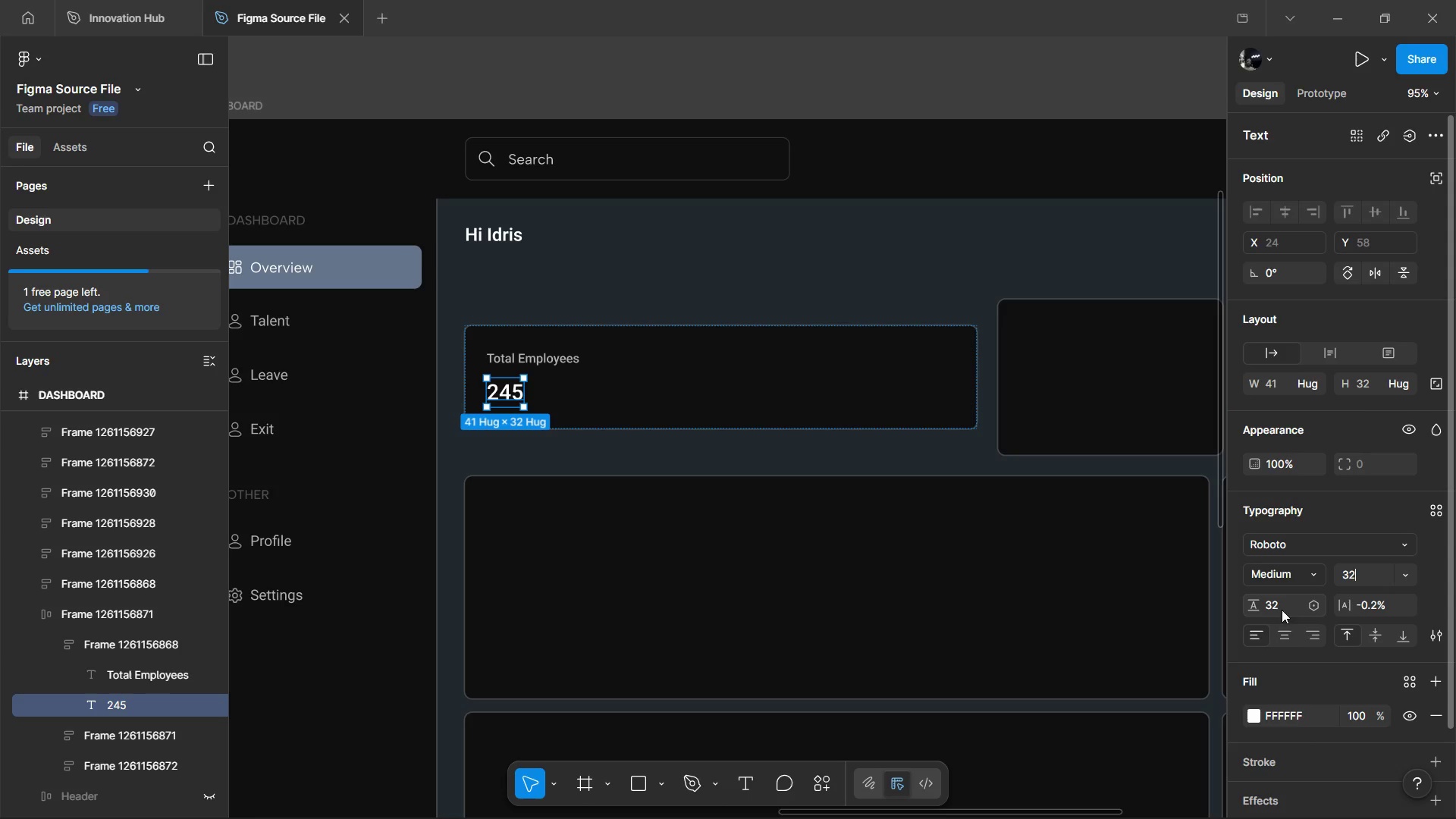 
left_click([1282, 597])
 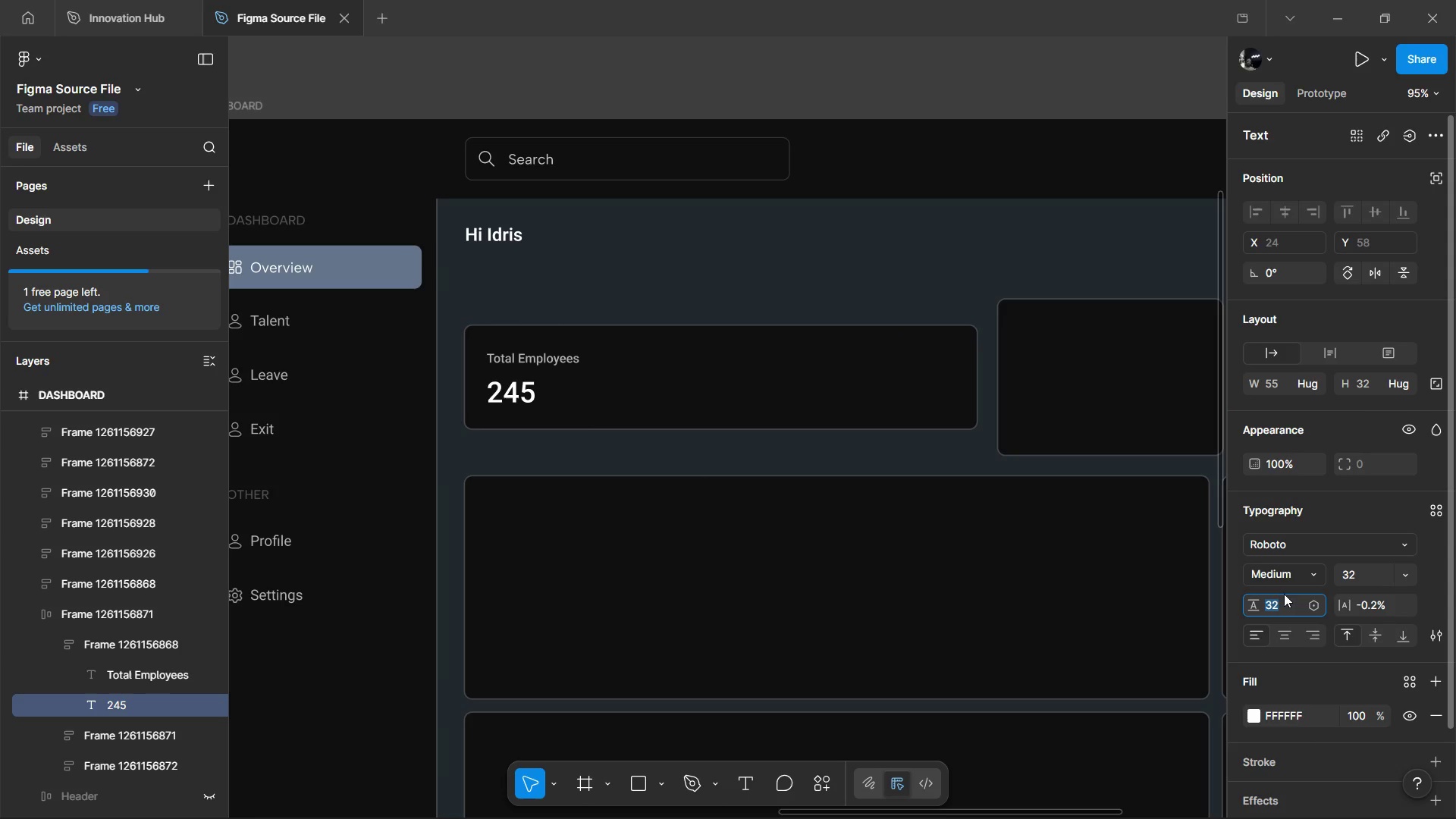 
type(40)
 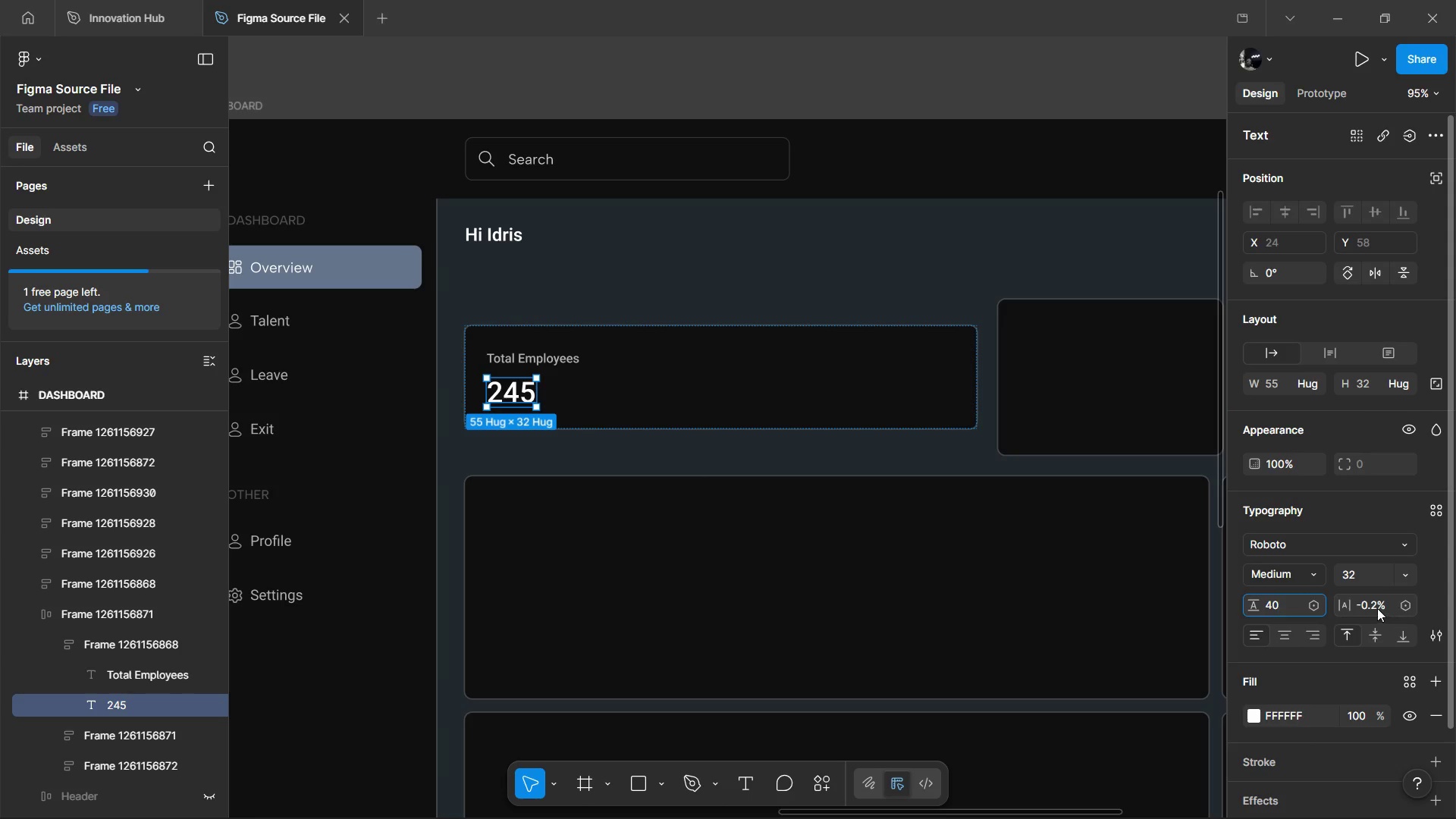 
left_click([1376, 607])
 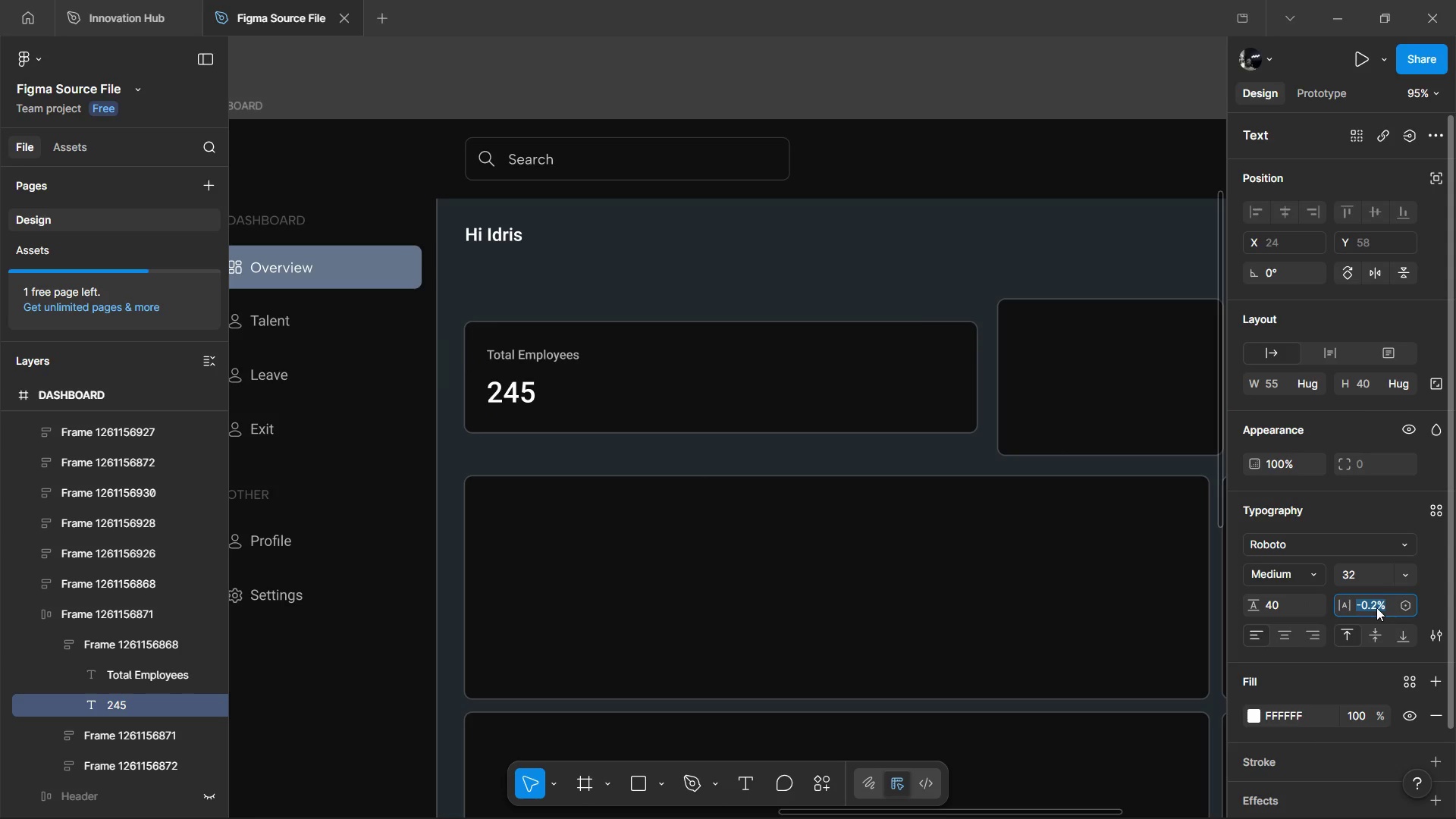 
key(1)
 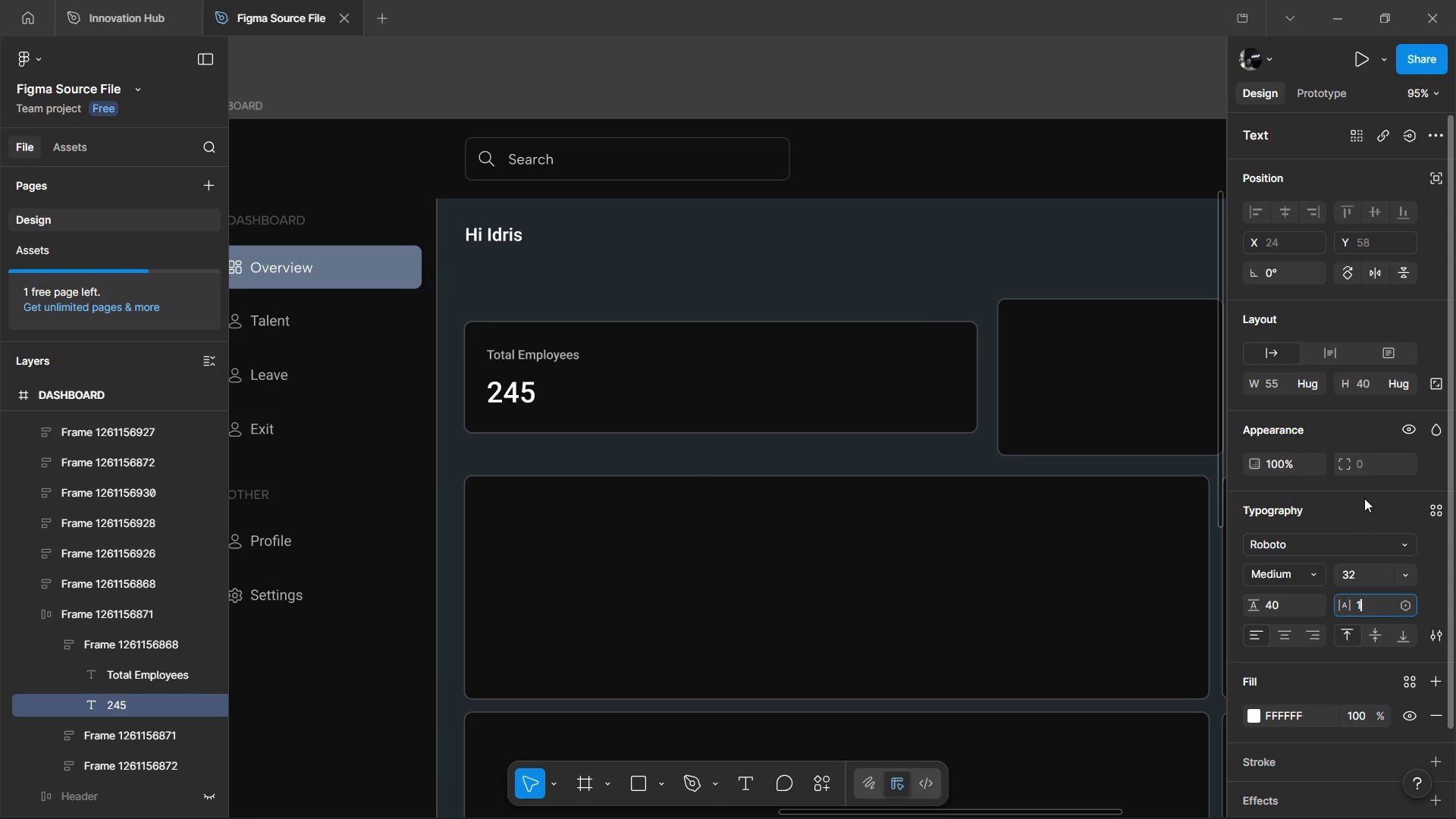 
left_click([1364, 498])
 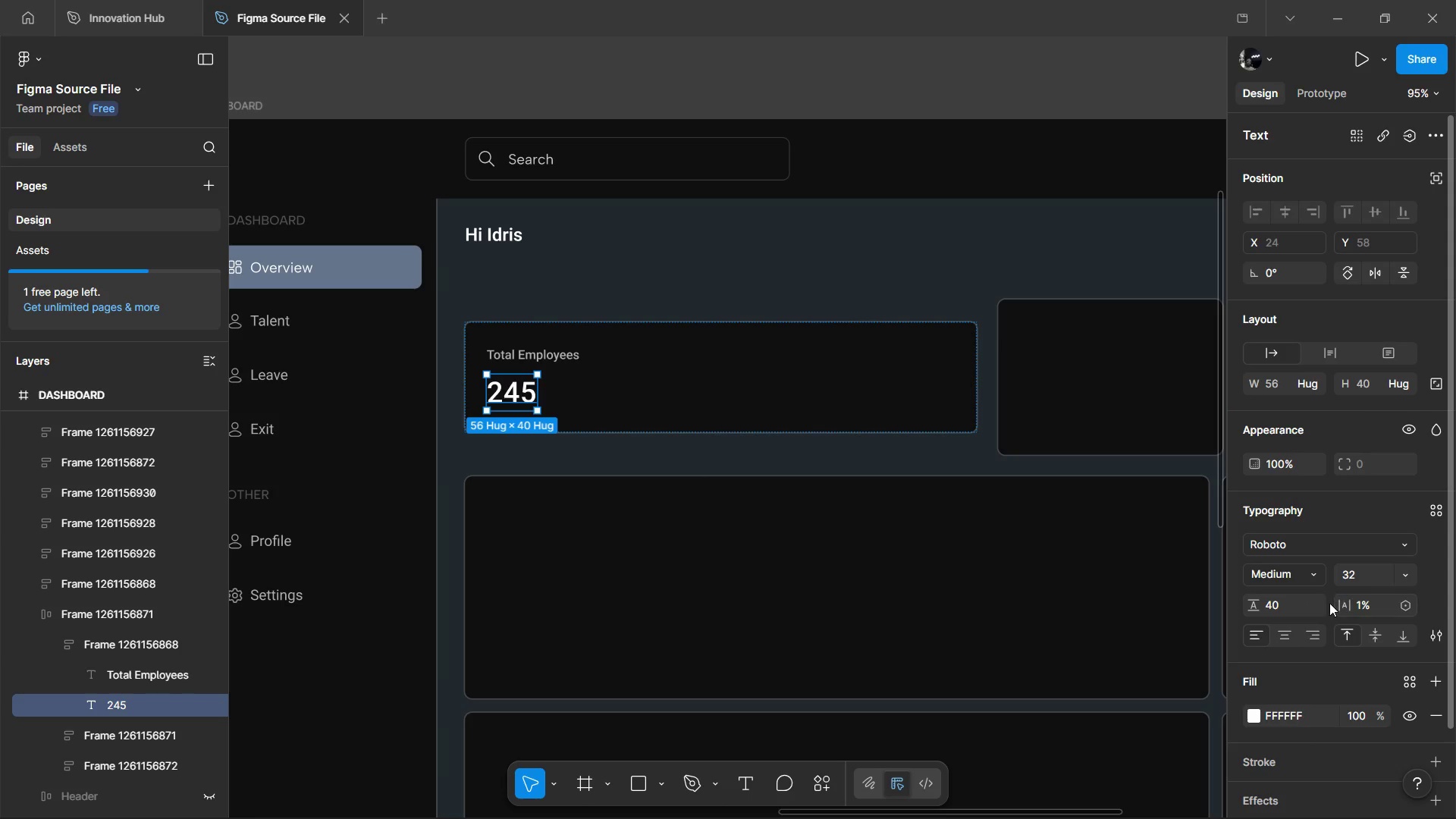 
left_click([1370, 611])
 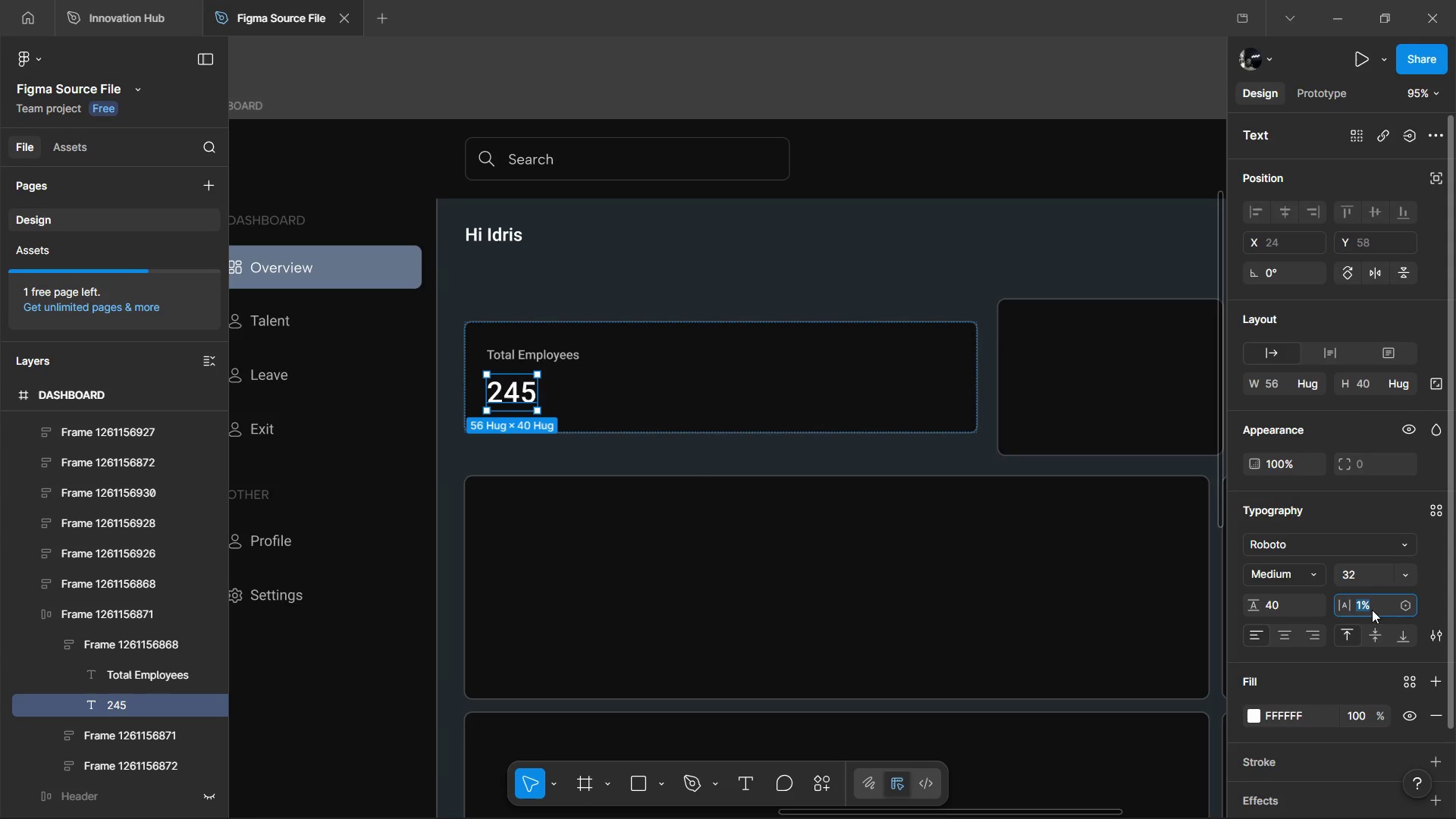 
key(0)
 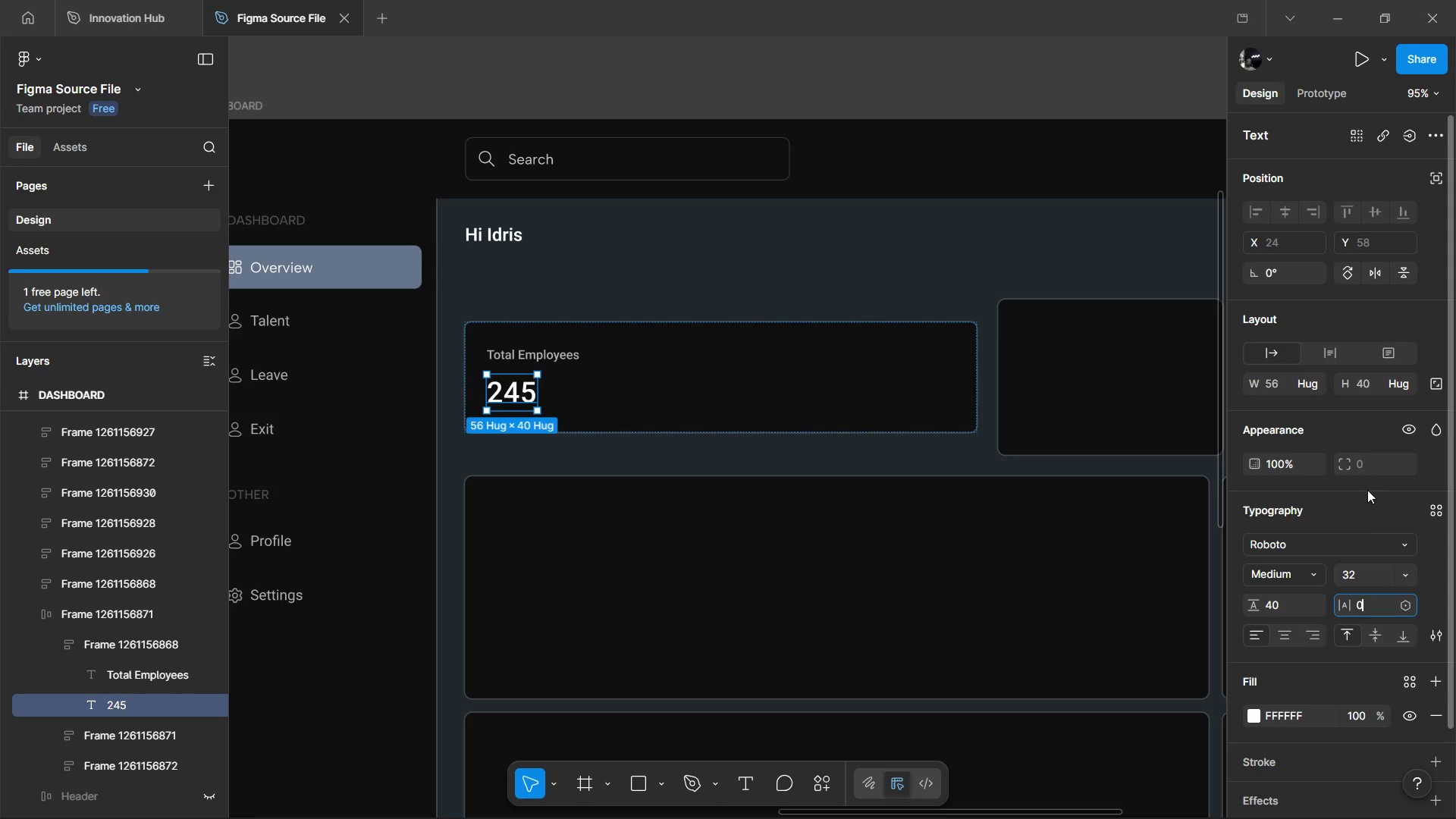 
left_click([1367, 489])
 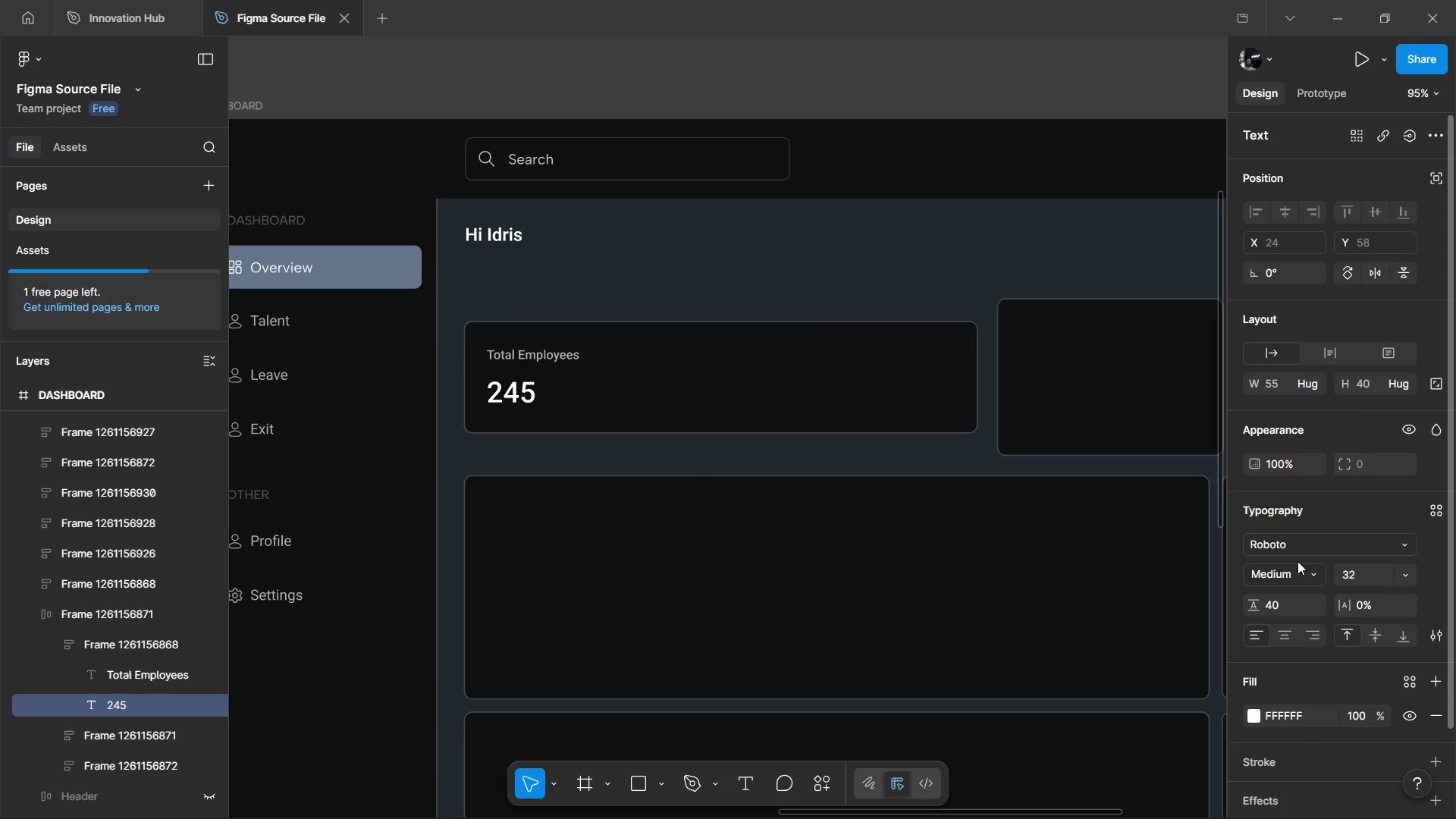 
left_click([1290, 566])
 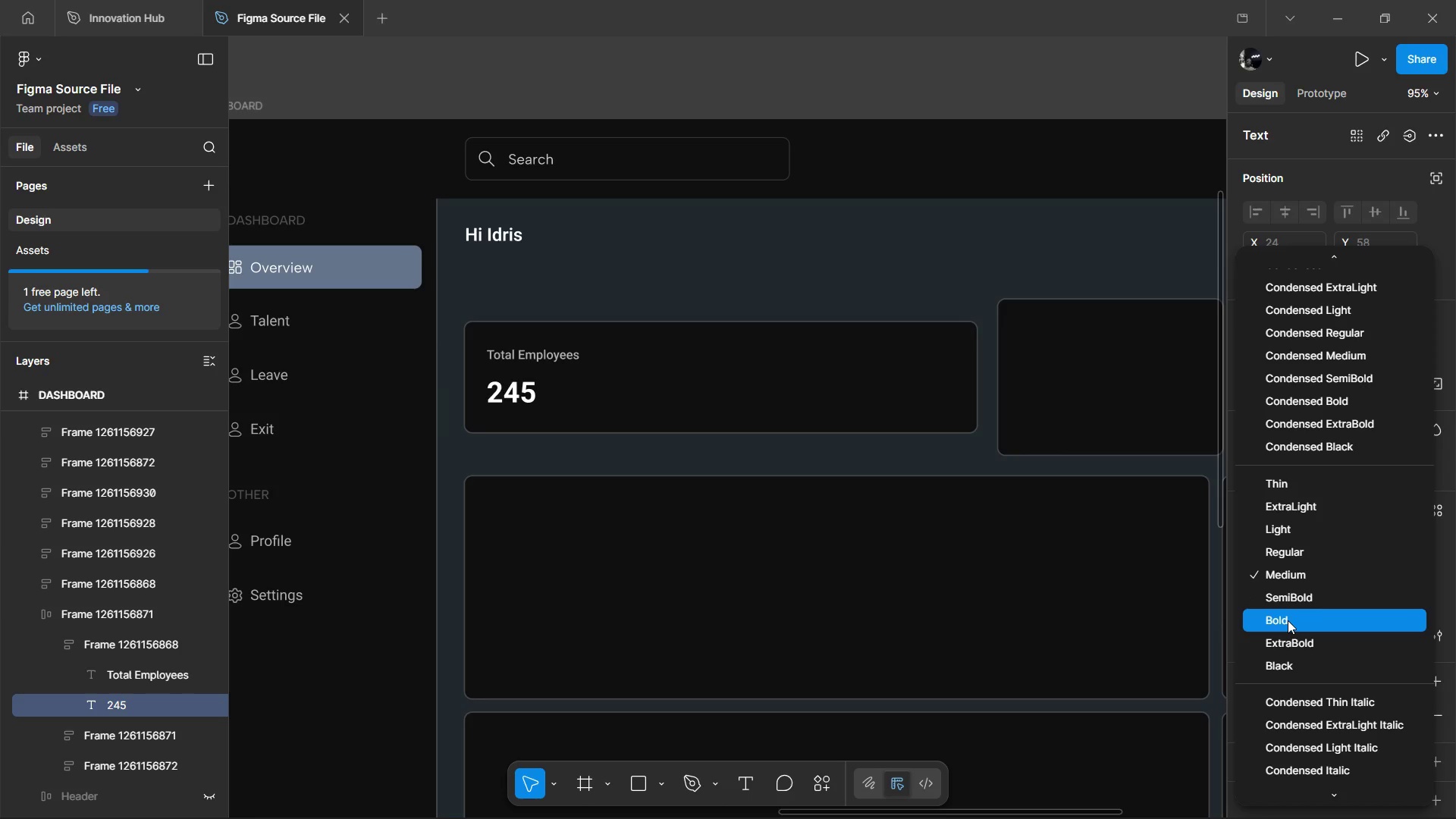 
left_click([1288, 620])
 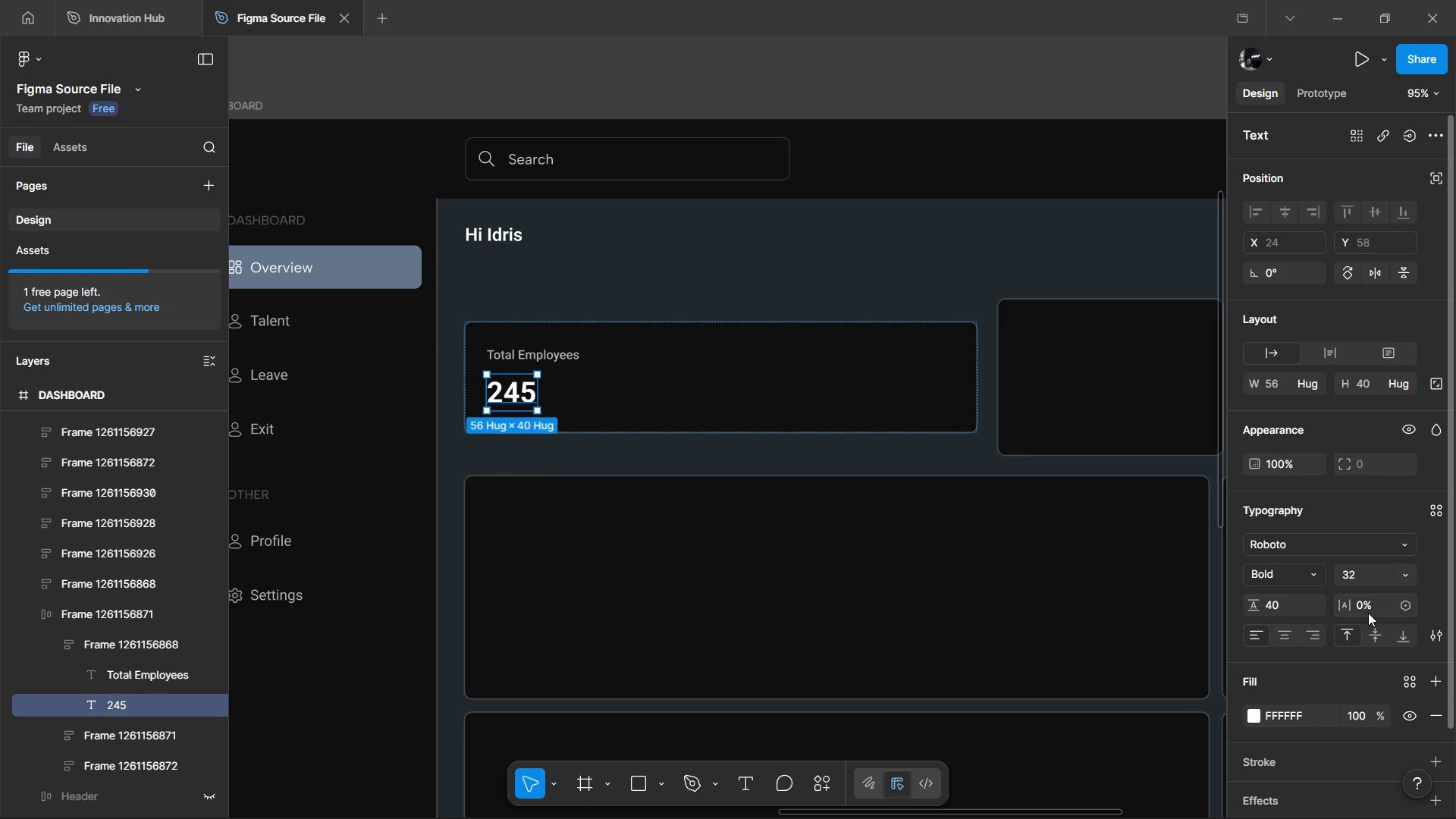 
left_click([1368, 613])
 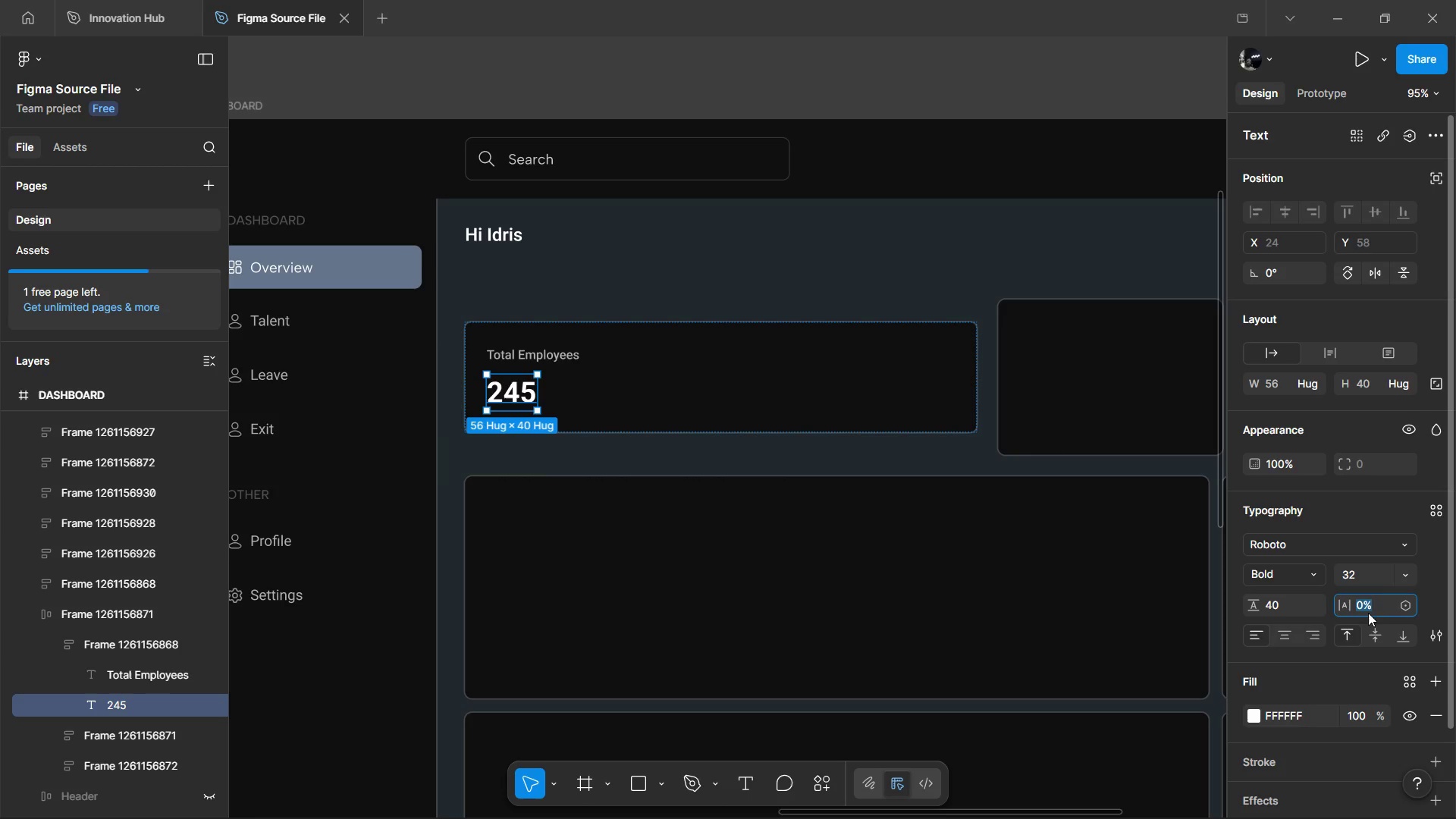 
key(1)
 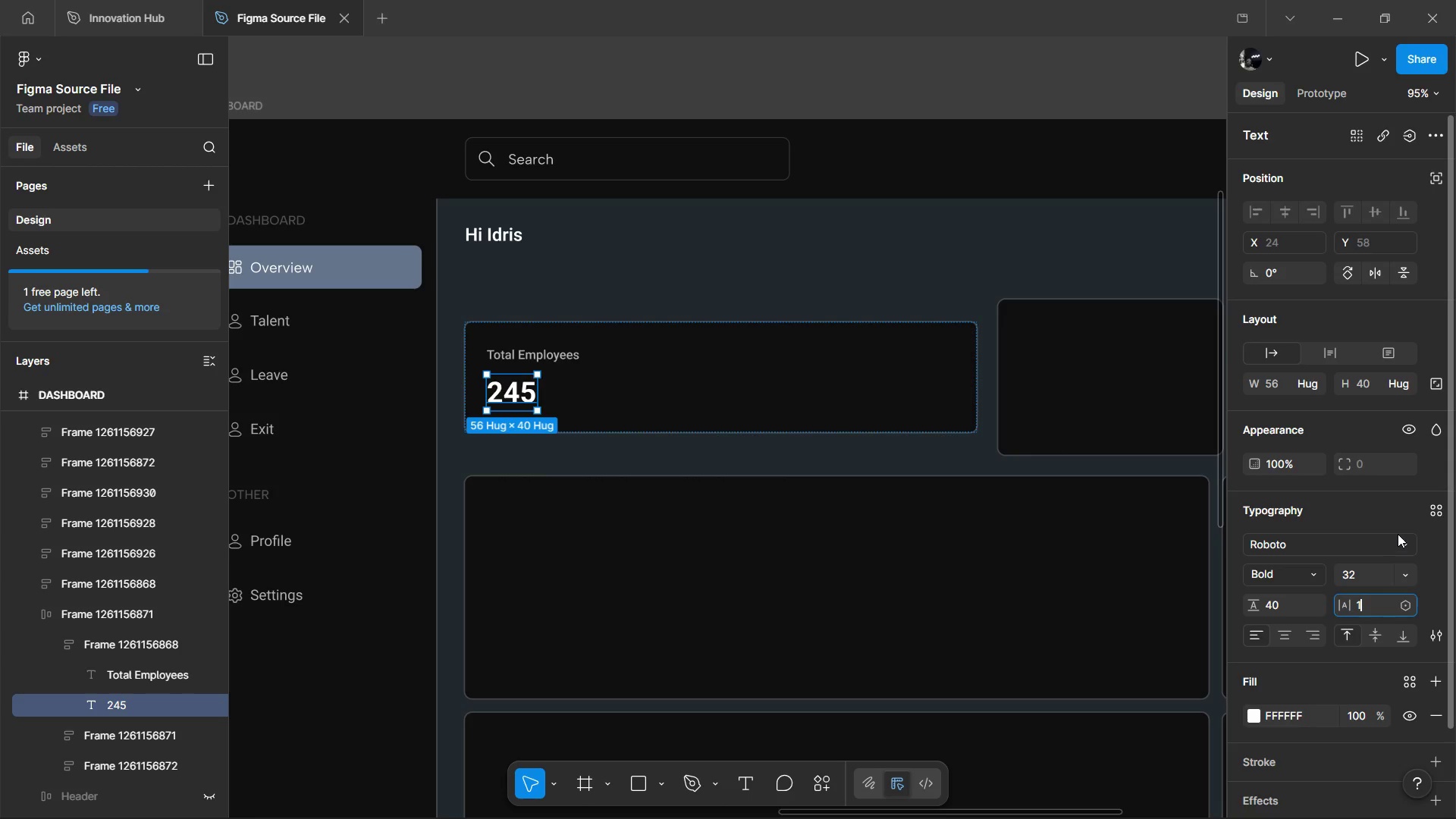 
left_click([1399, 532])
 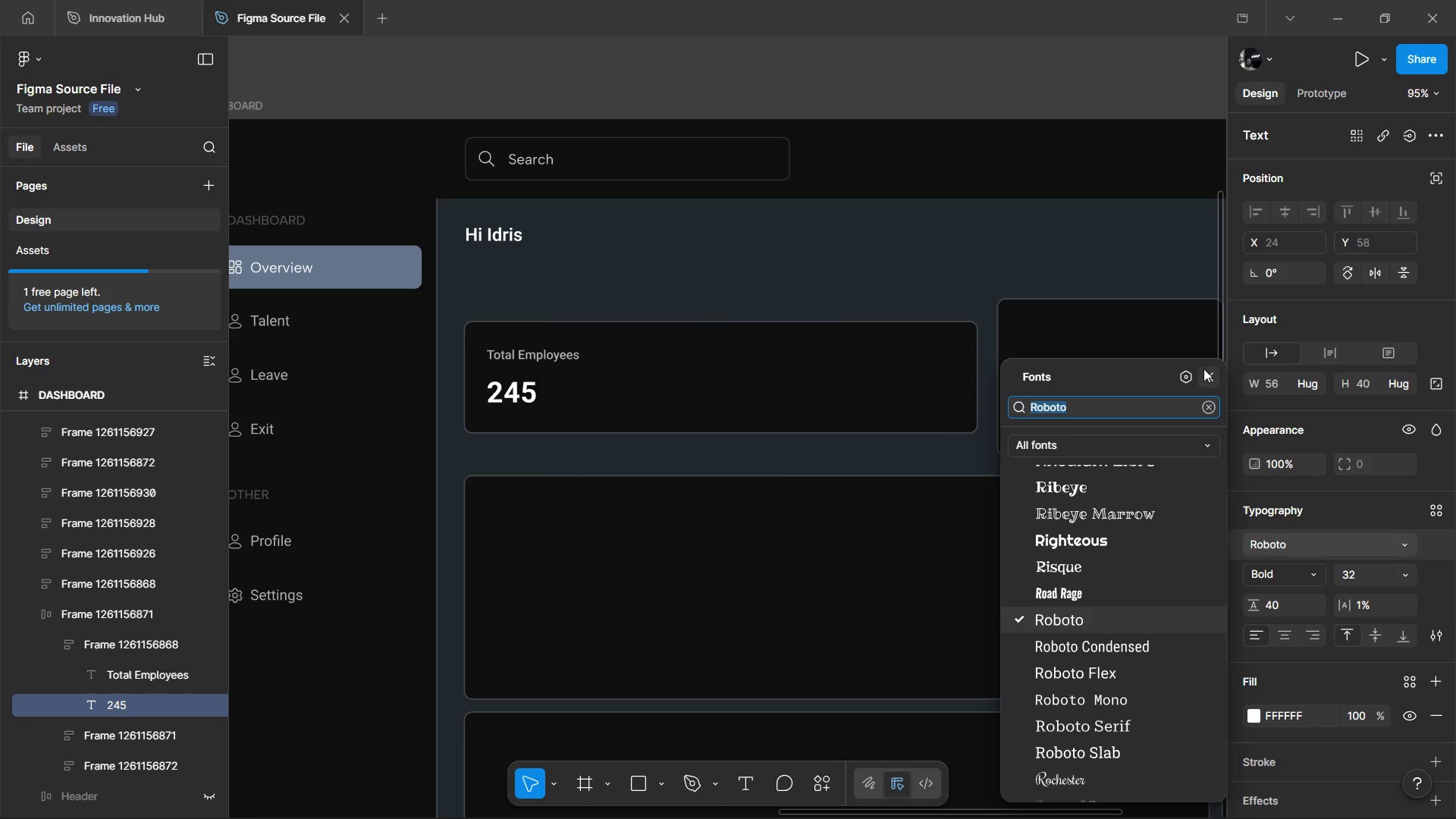 
left_click([1203, 369])
 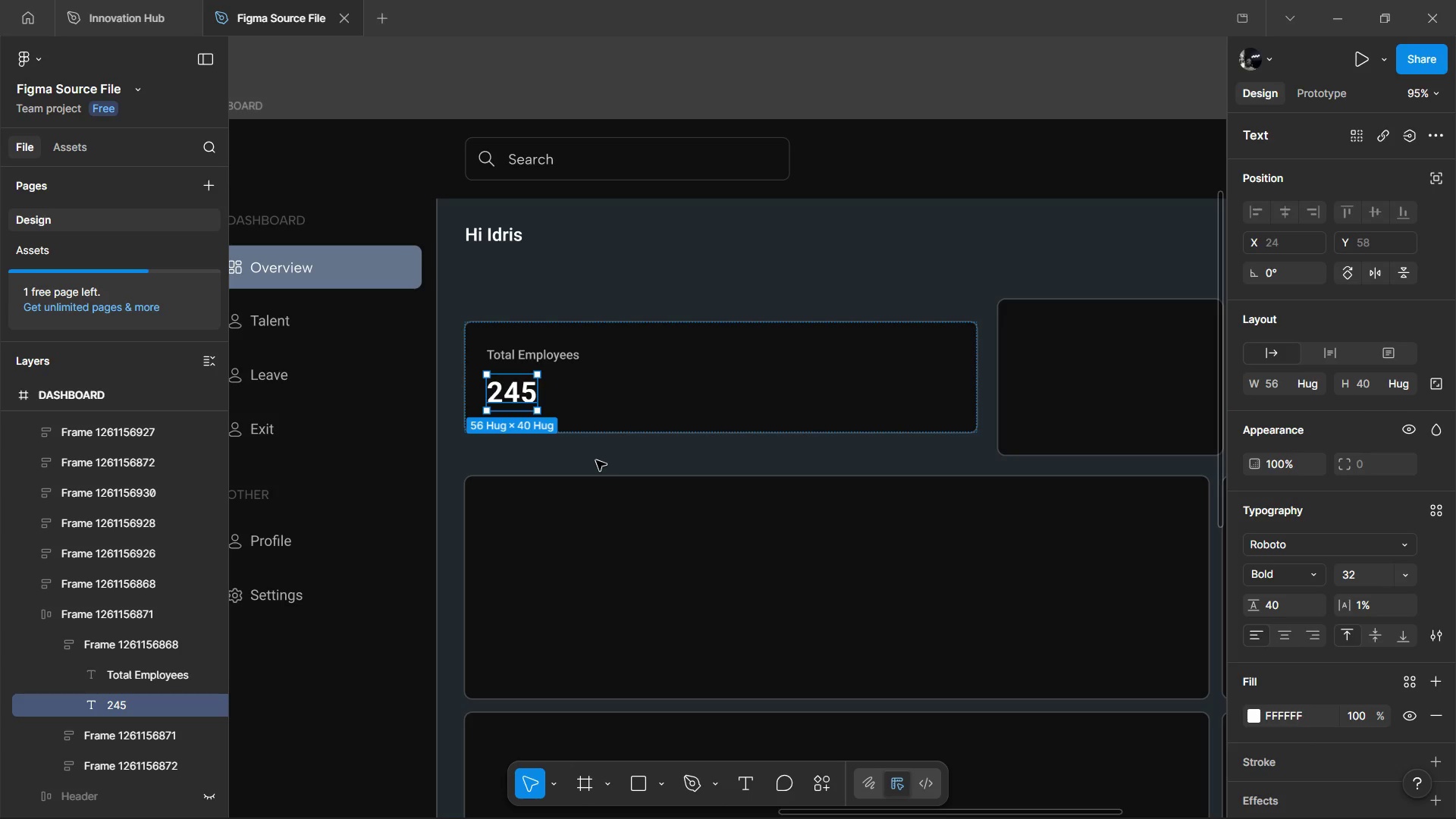 
wait(5.92)
 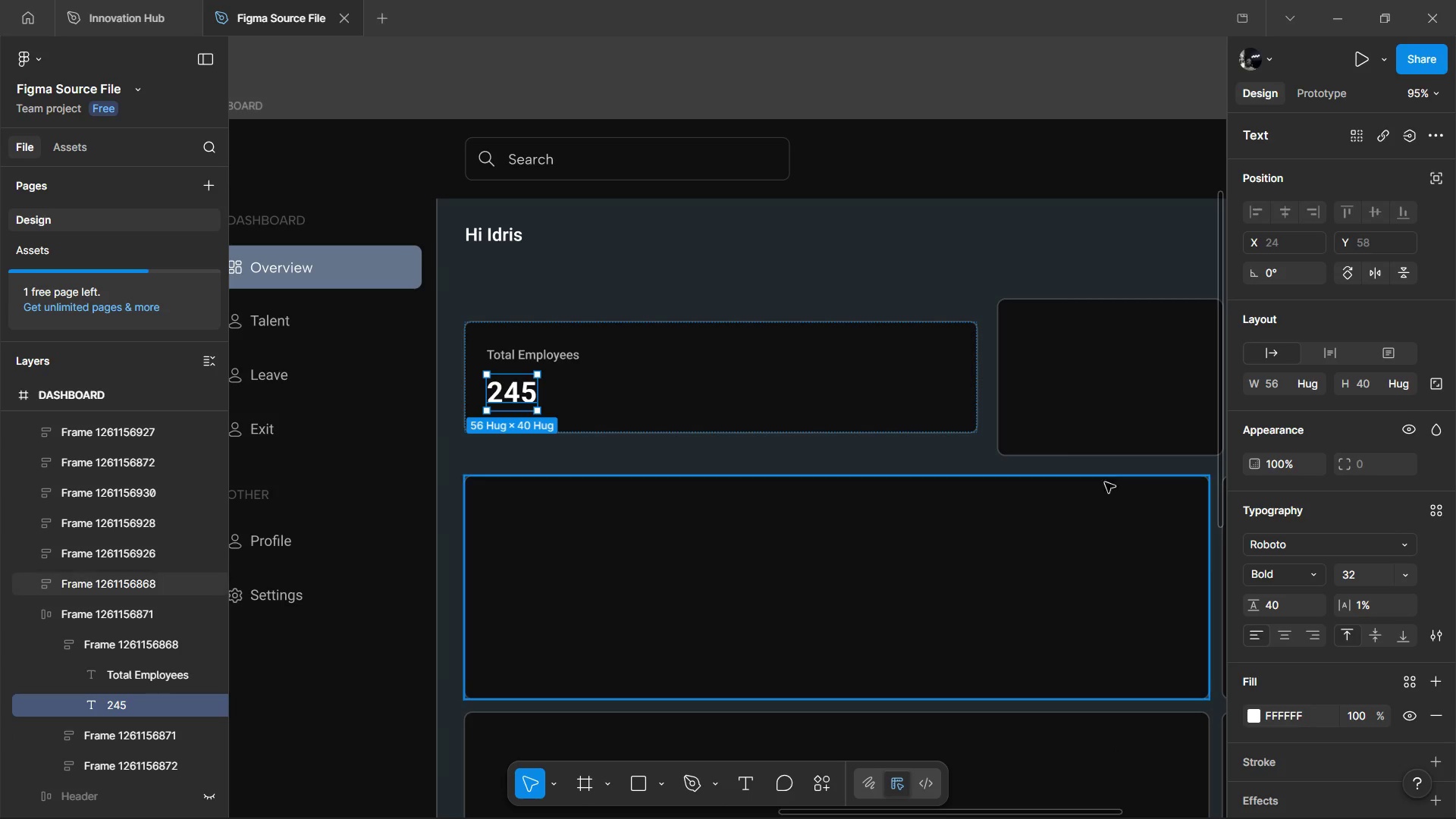 
left_click([604, 371])
 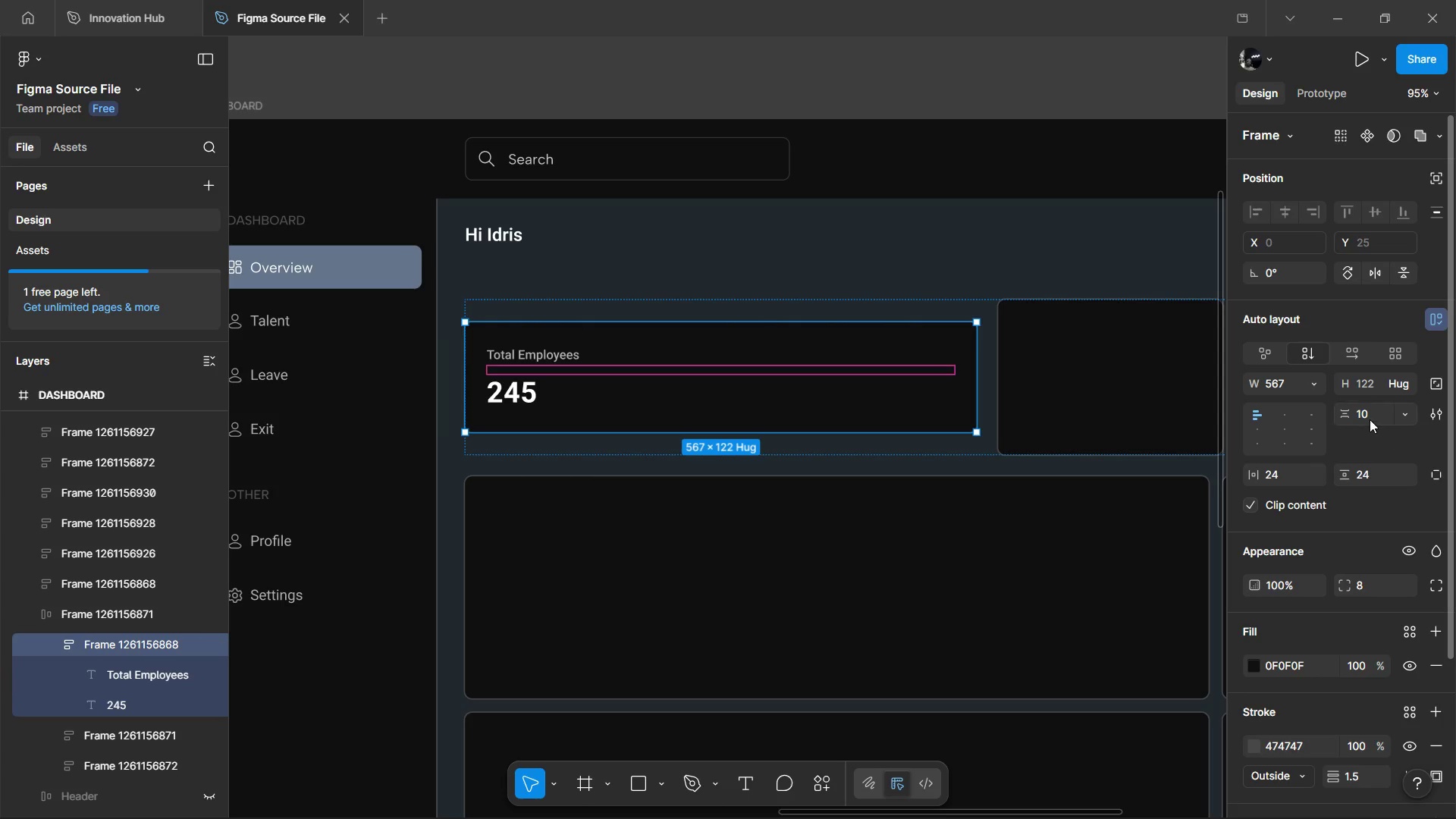 
left_click([1366, 417])
 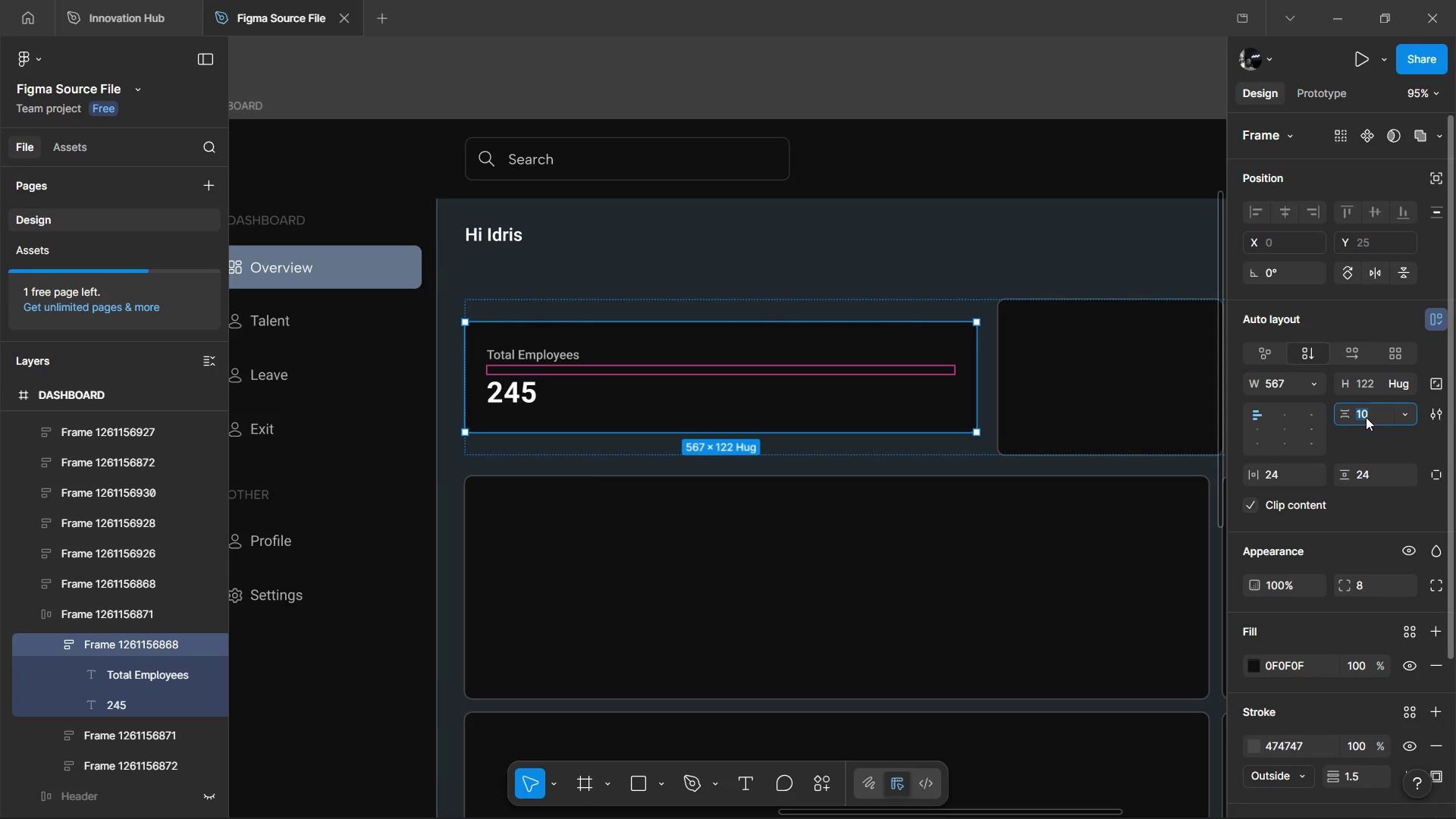 
type(24)
 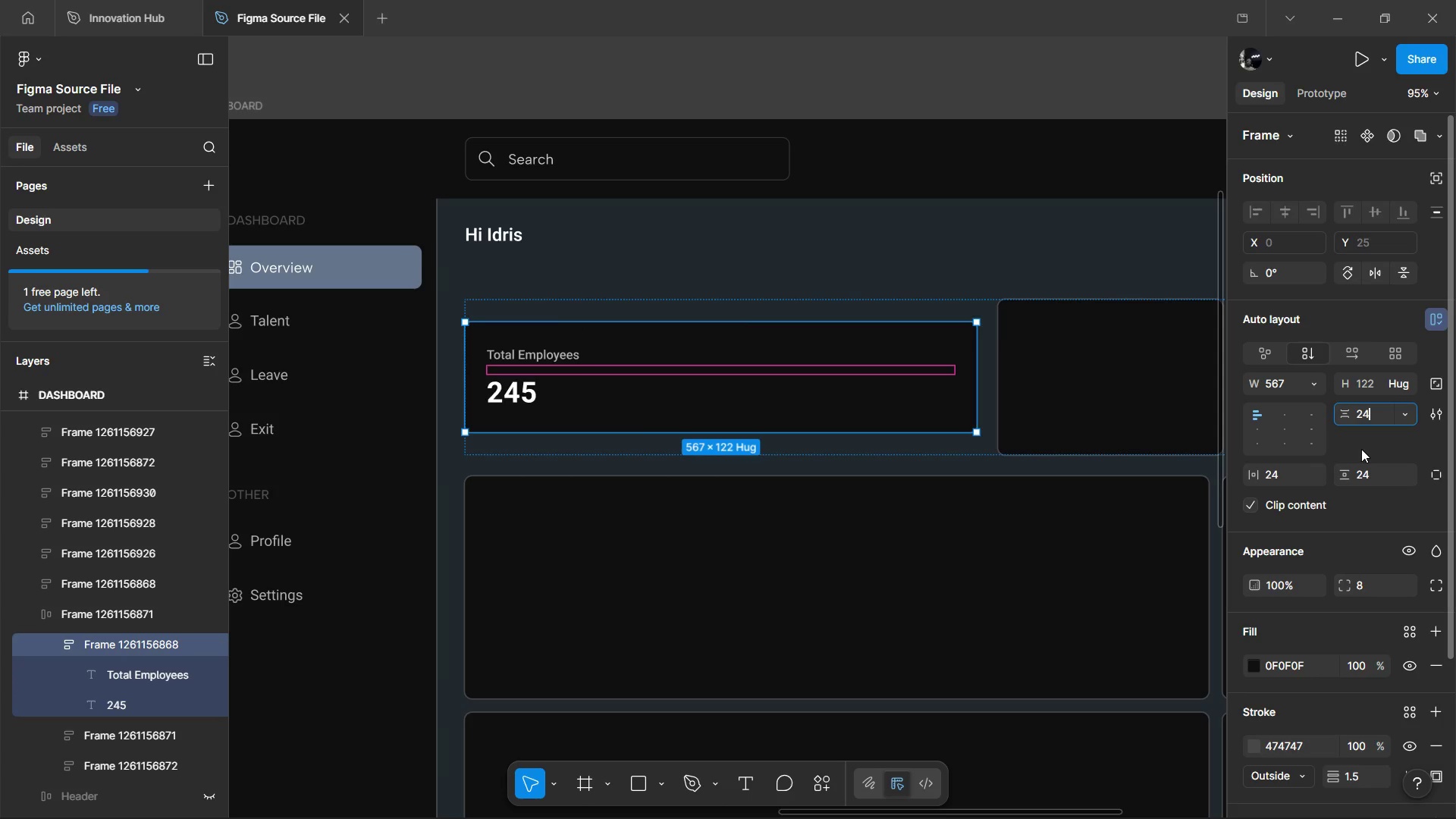 
left_click([1361, 449])
 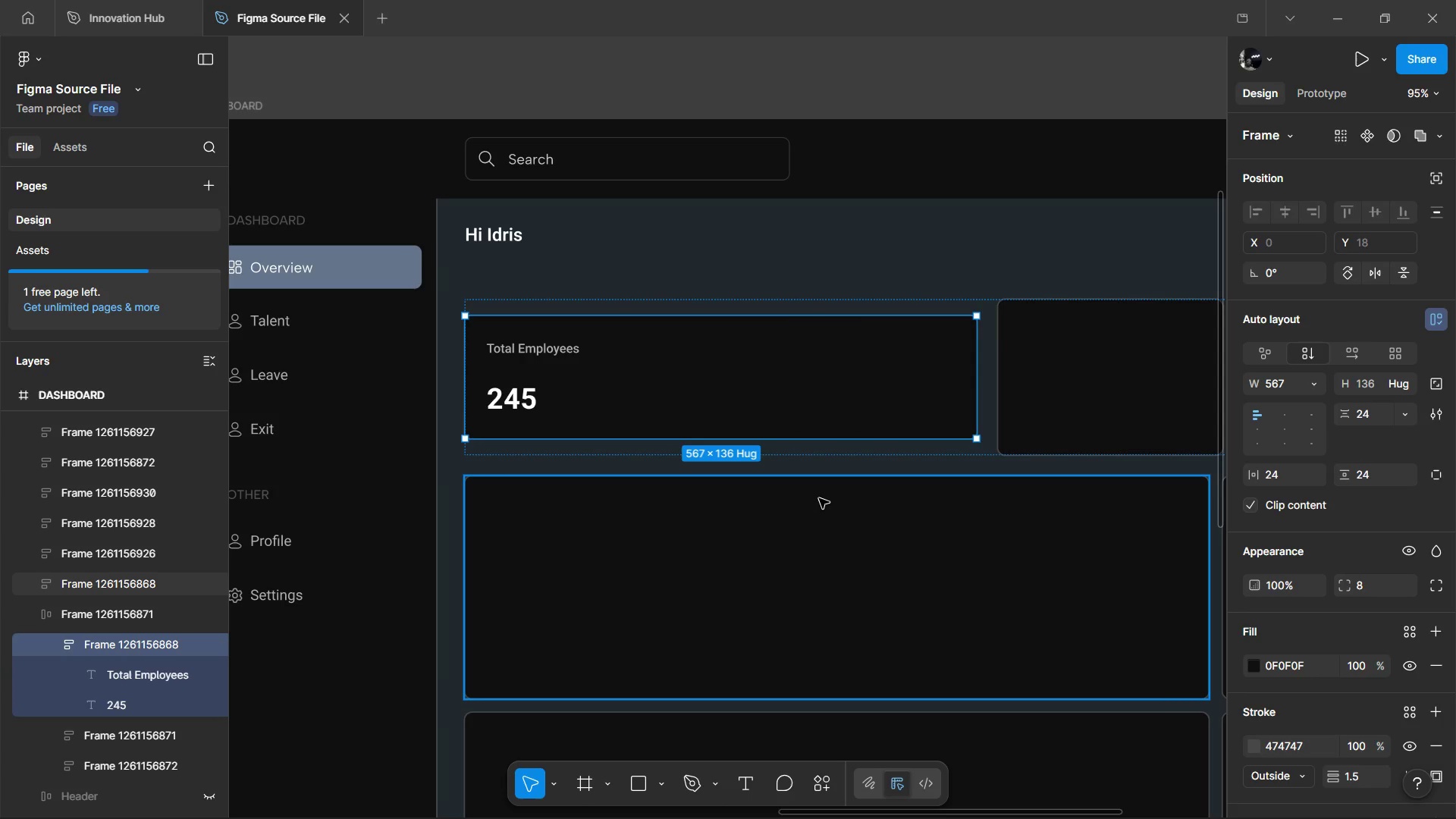 
hold_key(key=ControlLeft, duration=0.52)
left_click([526, 409])
 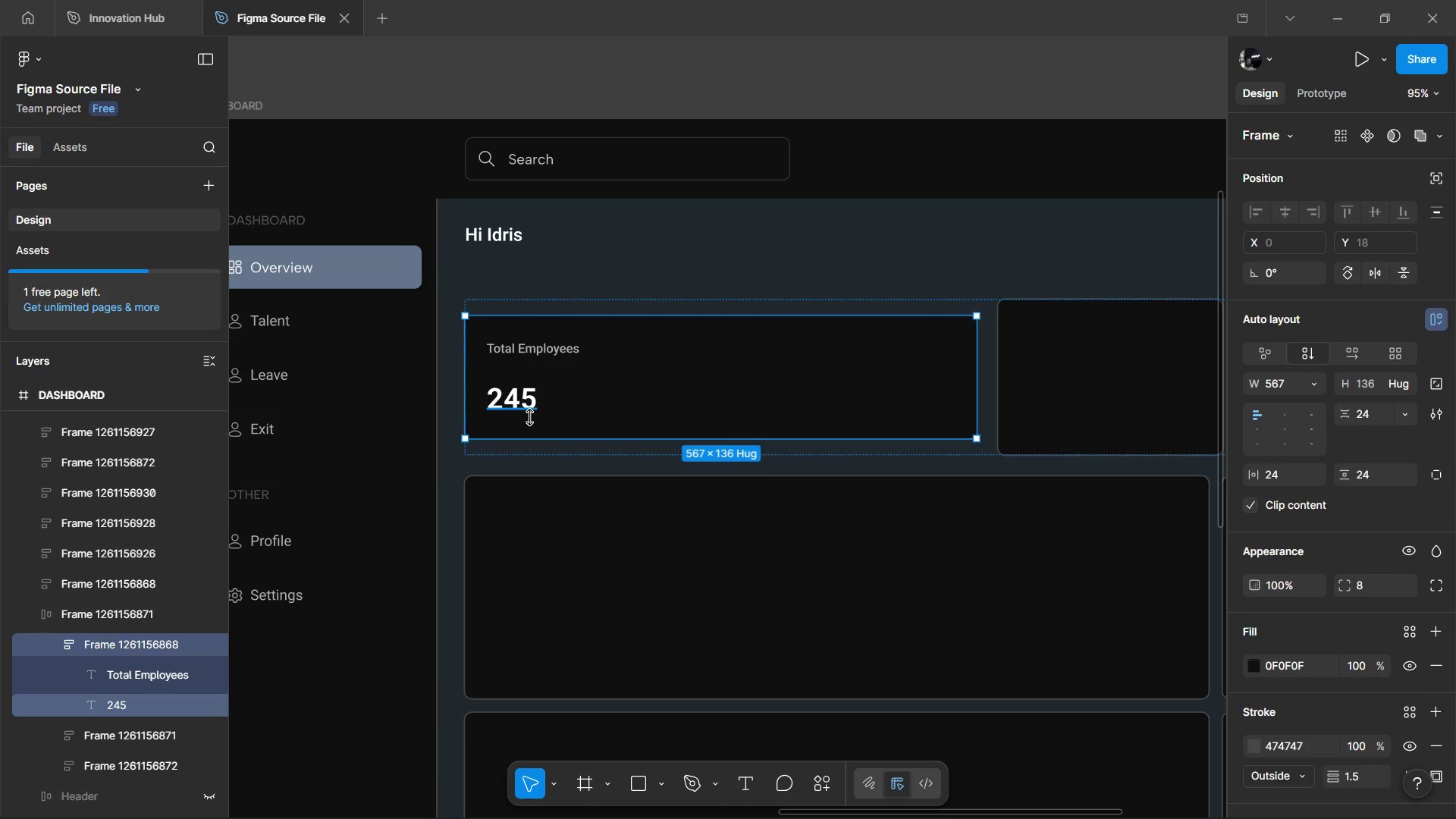 
key(Control+D)
 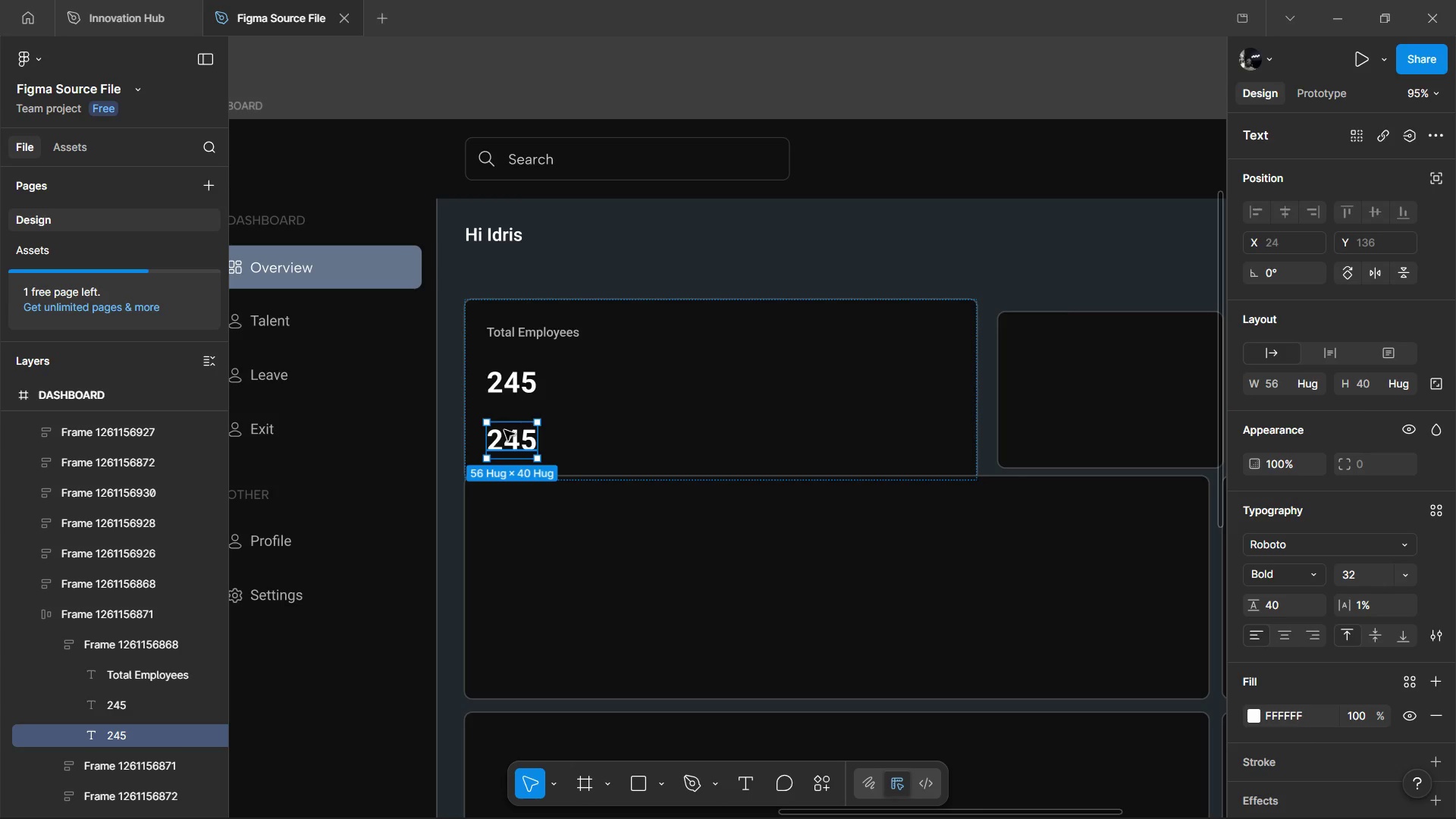 
double_click([507, 430])
 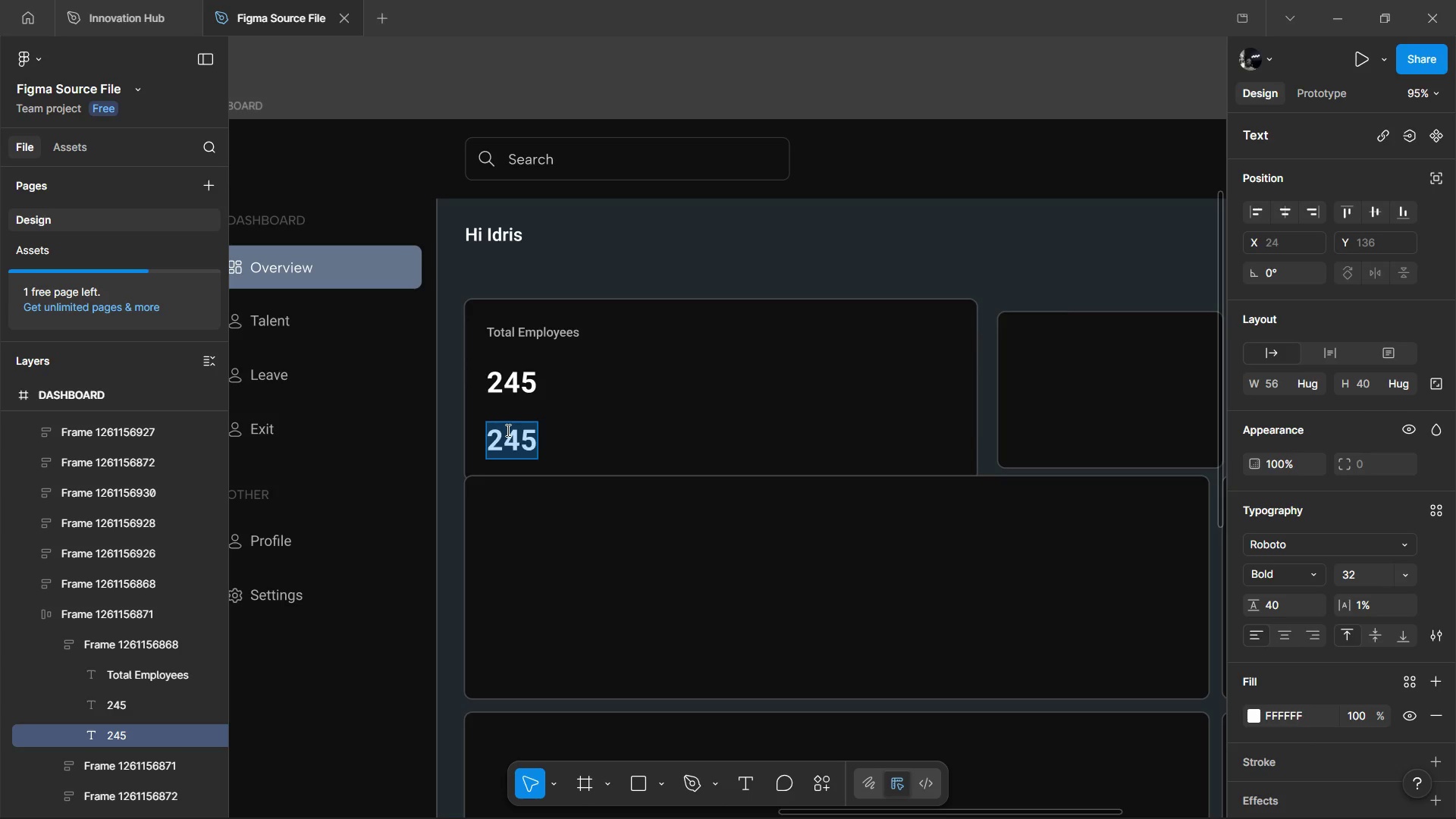 
type(Active)
 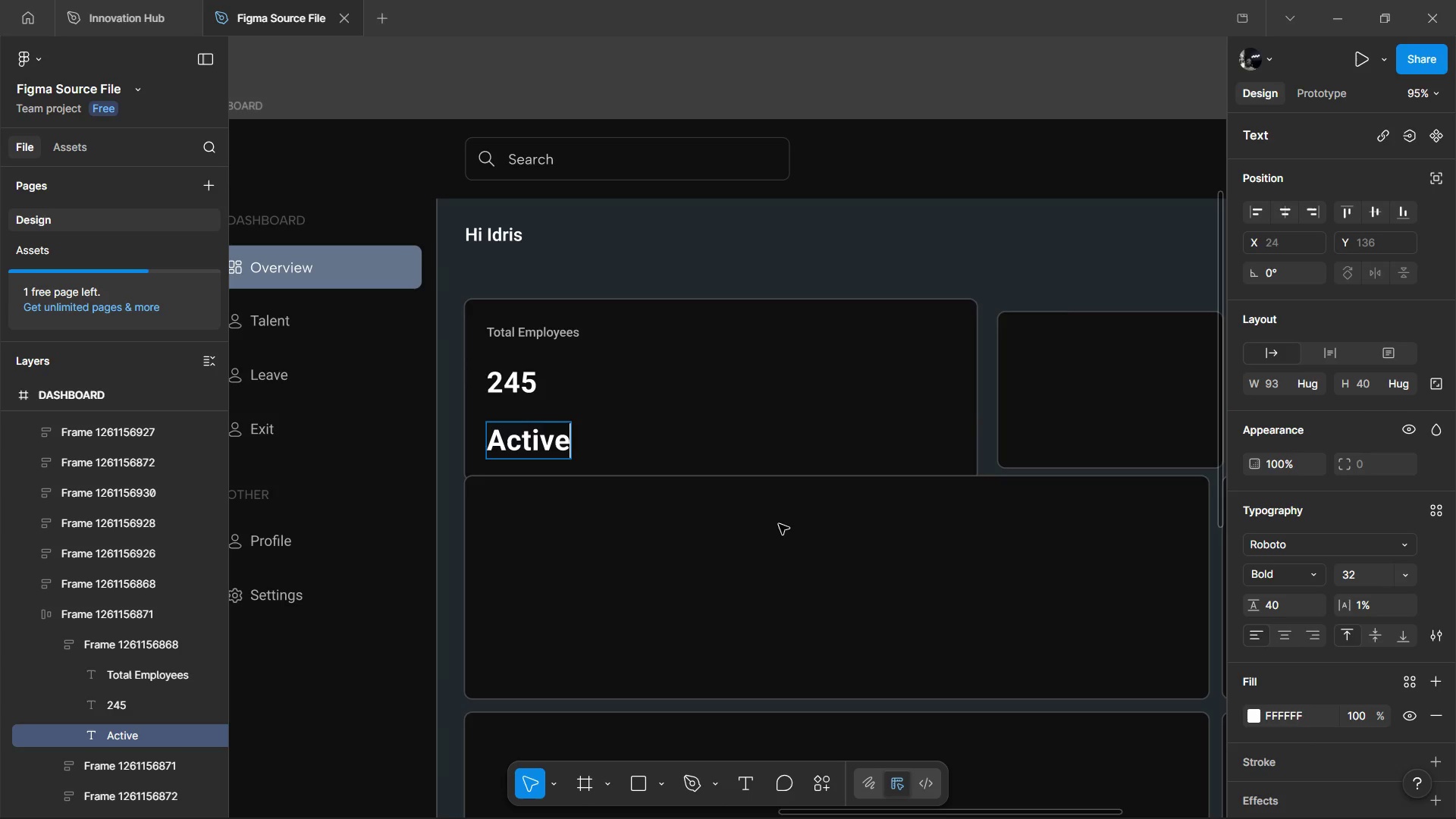 
key(Shift+Semicolon)
 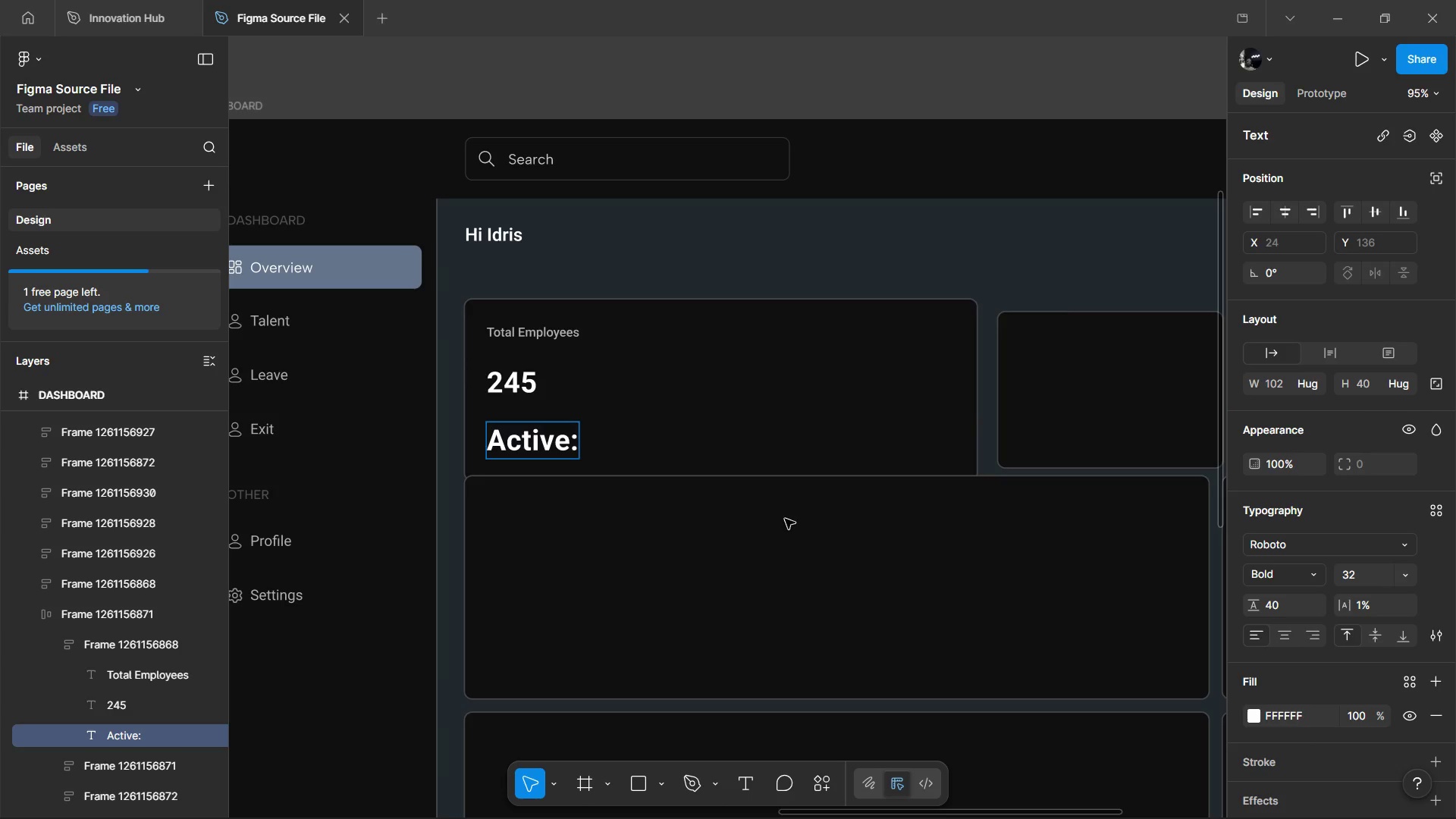 
left_click([785, 519])
 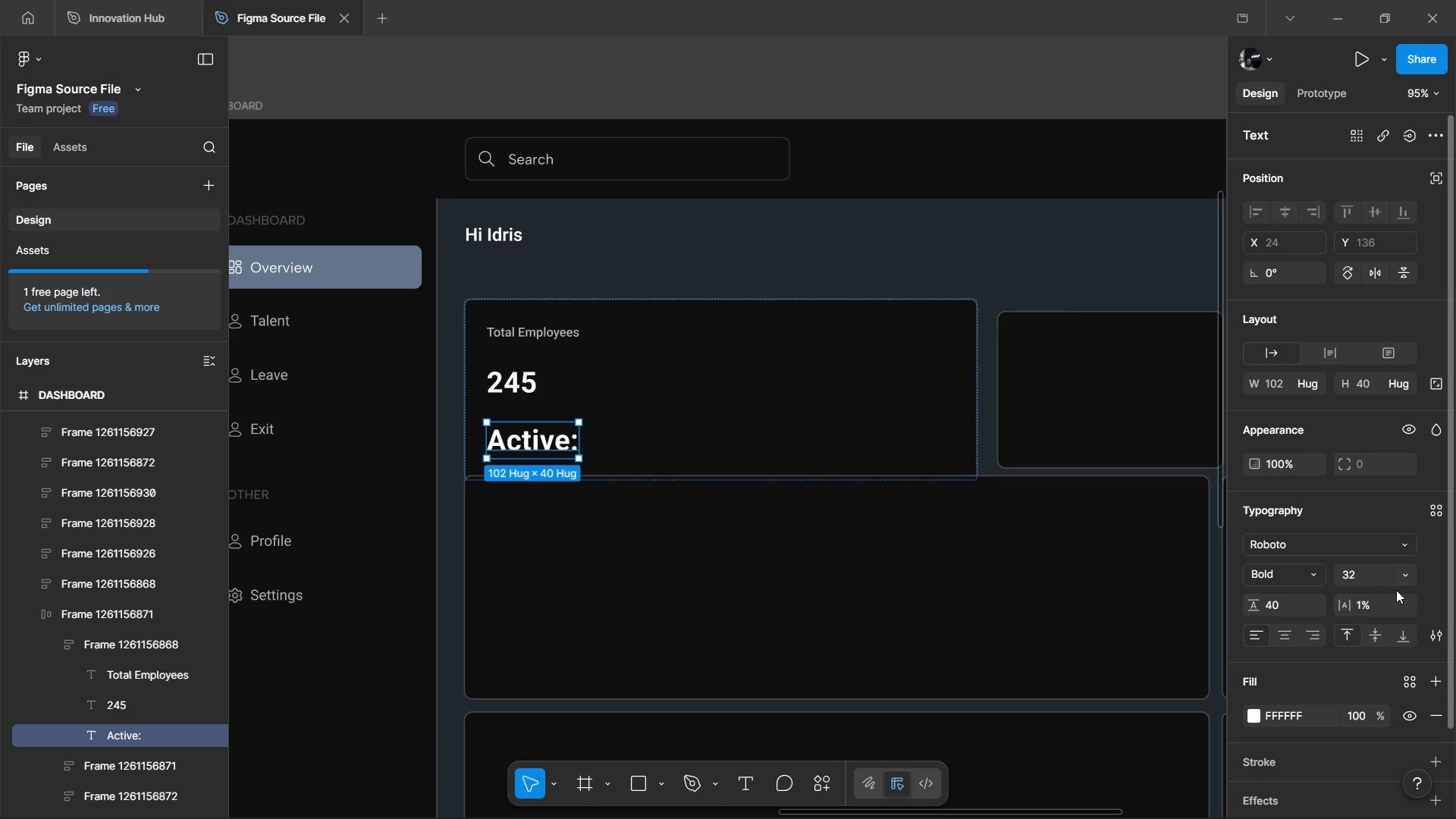 
double_click([1400, 570])
 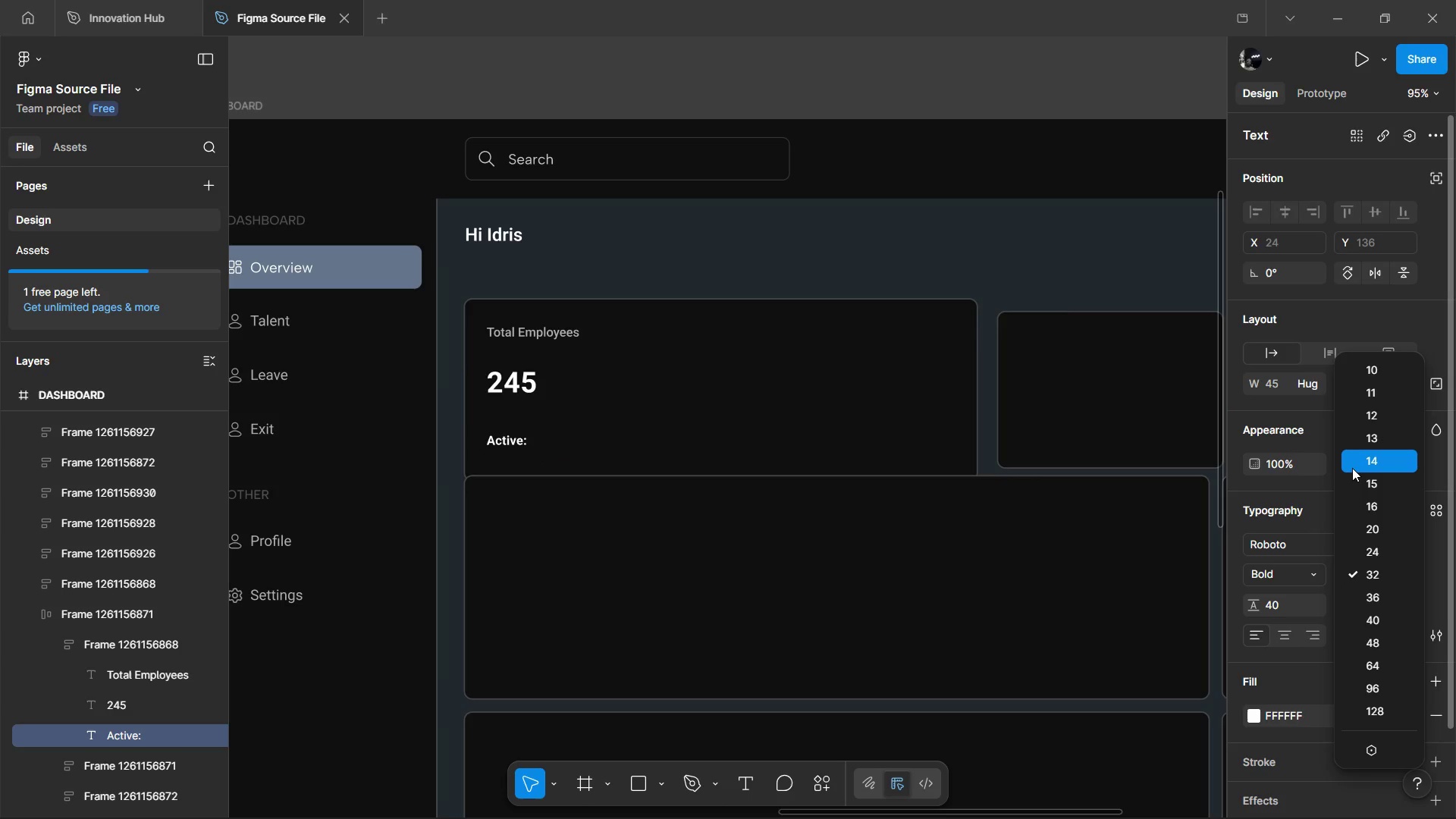 
left_click([1352, 468])
 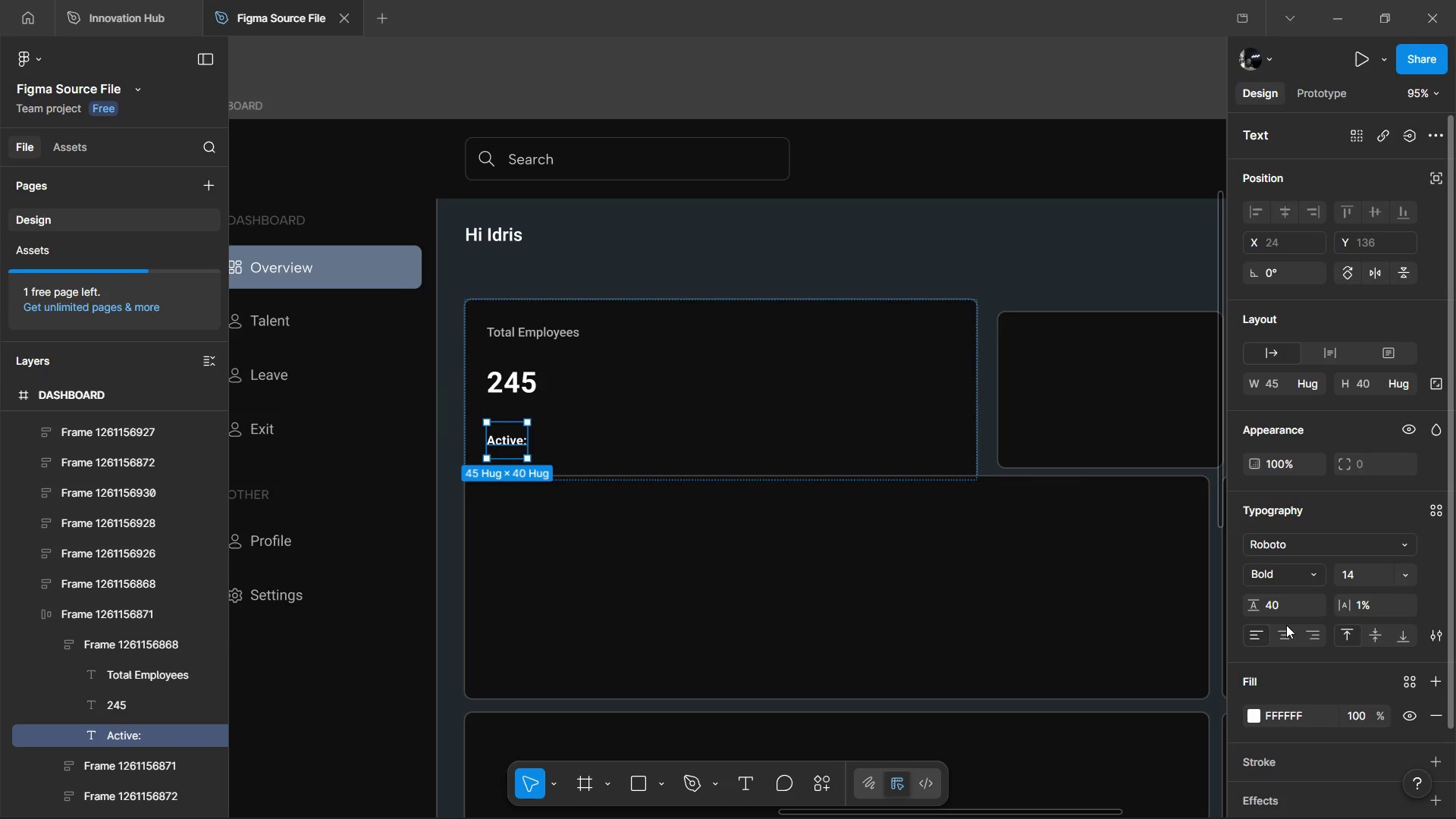 
left_click([1288, 596])
 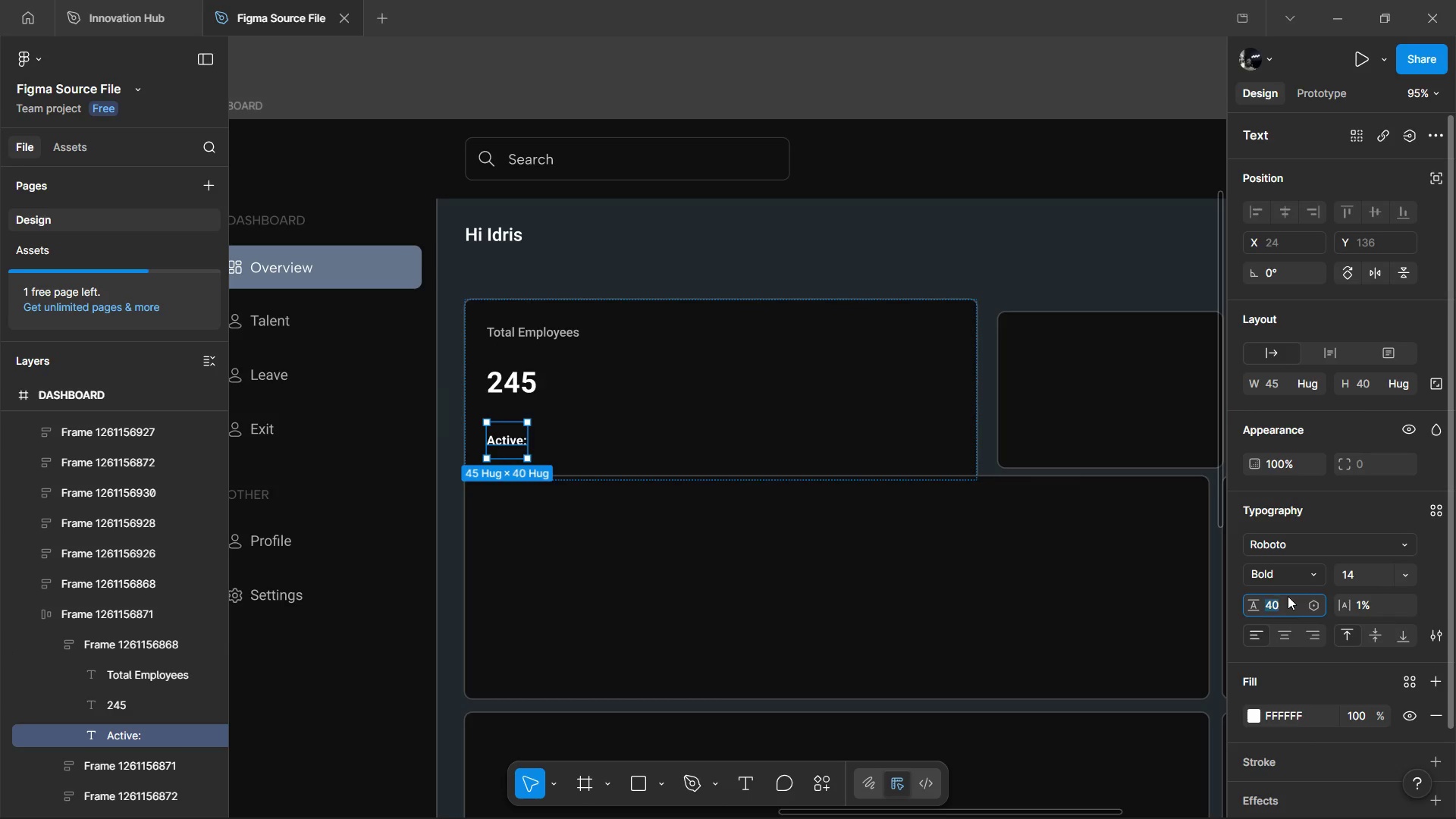 
key(1)
 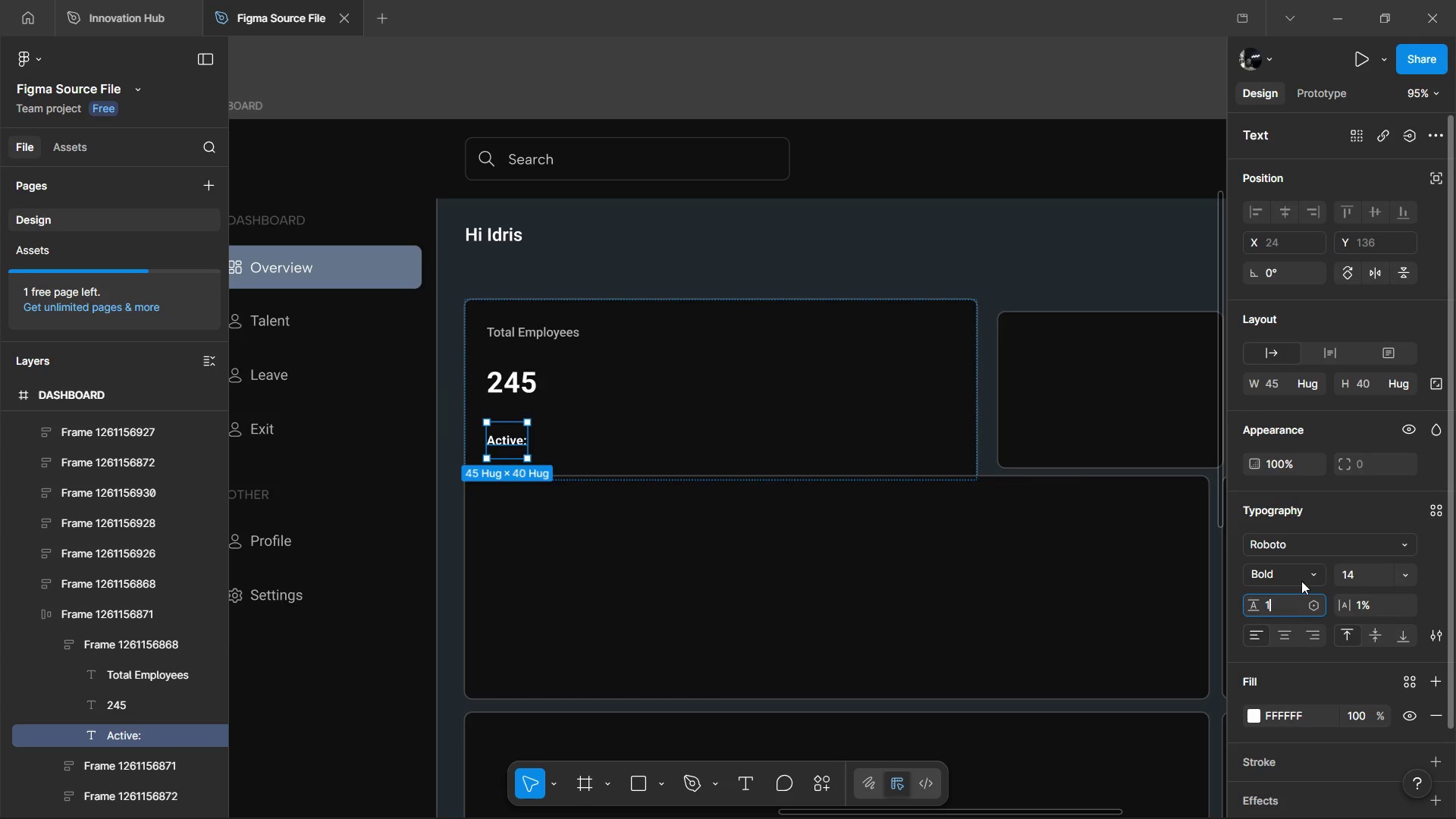 
key(6)
 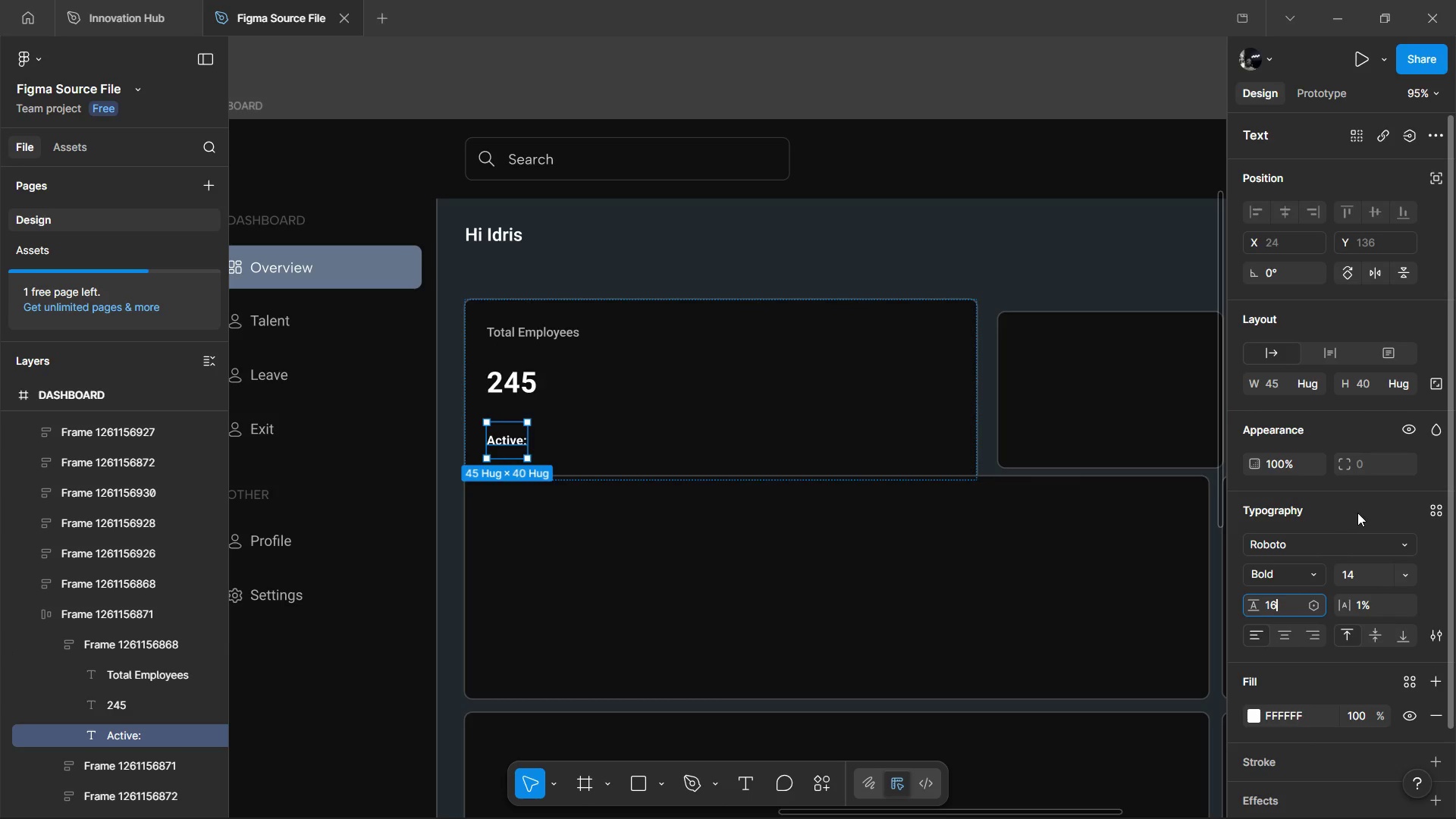 
left_click([1357, 513])
 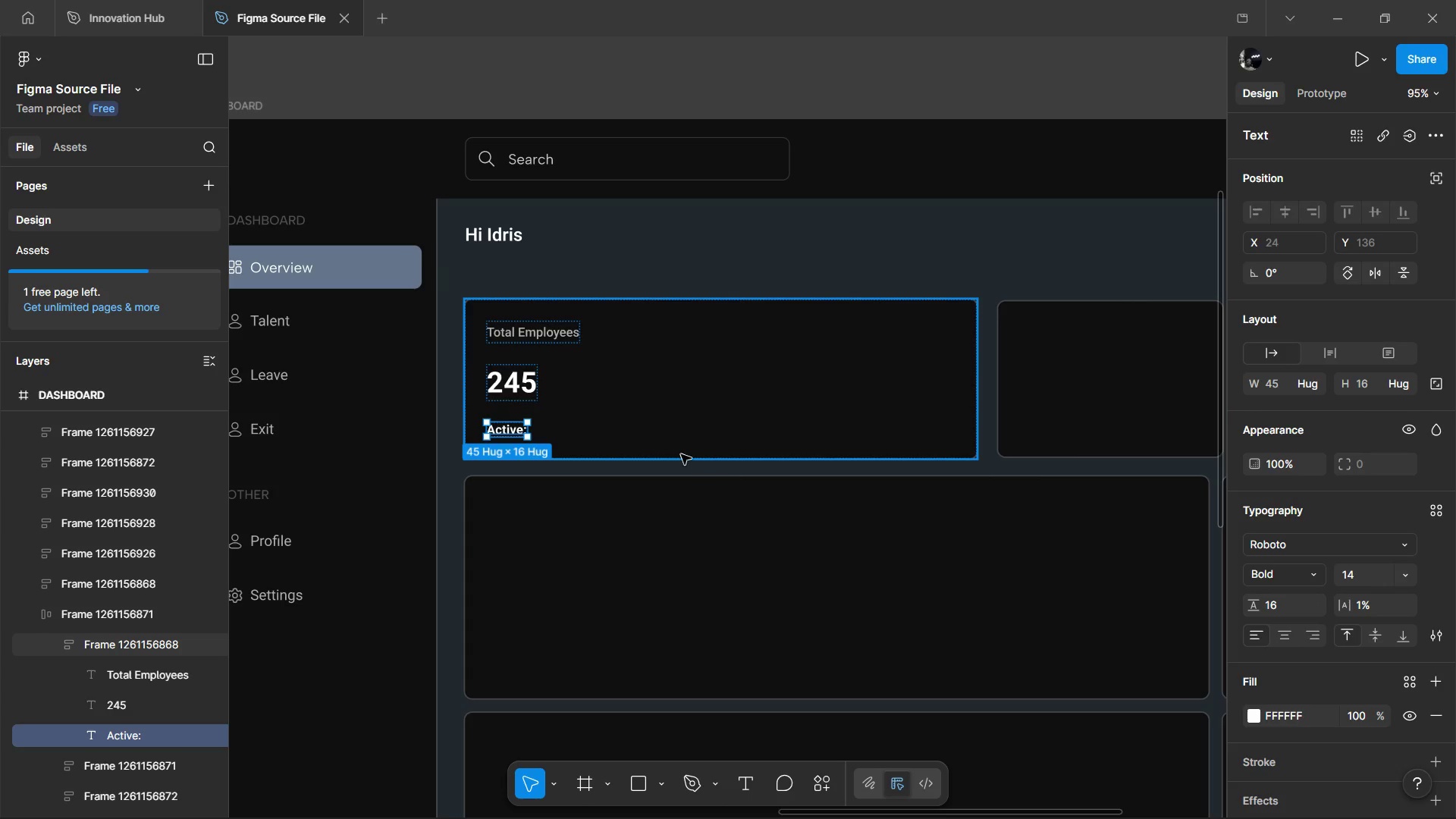 
key(Control+D)
 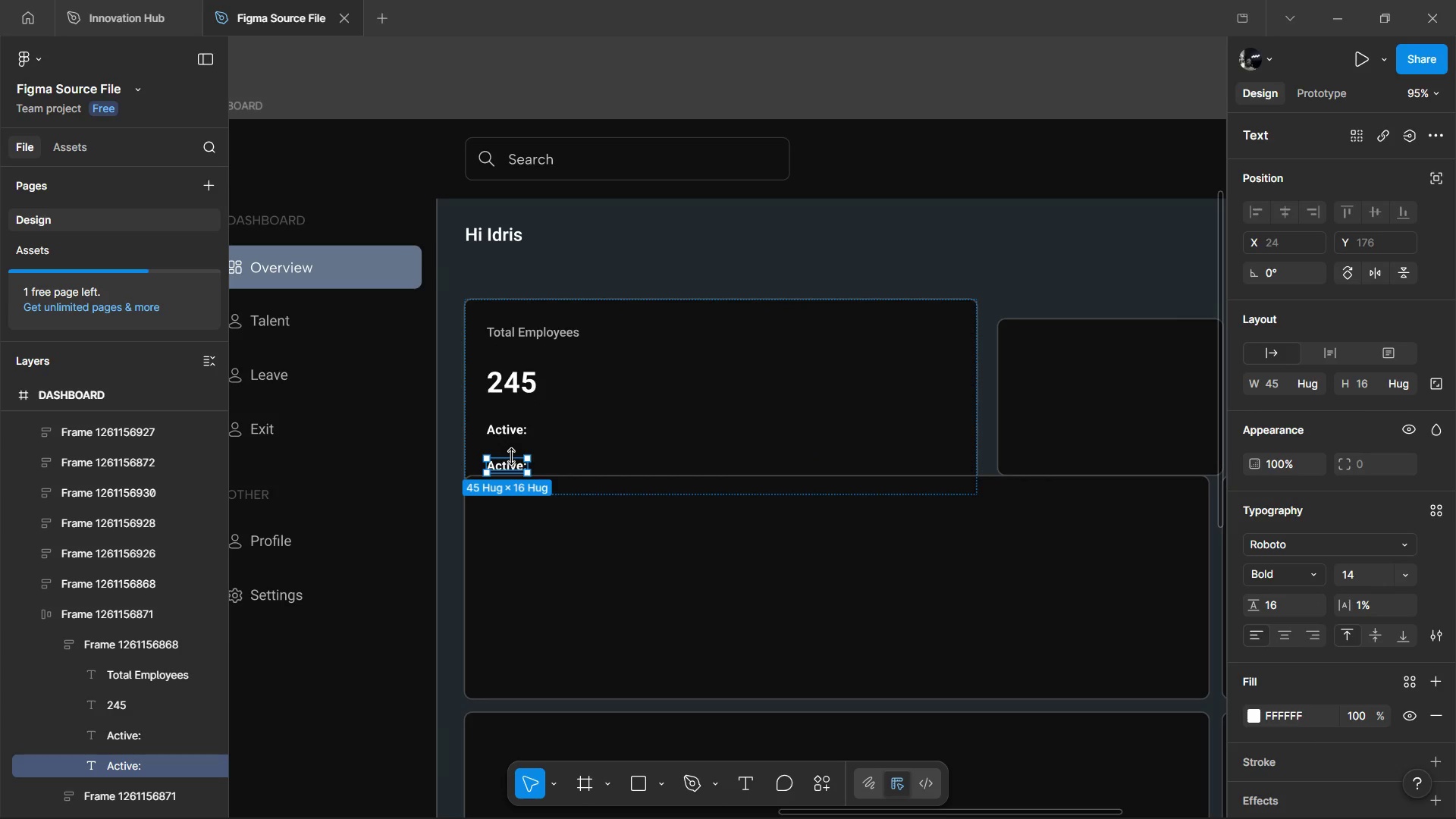 
key(Enter)
 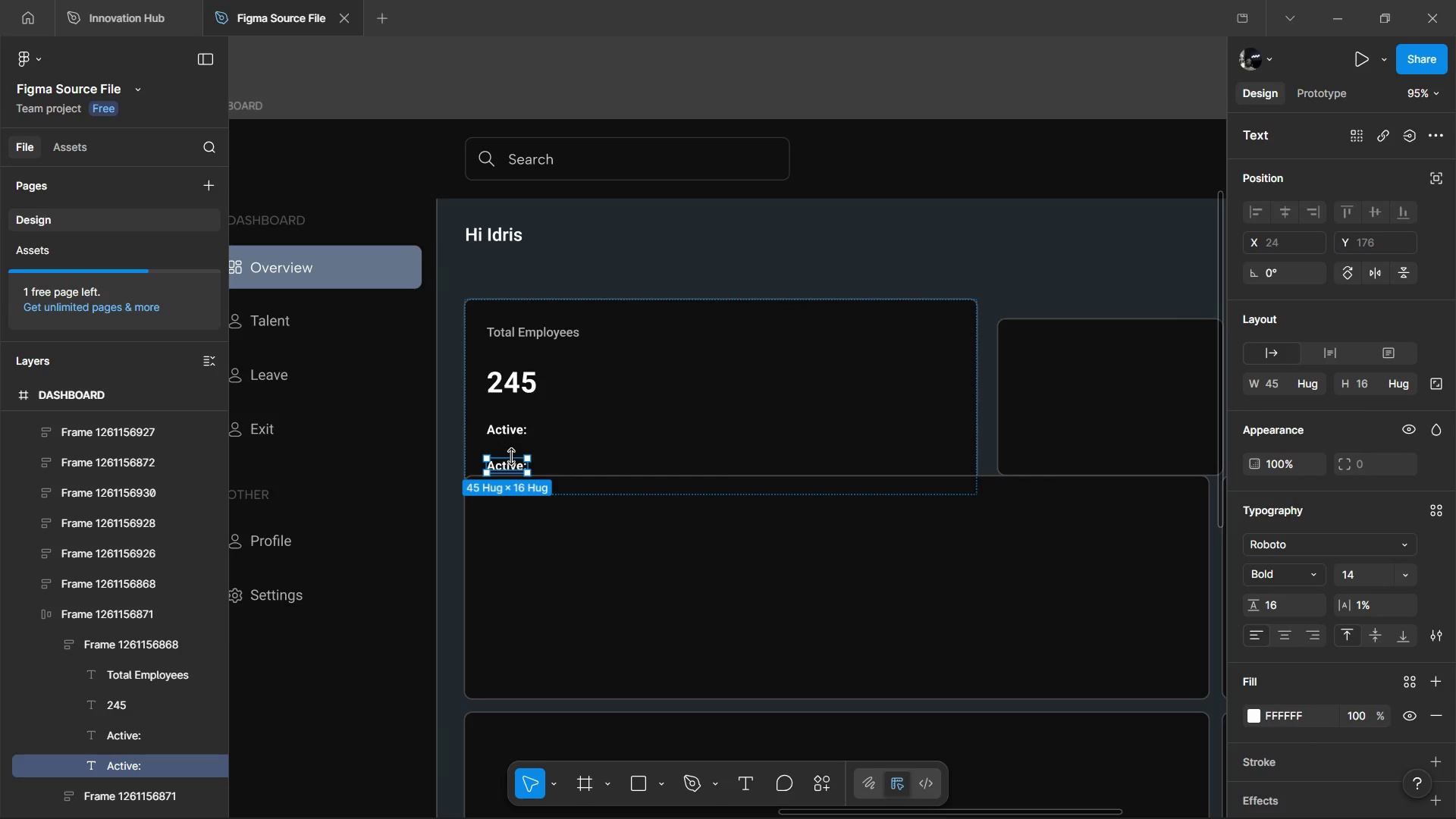 
type(2110)
 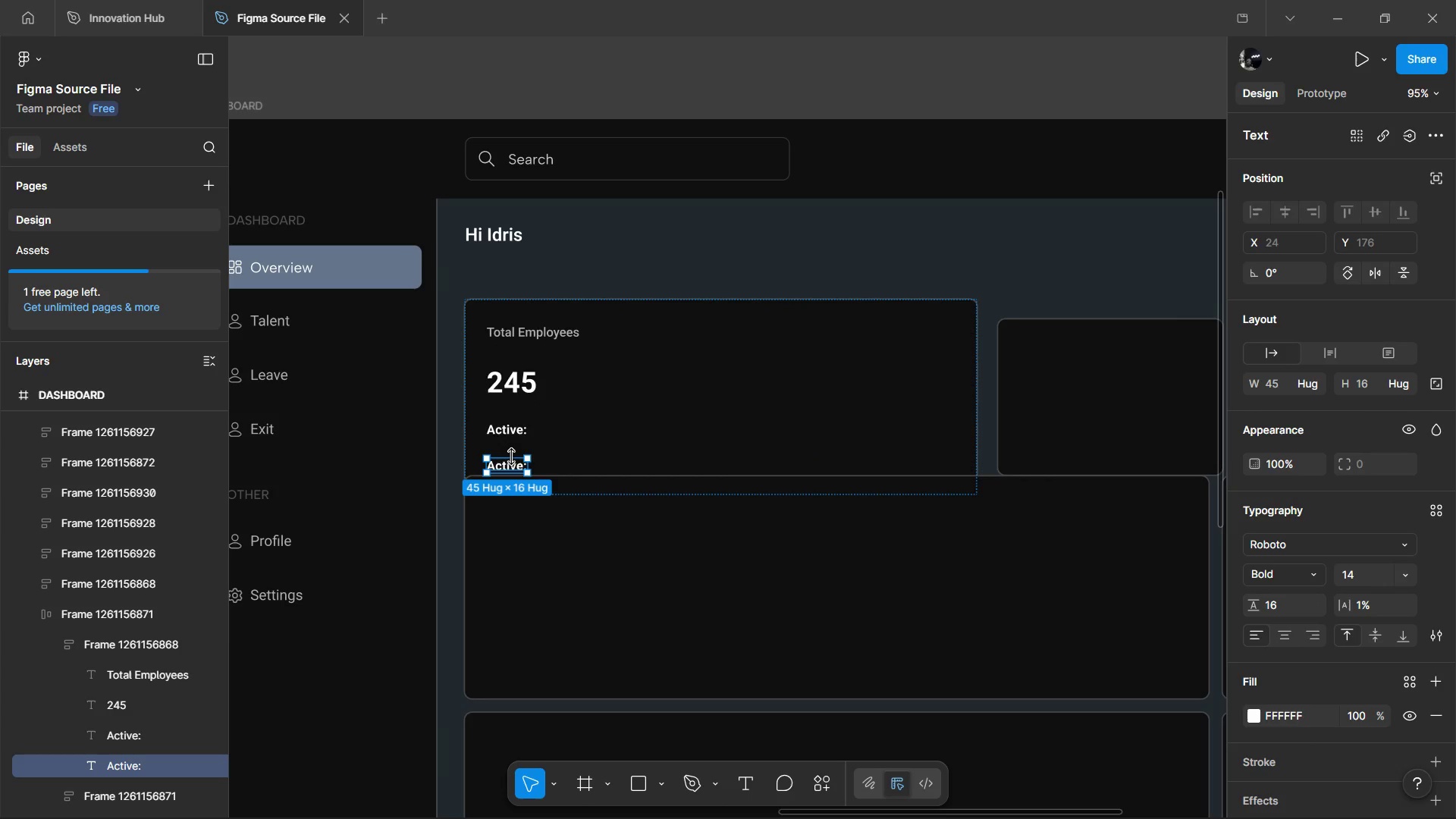 
key(Enter)
 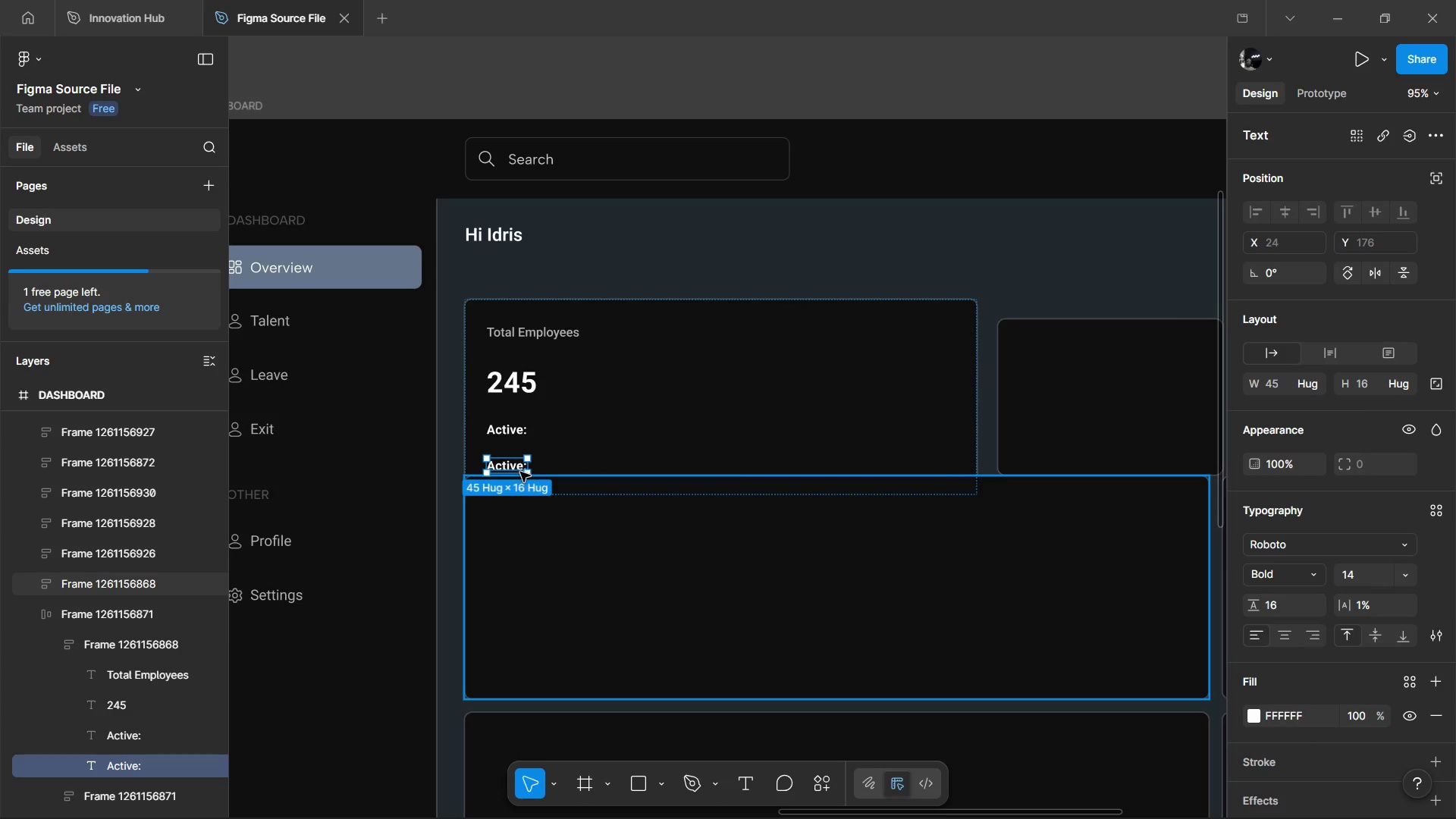 
double_click([520, 472])
 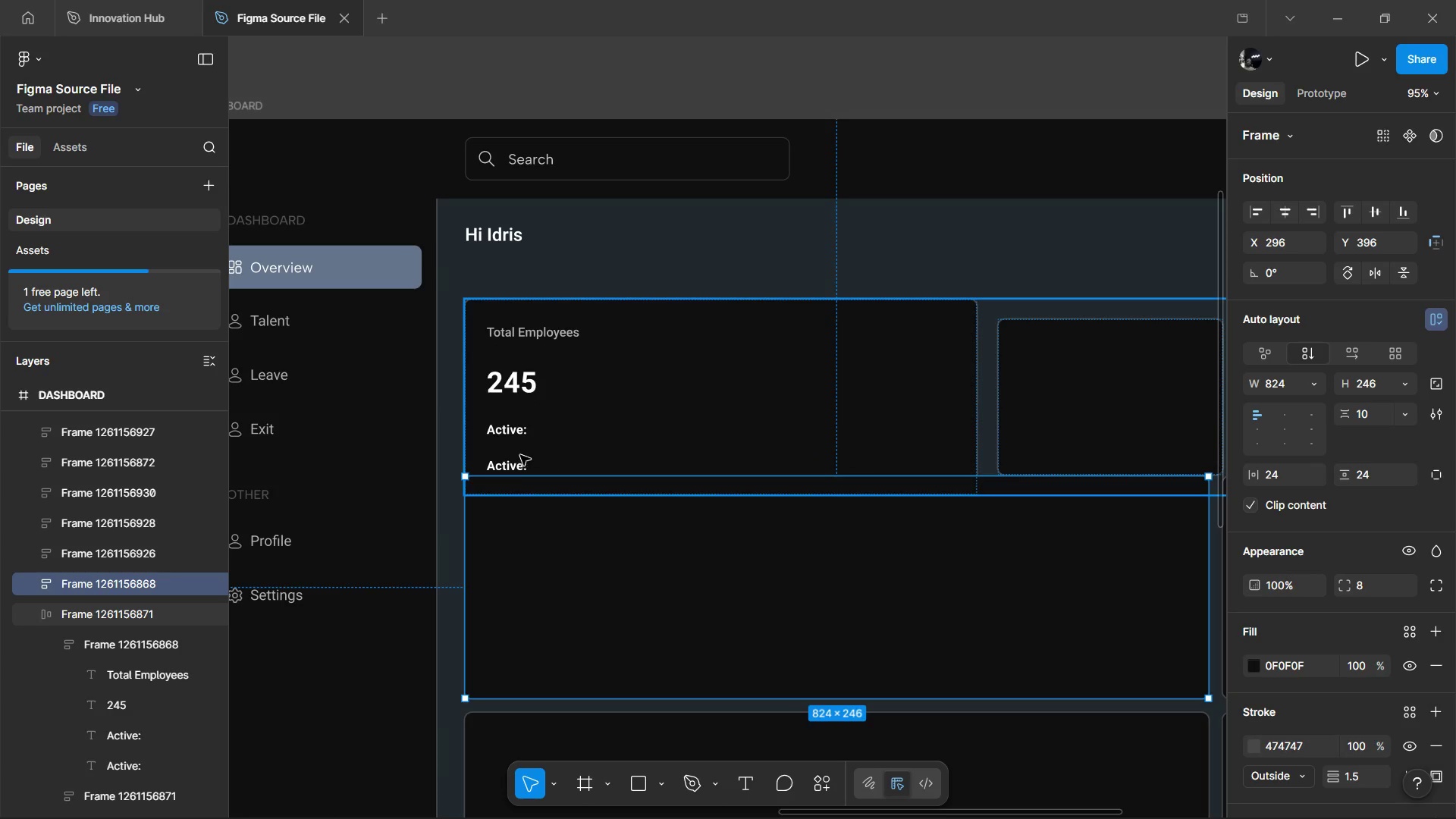 
double_click([519, 455])
 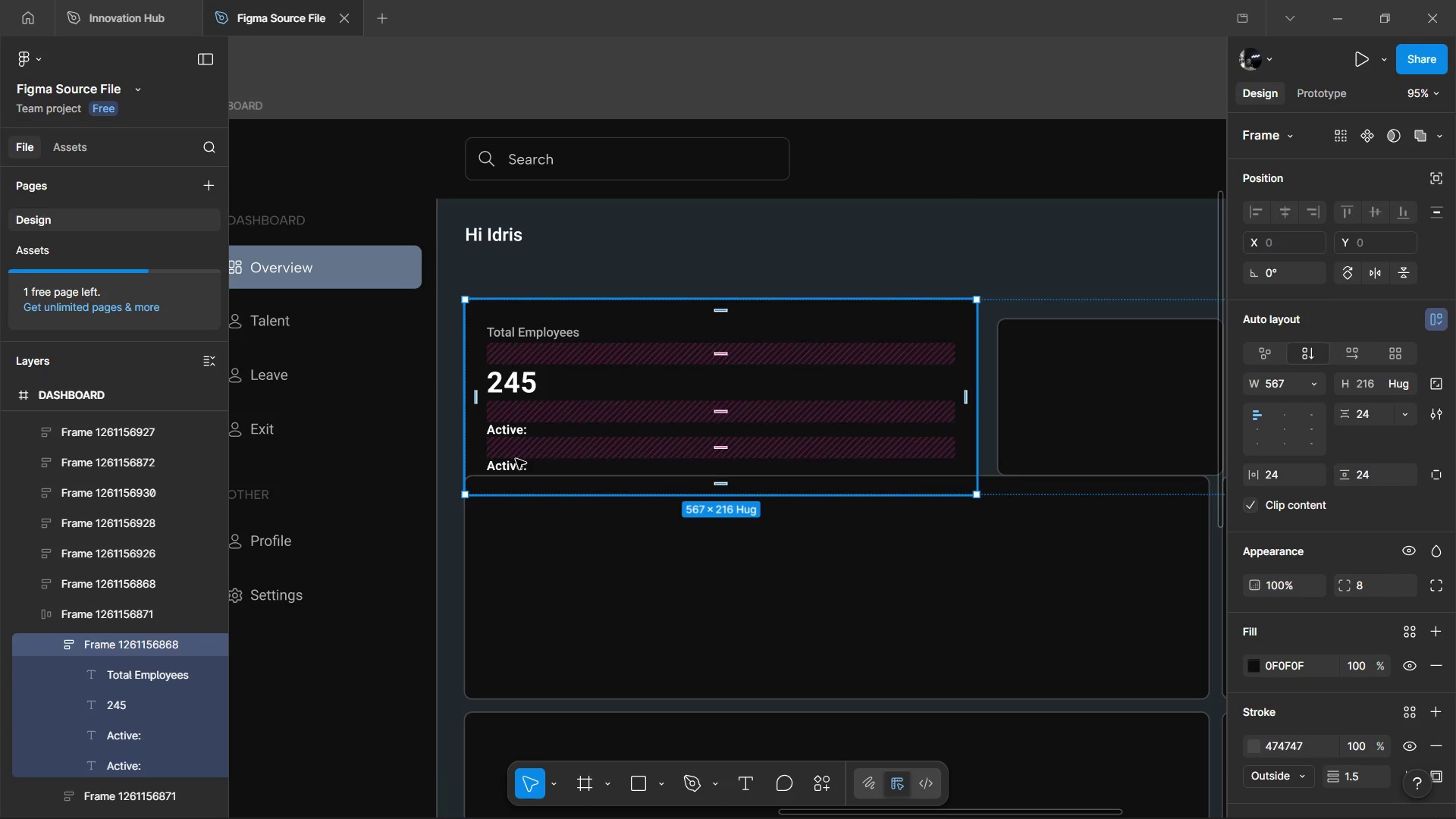 
key(Control+ControlLeft)
 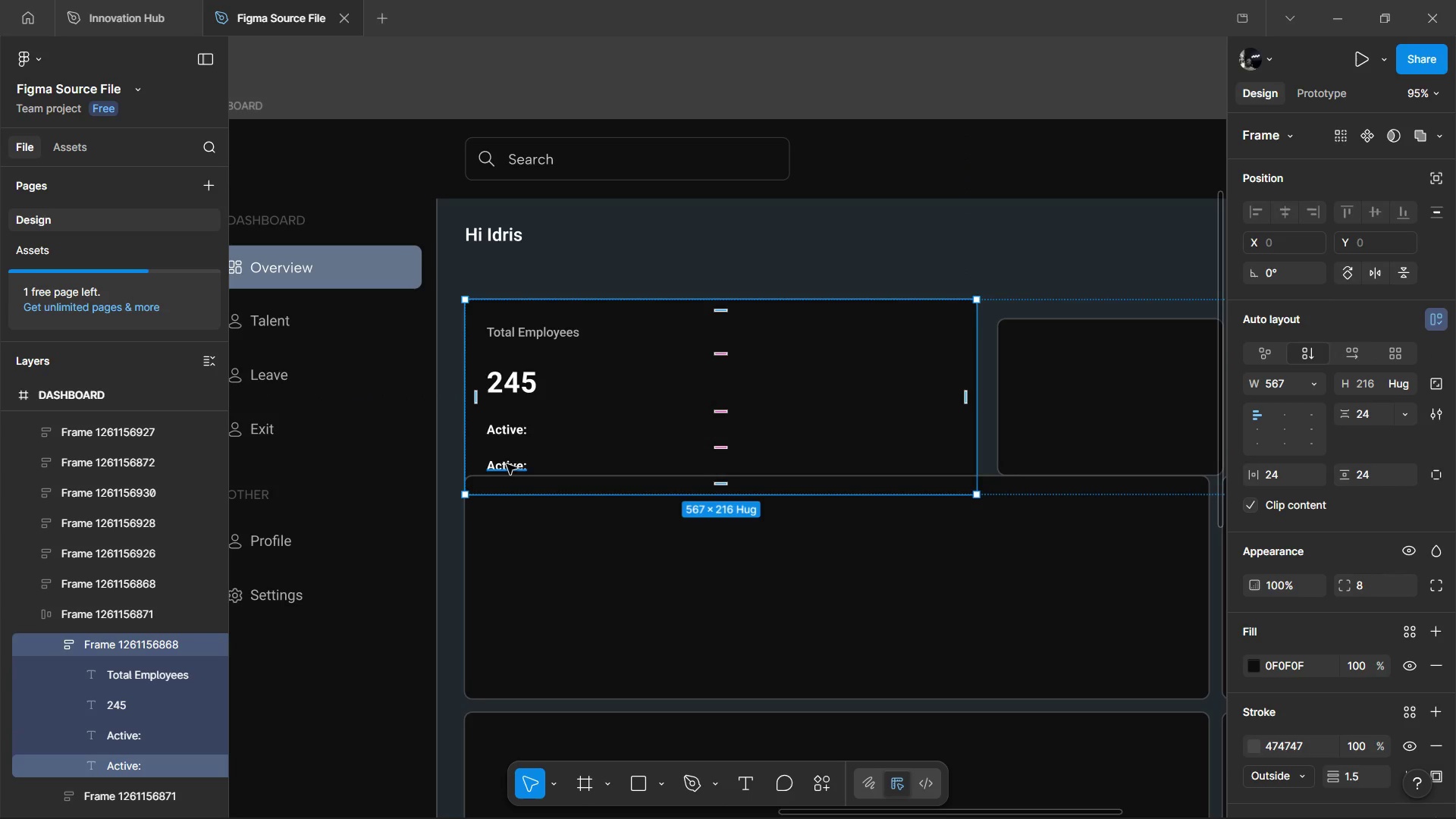 
hold_key(key=ControlLeft, duration=0.5)
left_click([507, 464])
 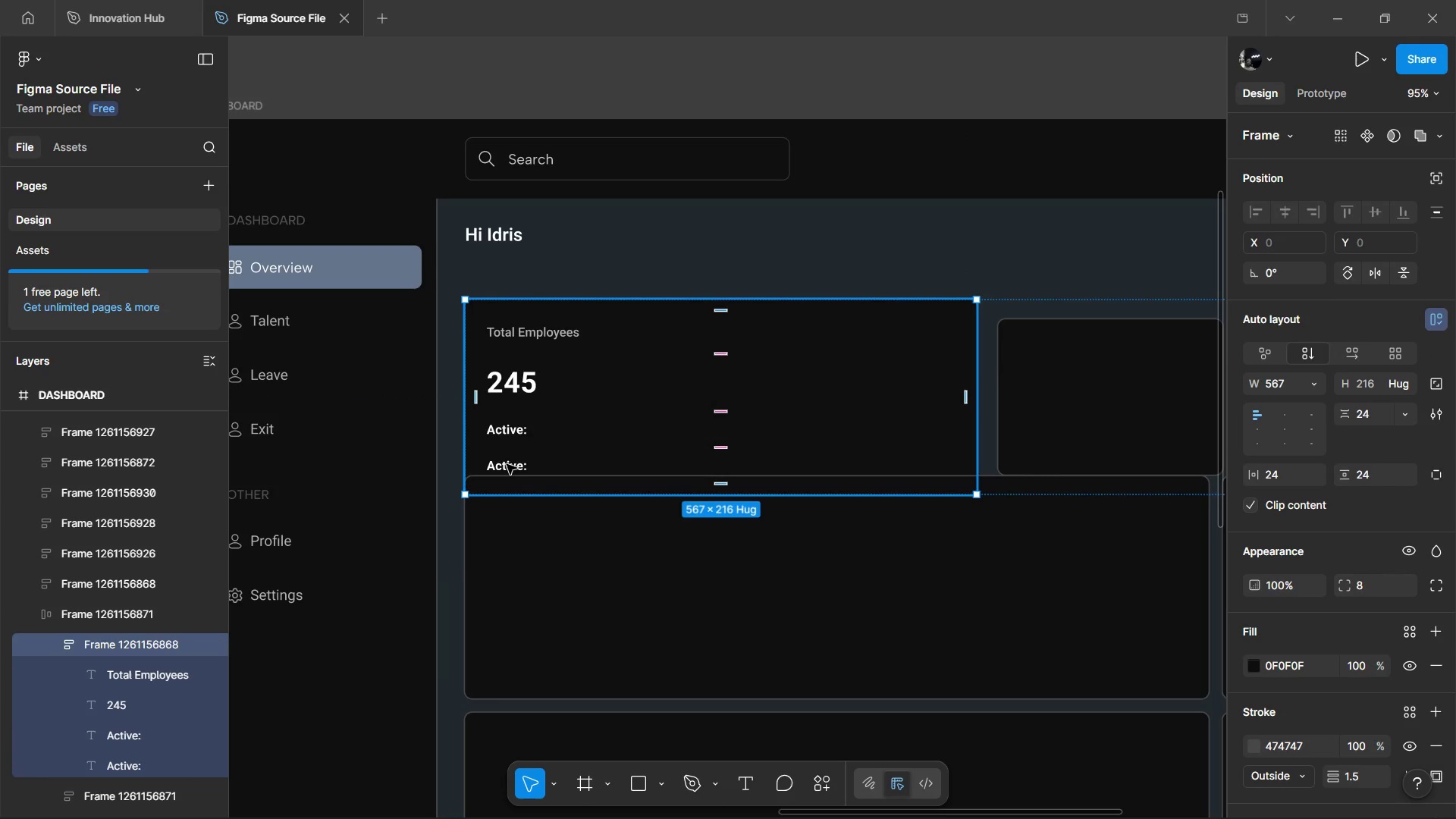 
hold_key(key=ControlLeft, duration=1.02)
left_click([507, 464])
 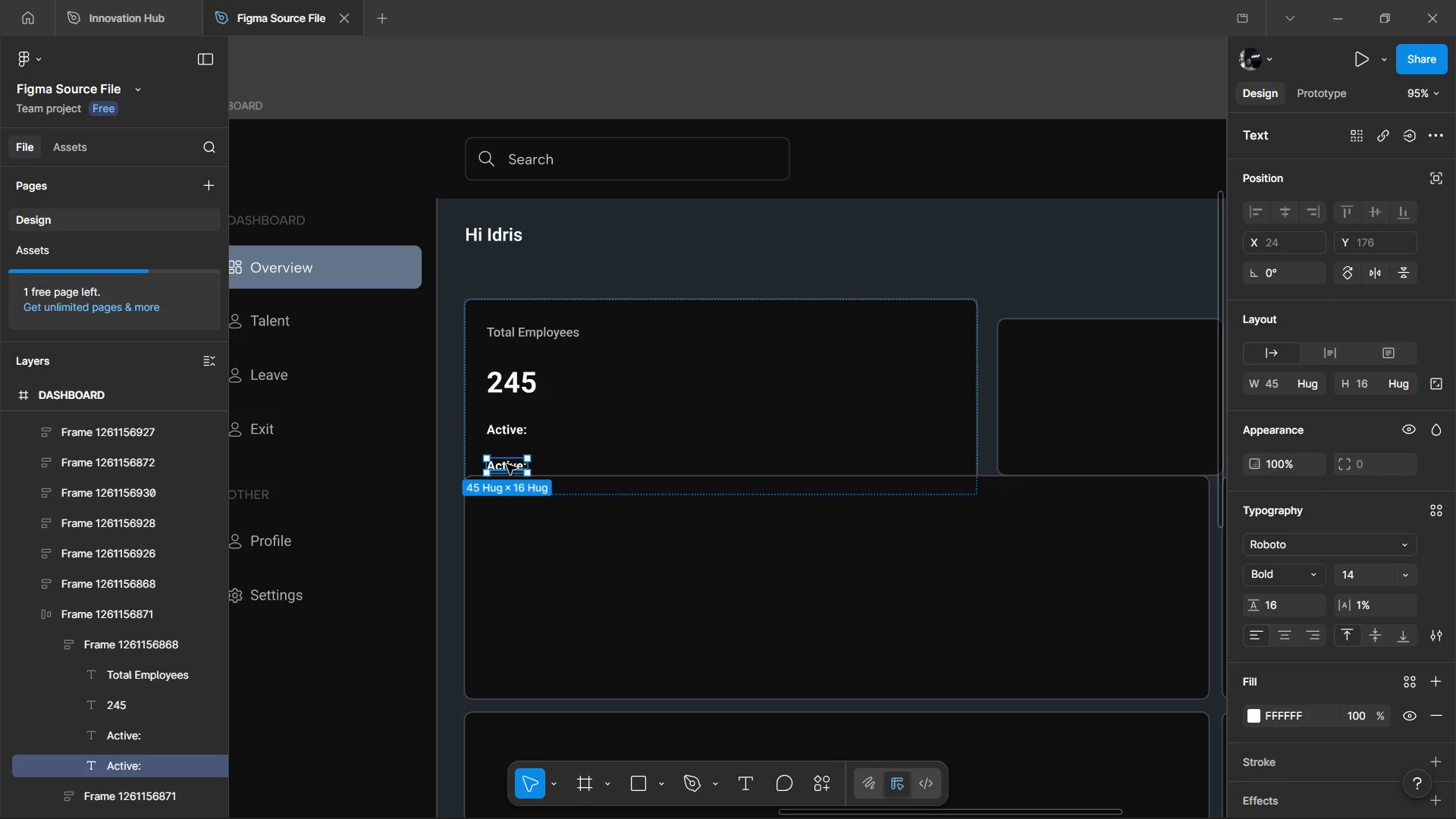 
key(Enter)
 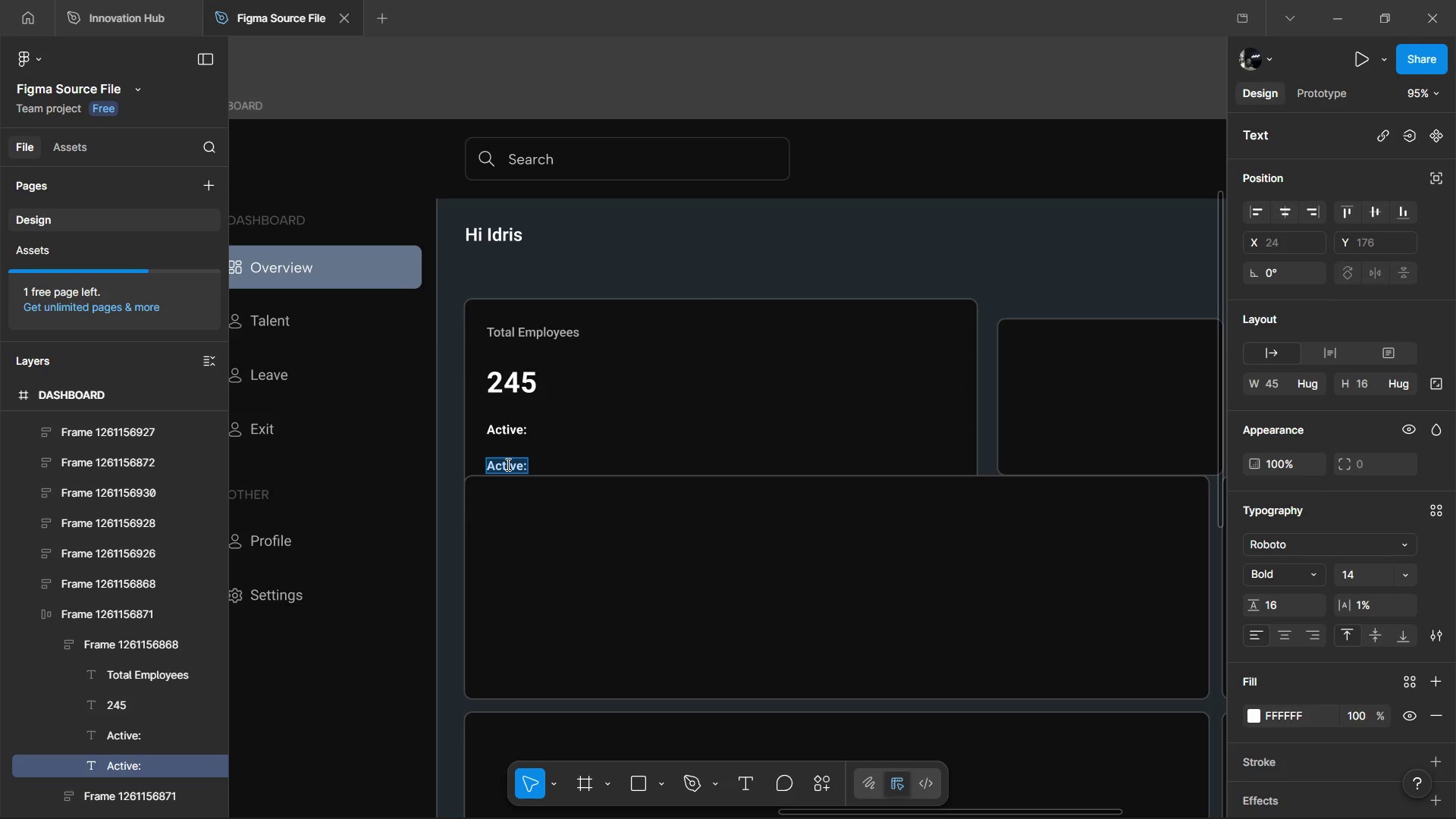 
type(210)
 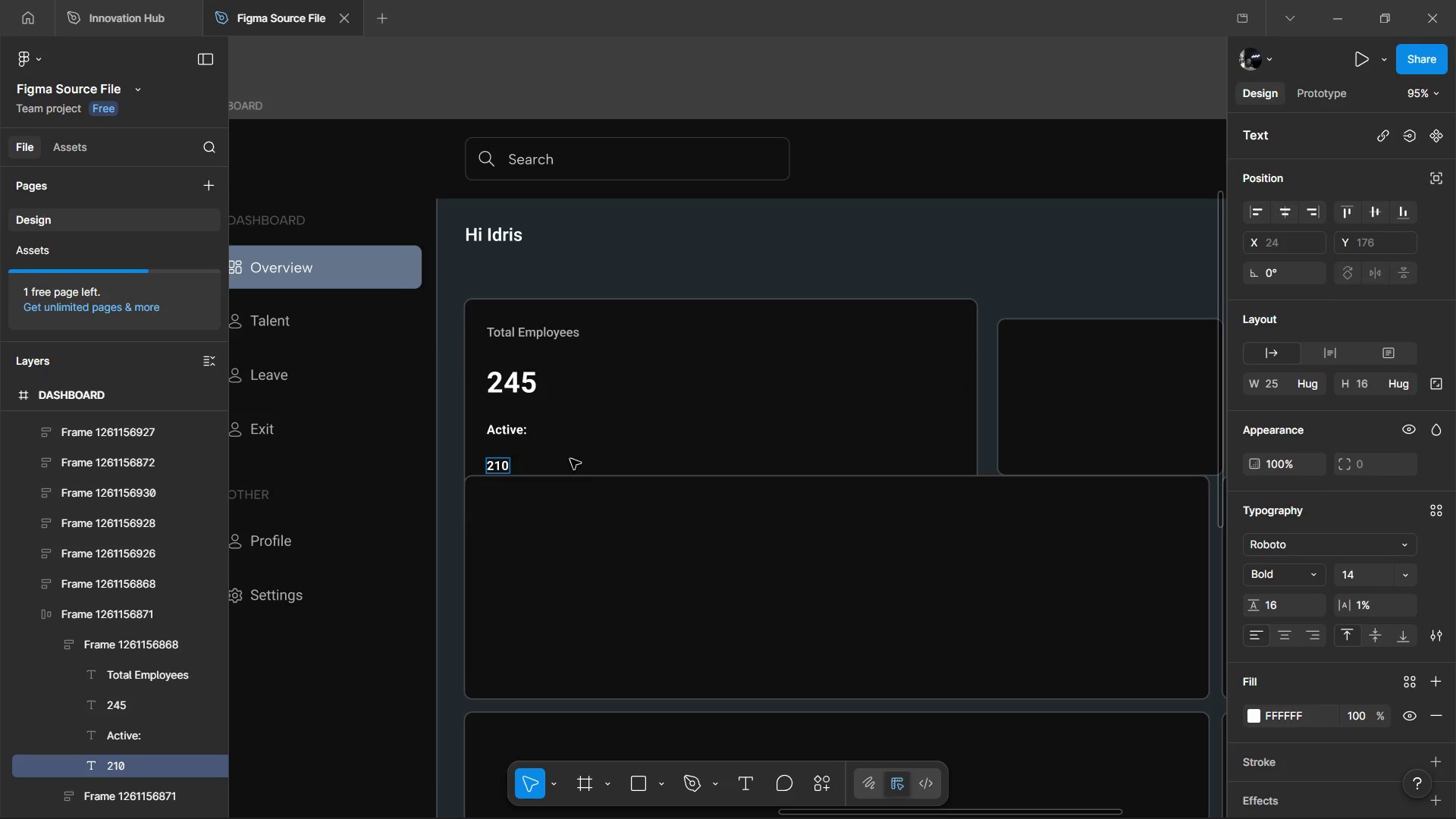 
left_click([594, 457])
 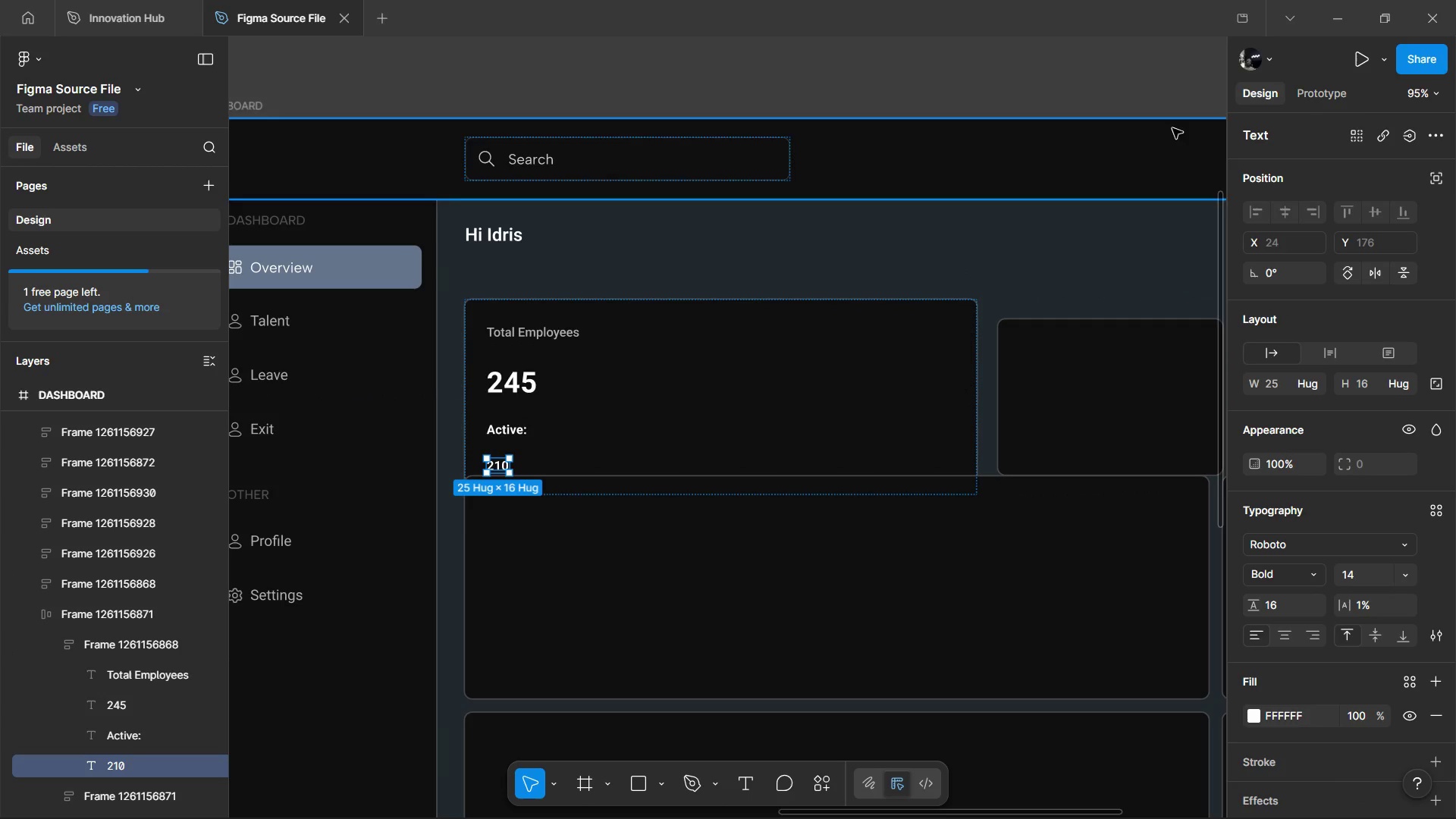 
left_click([1406, 578])
 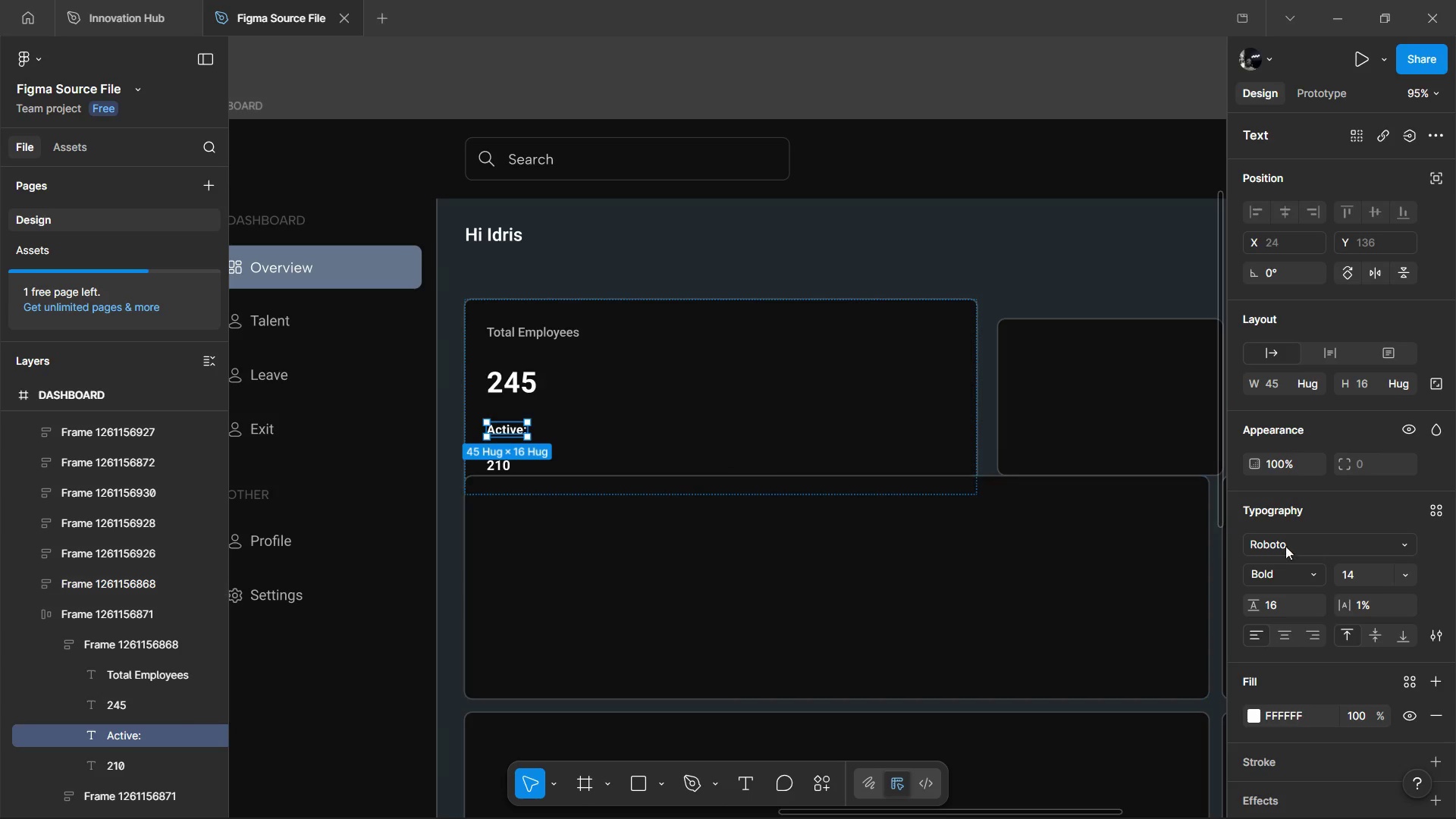 
left_click([1315, 582])
 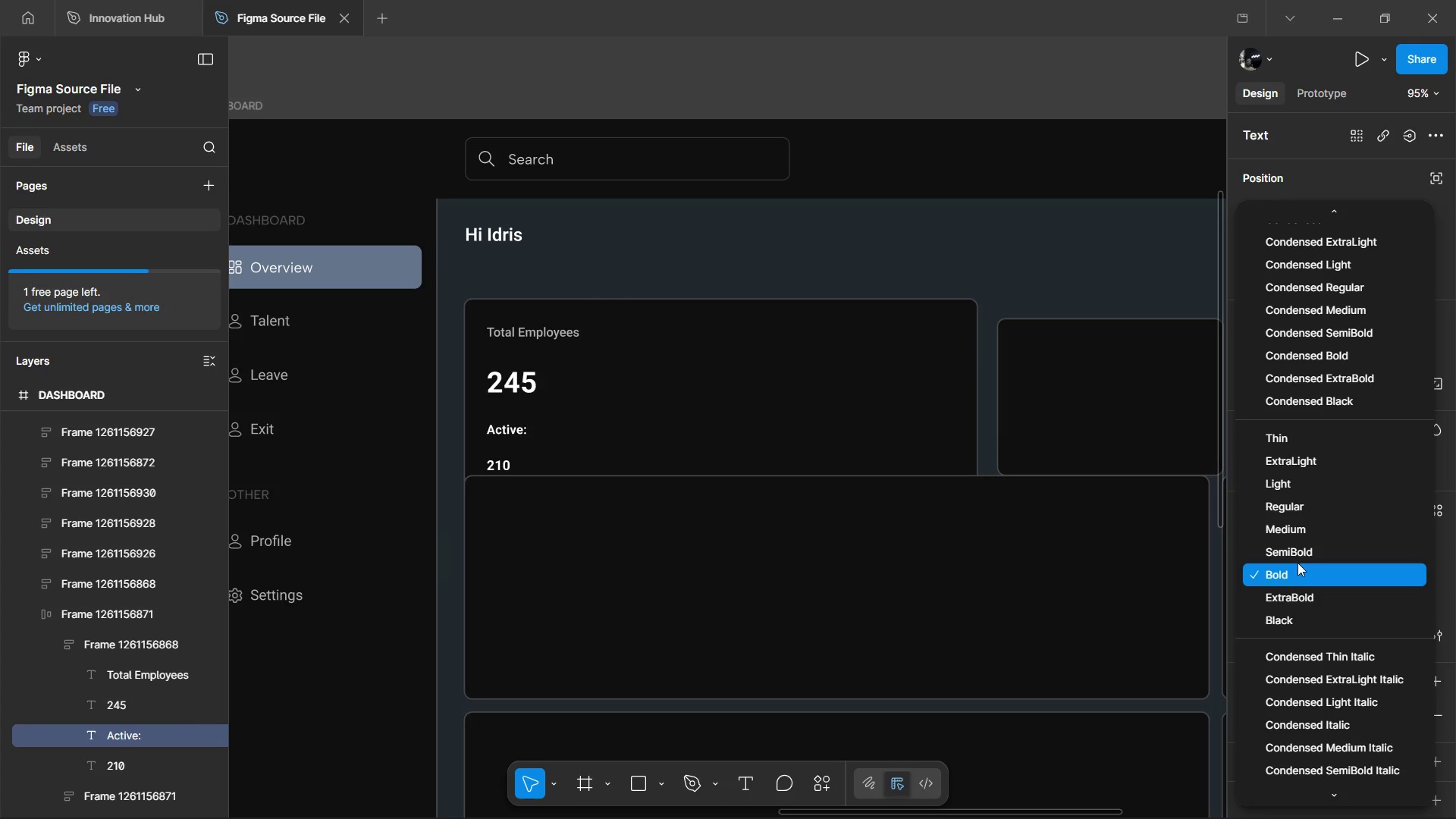 
left_click([1291, 533])
 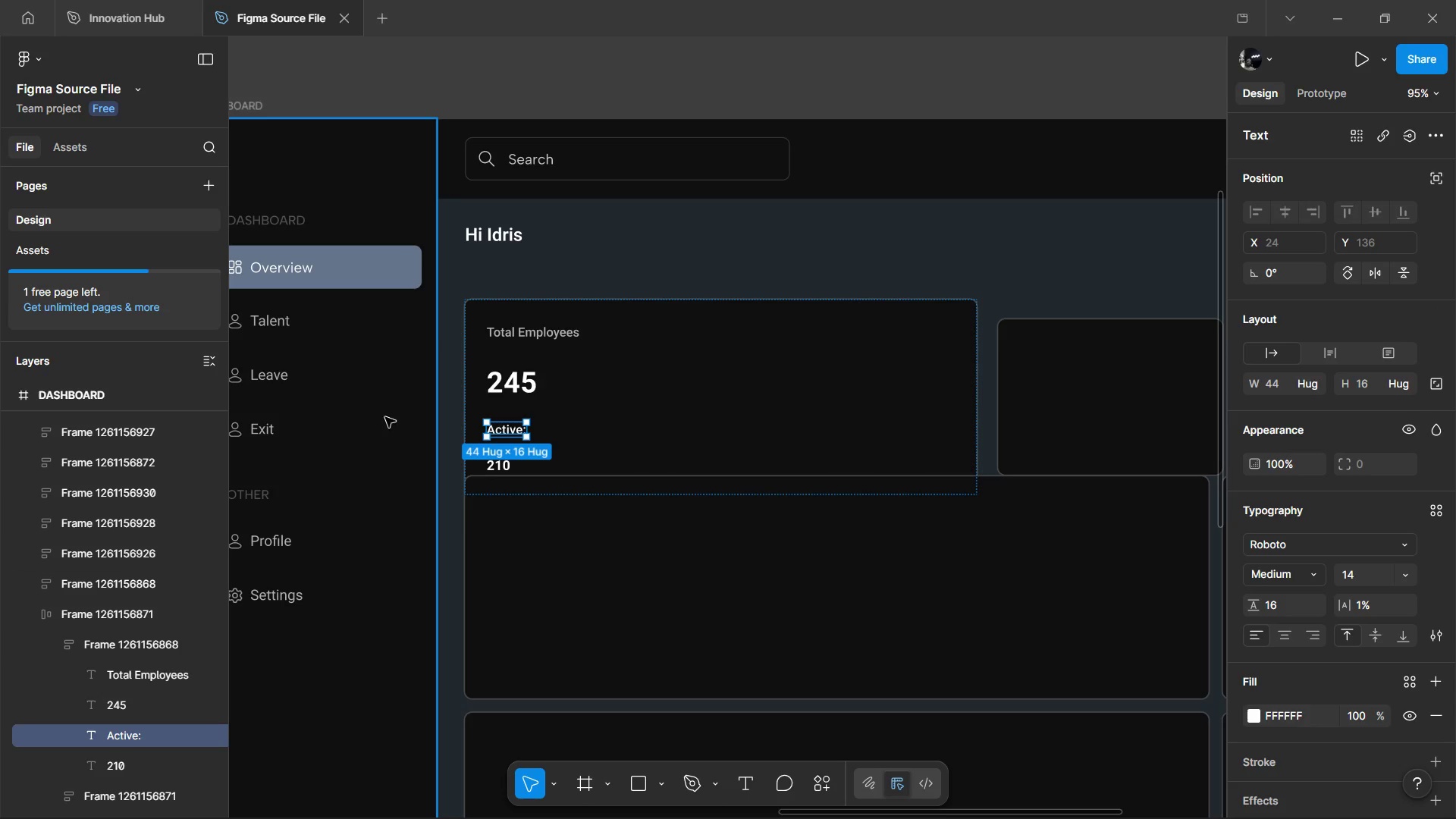 
left_click([510, 460])
 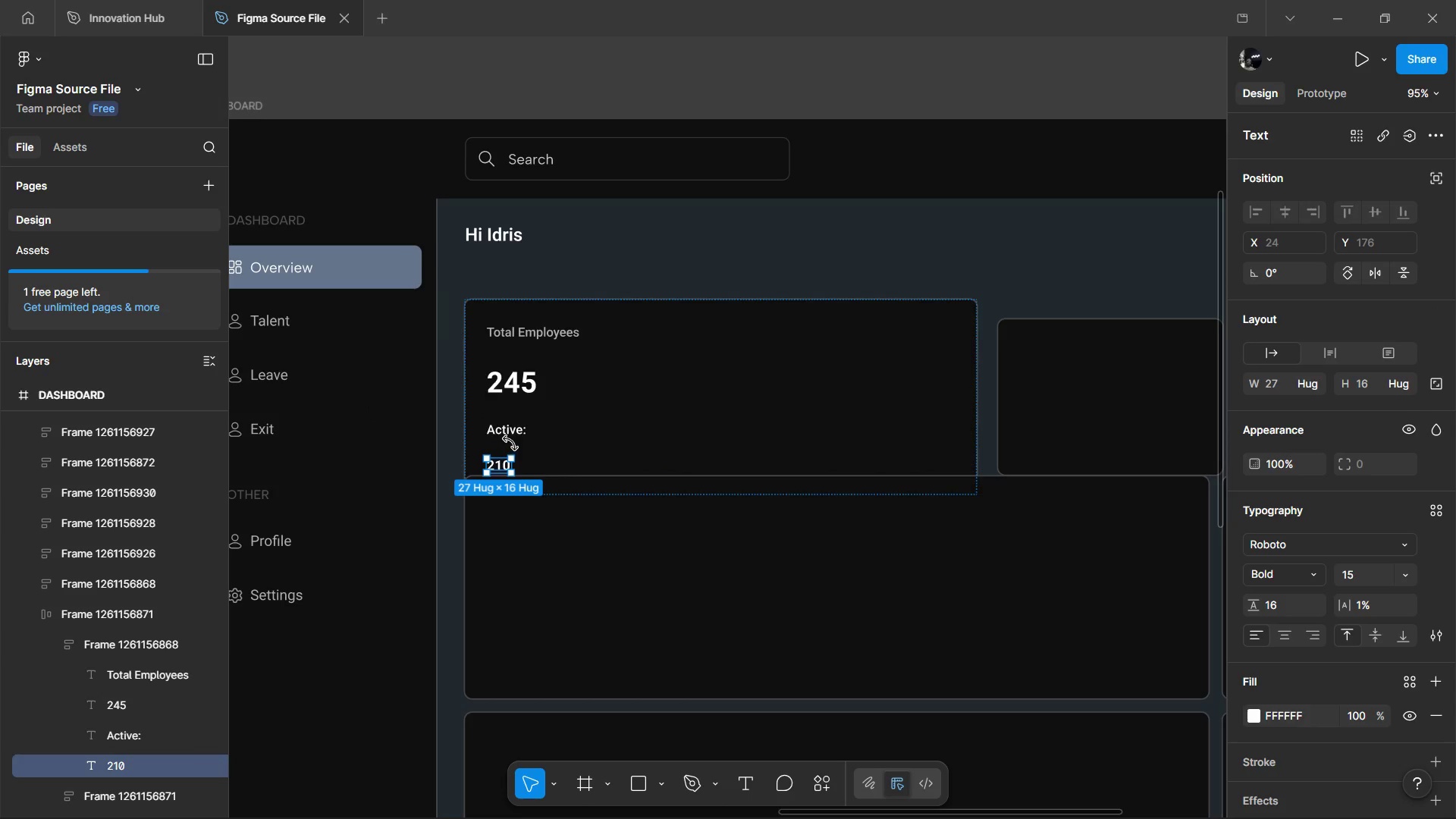 
hold_key(key=CapsLock, duration=0.53)
 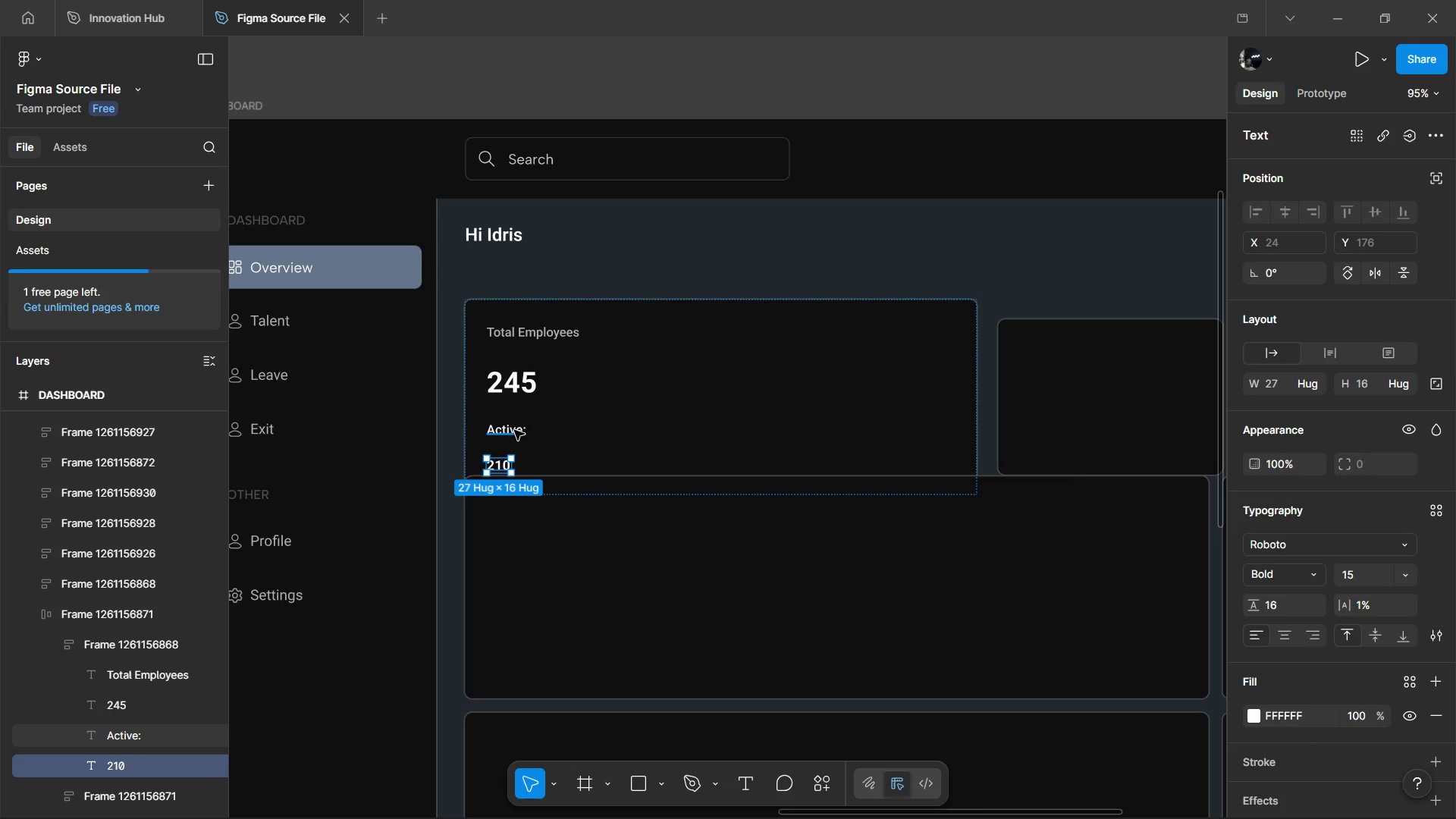 
key(CapsLock)
 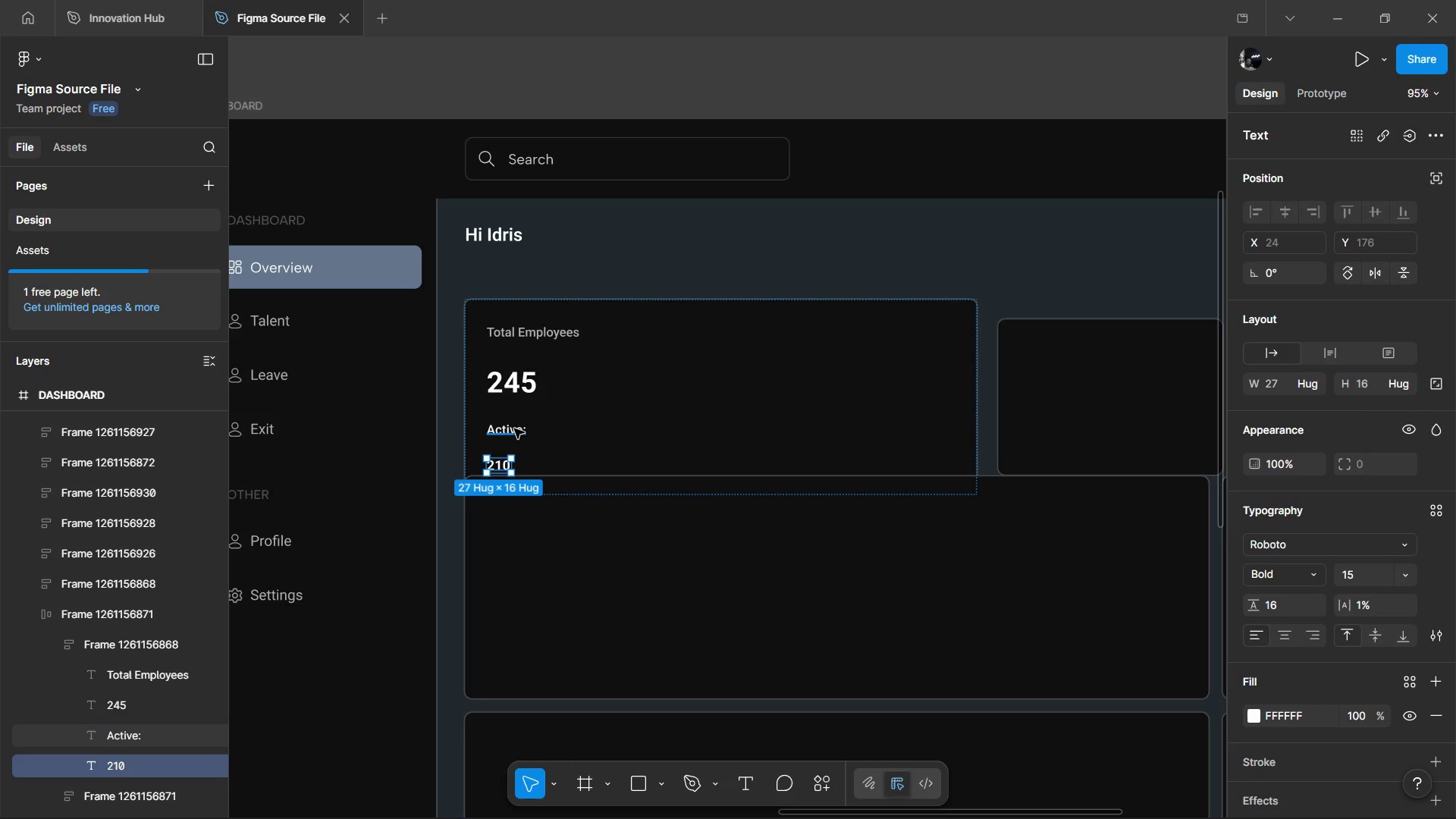 
left_click([514, 428])
 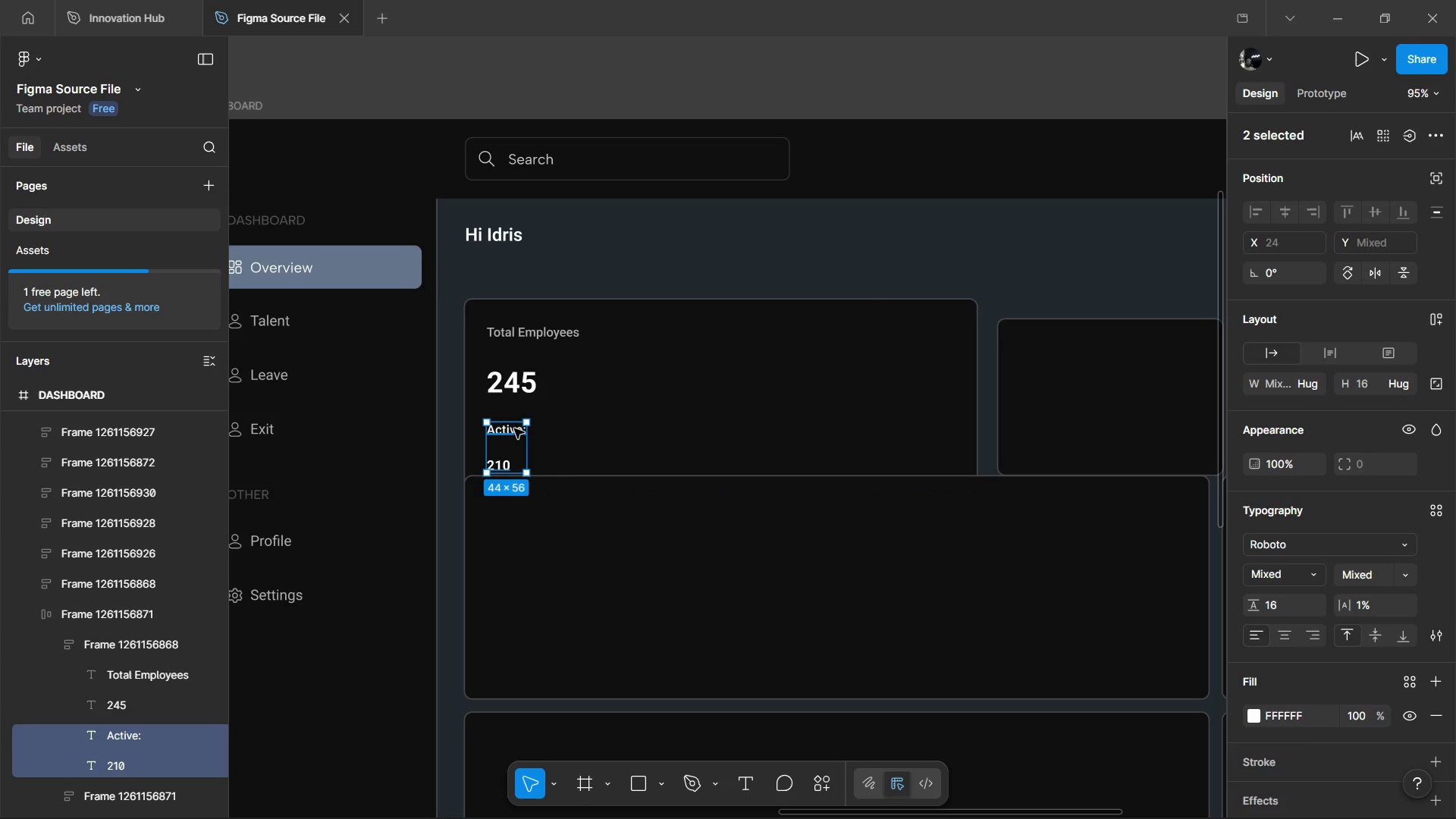 
key(Shift+A)
 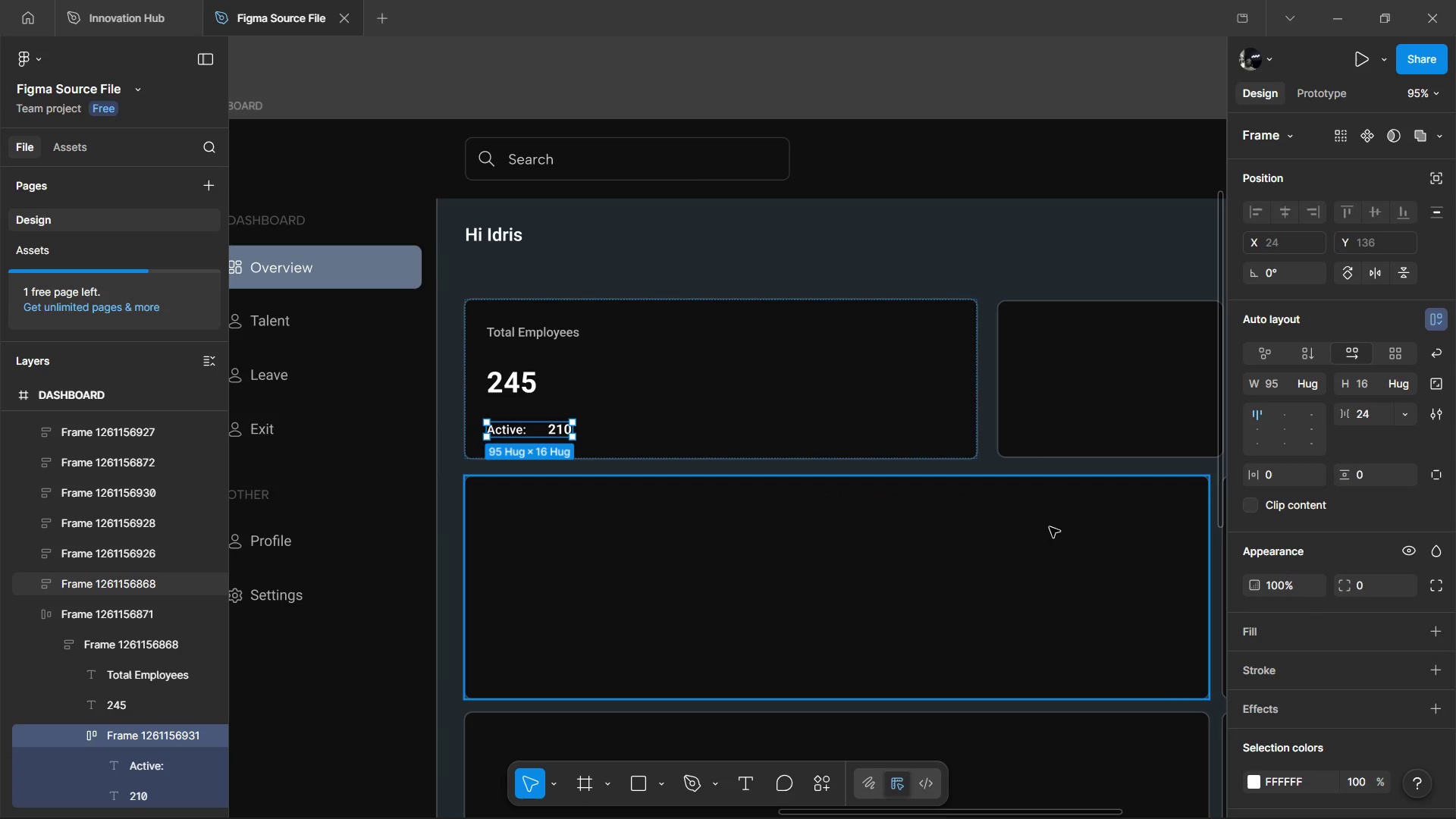 
double_click([1260, 432])
 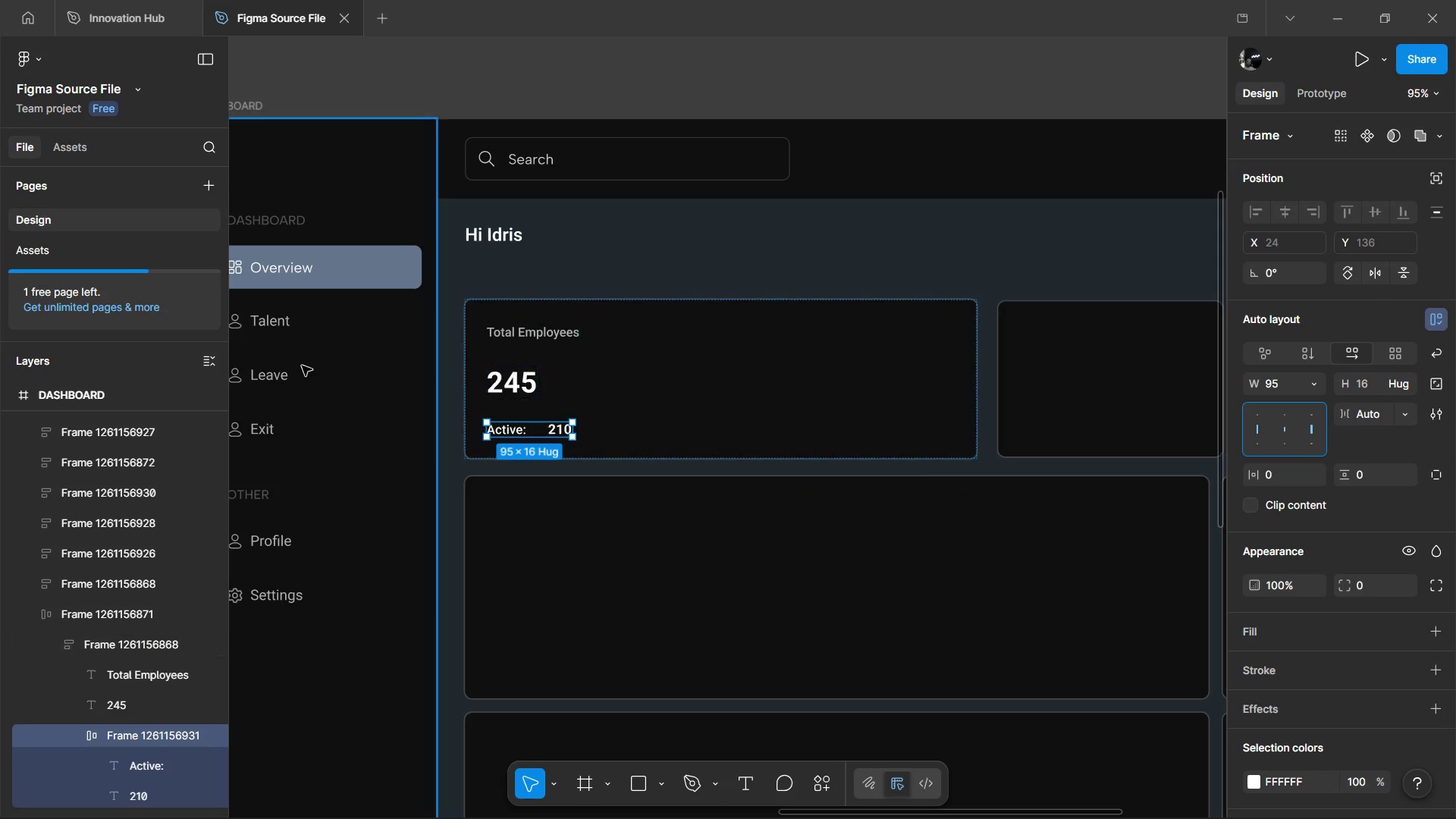 
hold_key(key=ControlLeft, duration=1.52)
scroll: coordinate [507, 440], scroll_direction: up, amount: 6.0
 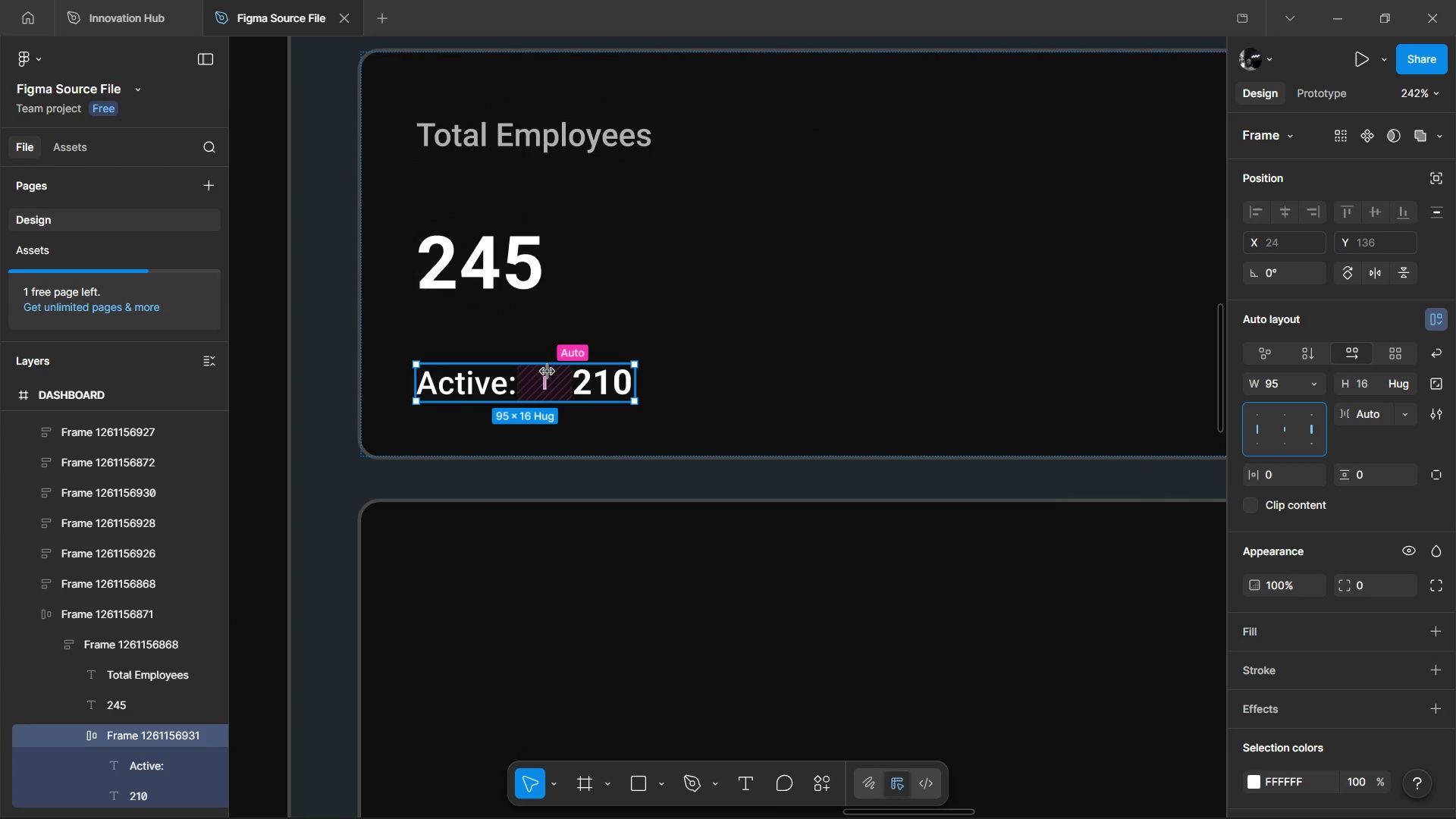 
hold_key(key=ControlLeft, duration=0.69)
 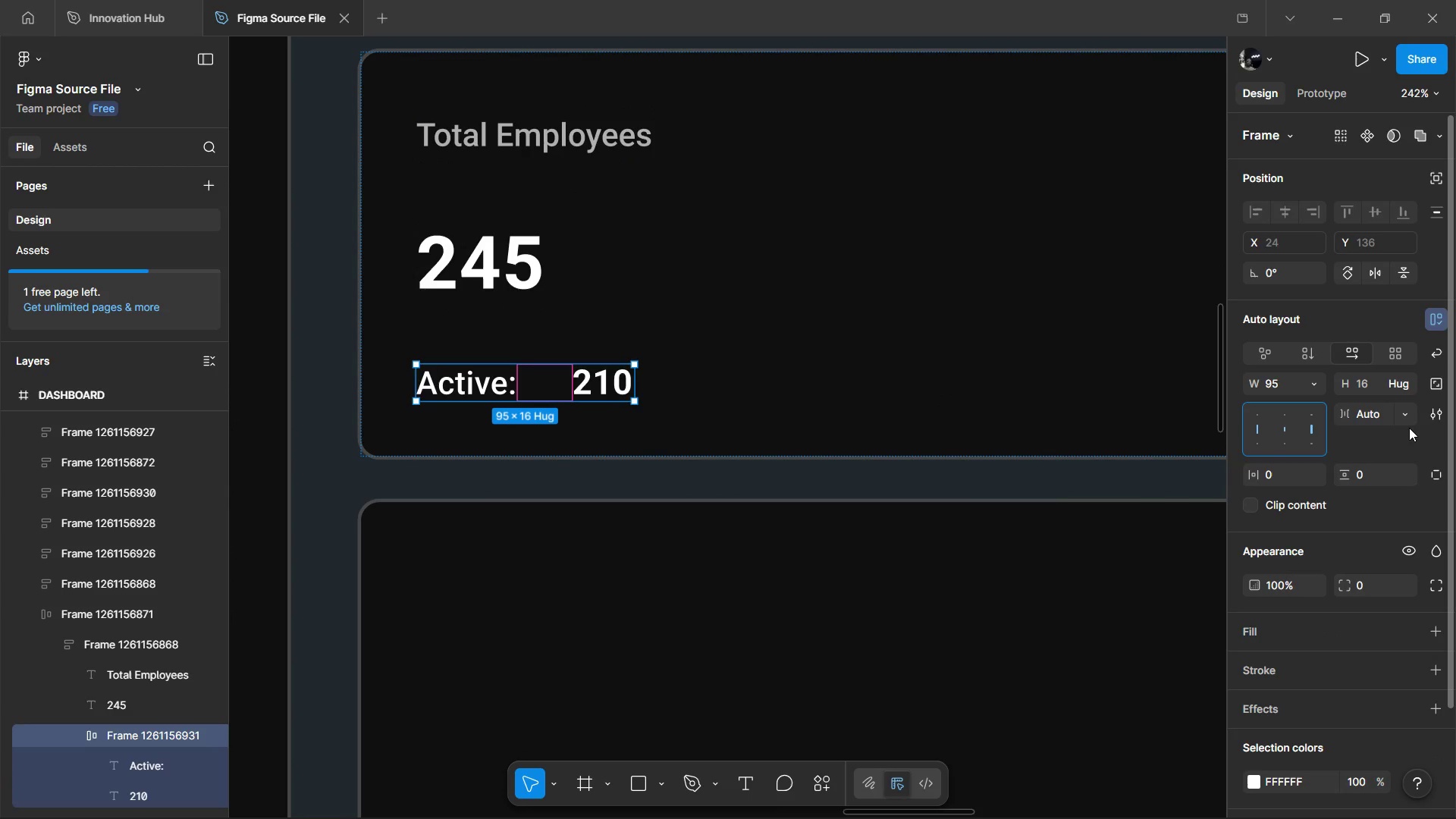 
left_click([1408, 422])
 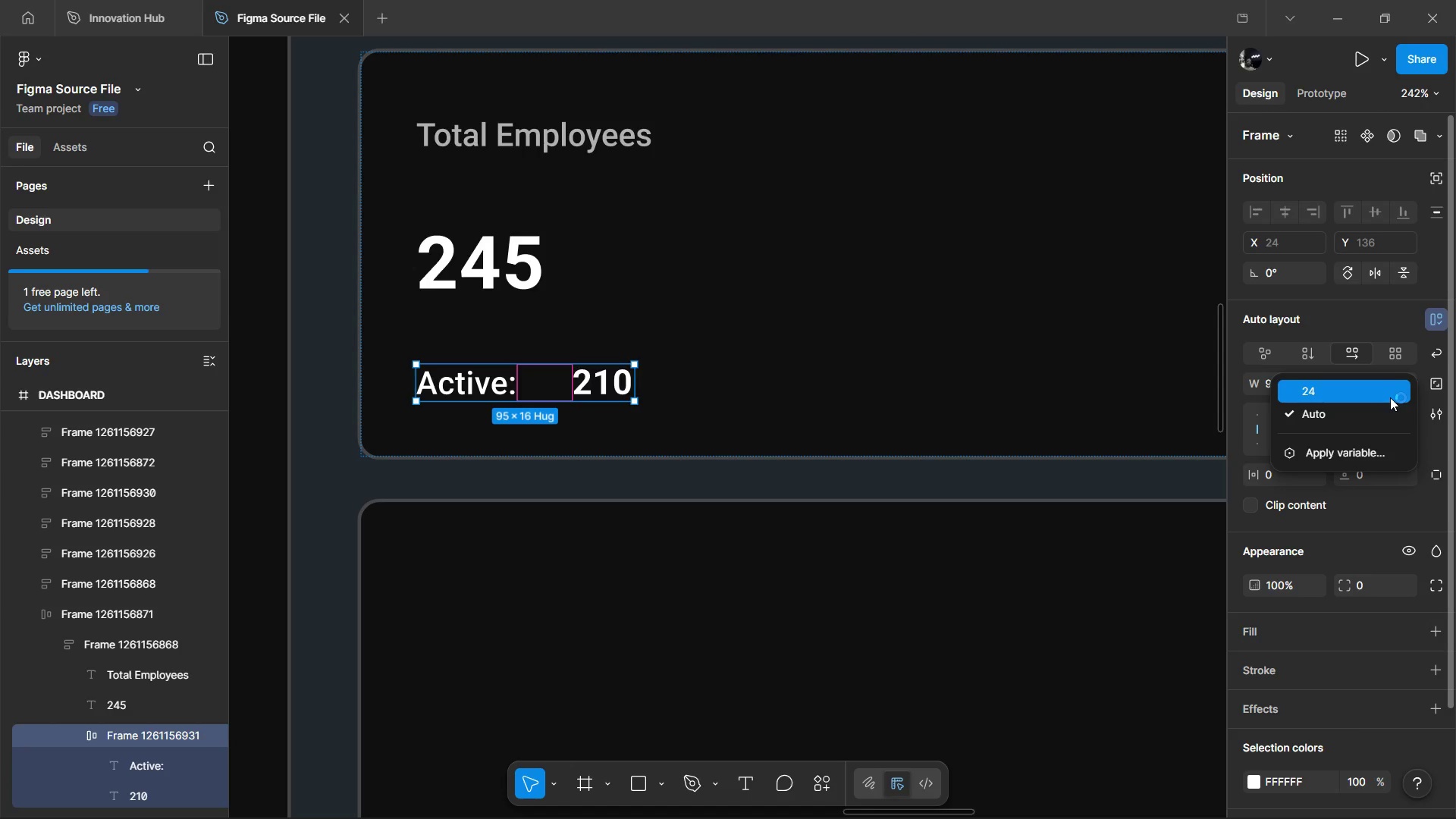 
left_click([1390, 397])
 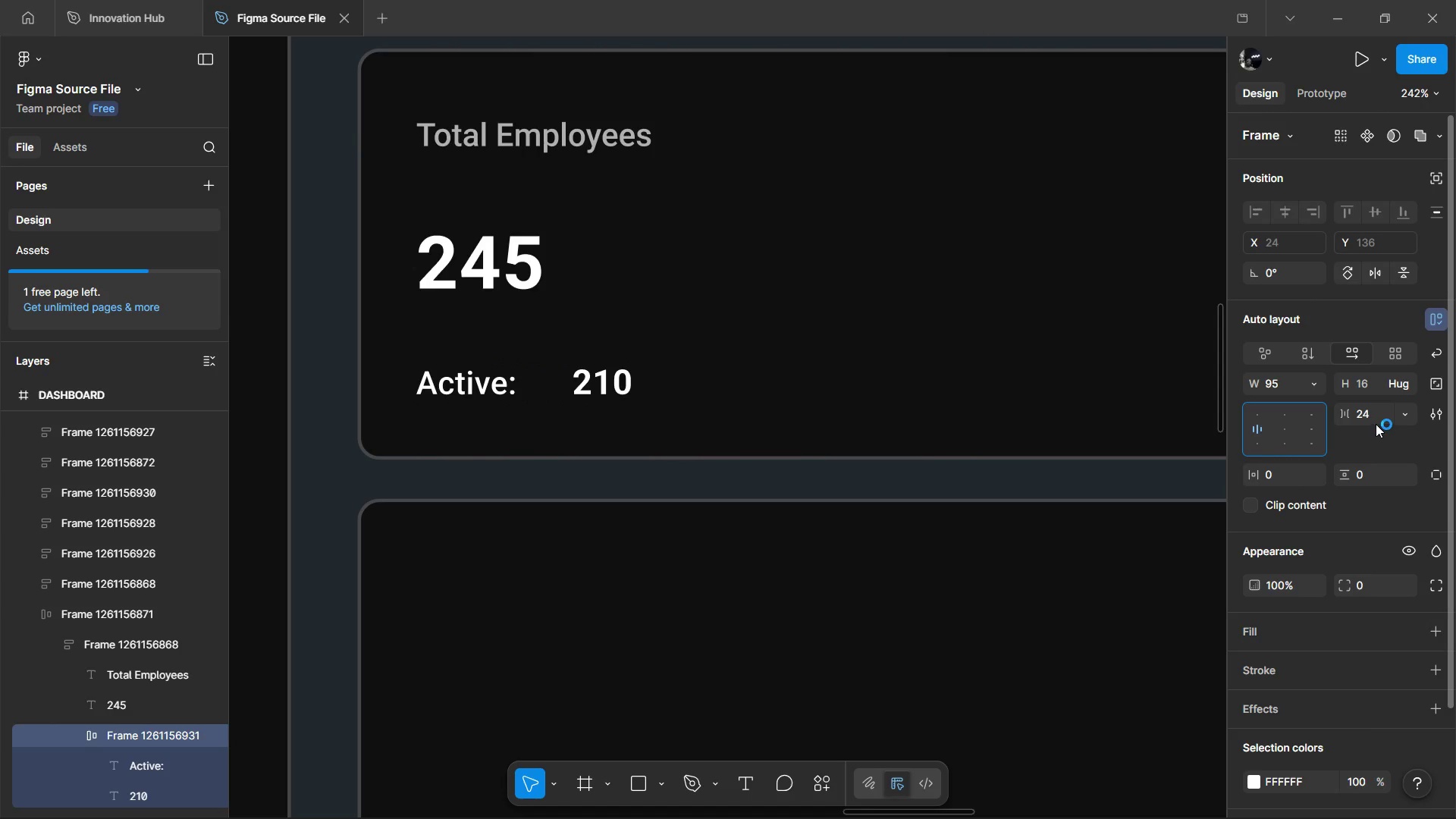 
left_click([1374, 410])
 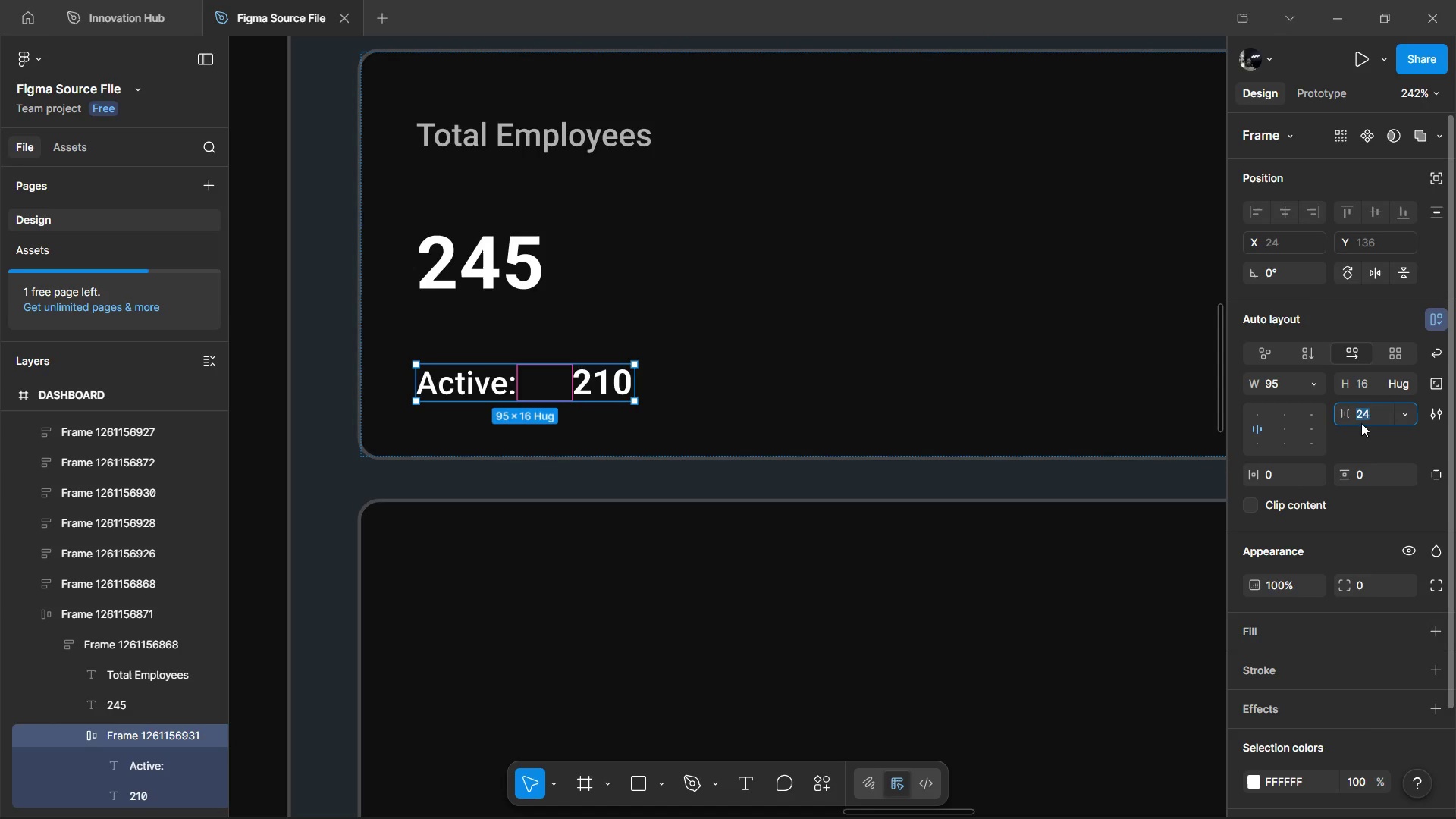 
key(4)
 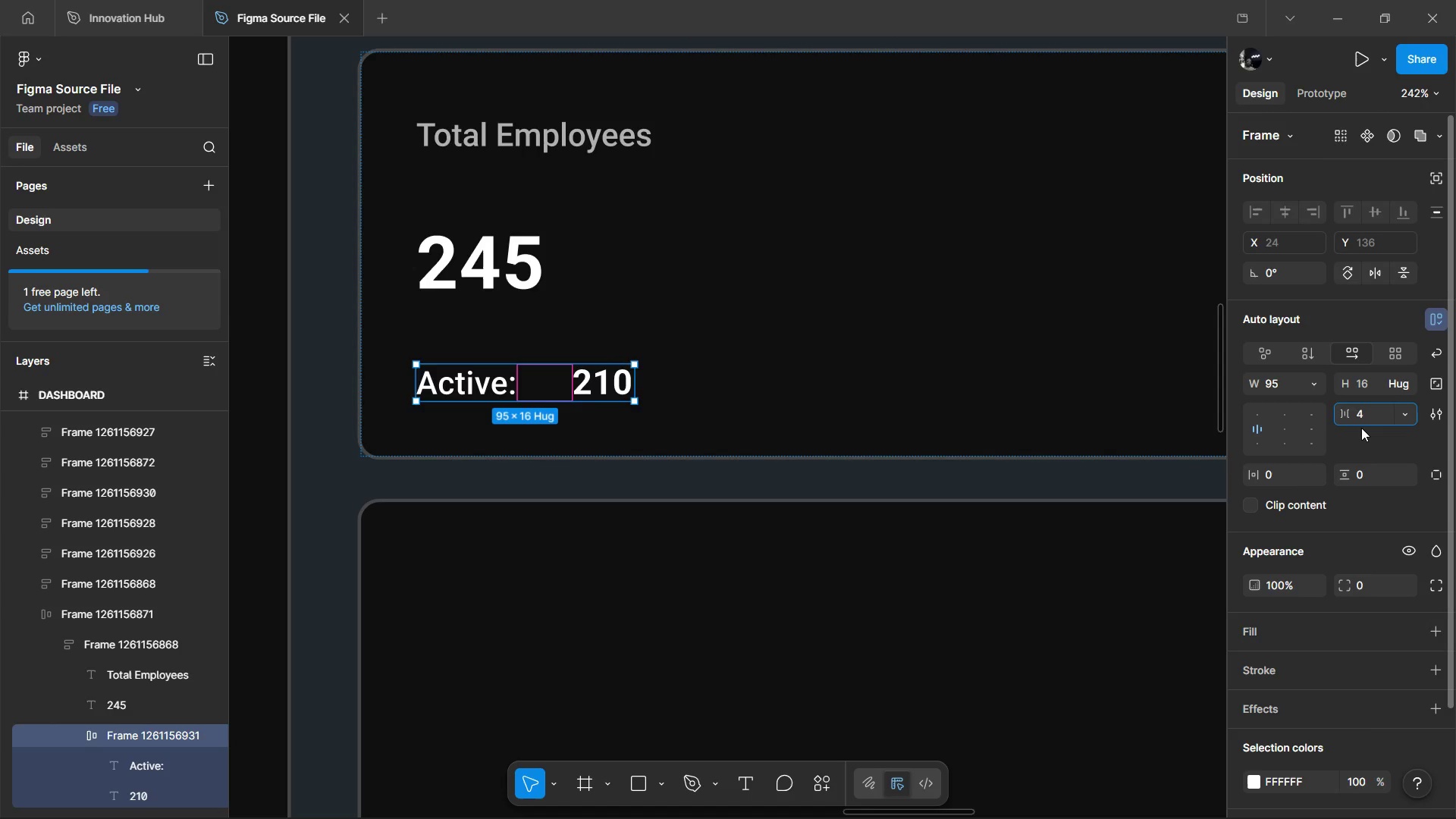 
double_click([1361, 428])
 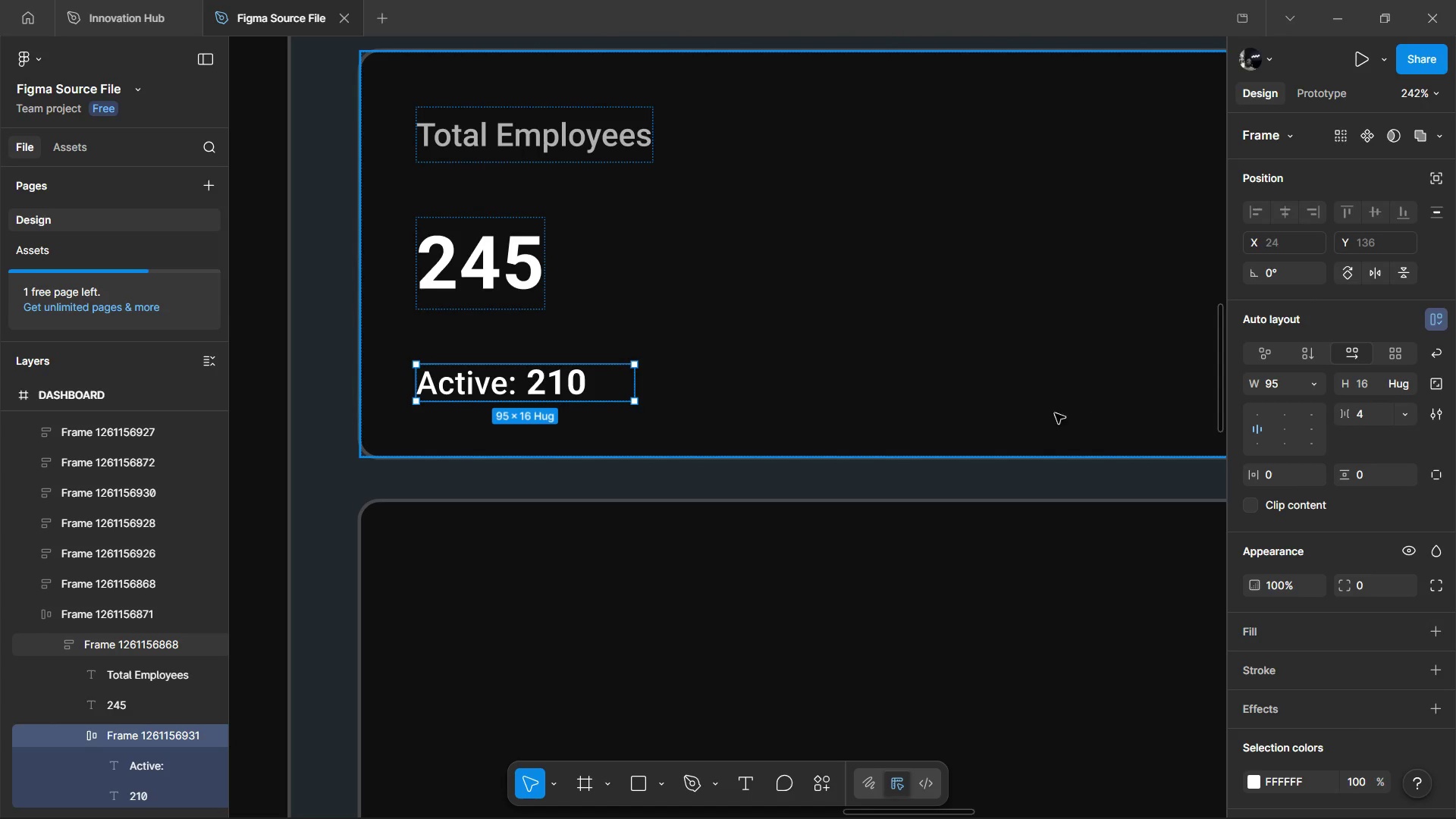 
hold_key(key=ControlLeft, duration=1.5)
left_click([533, 386])
 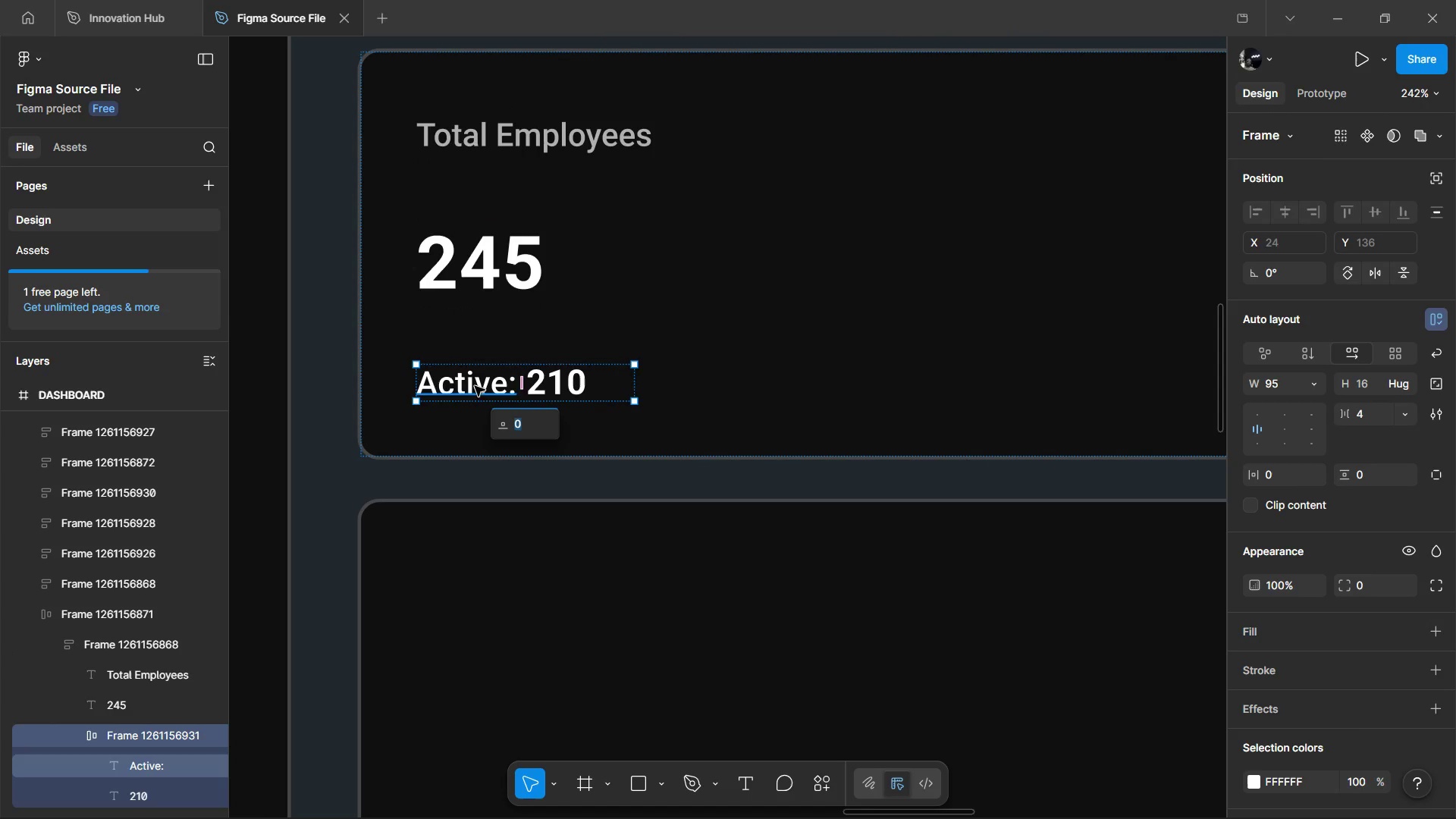 
left_click([428, 376])
 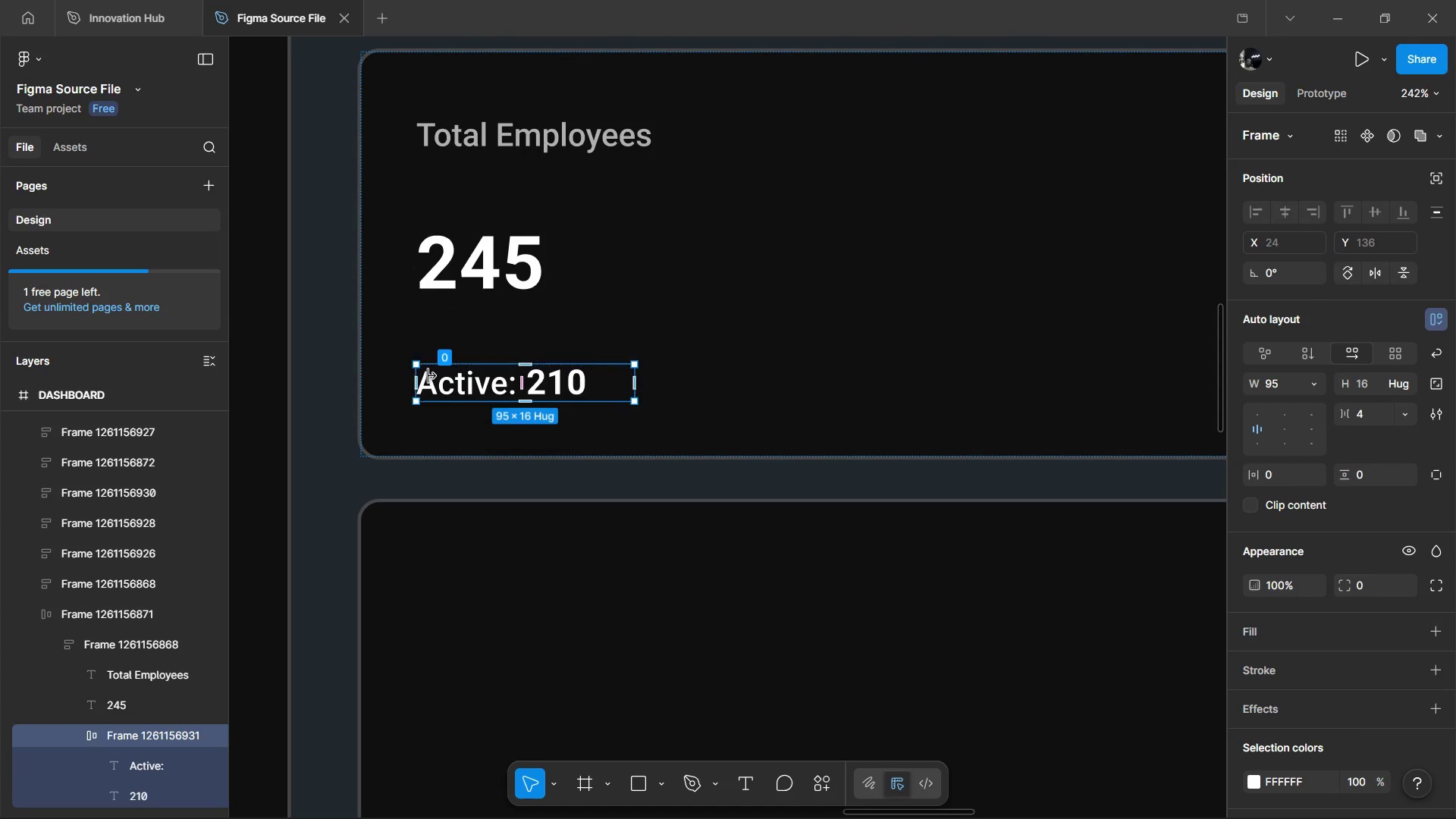 
hold_key(key=ControlLeft, duration=1.51)
double_click([448, 387])
 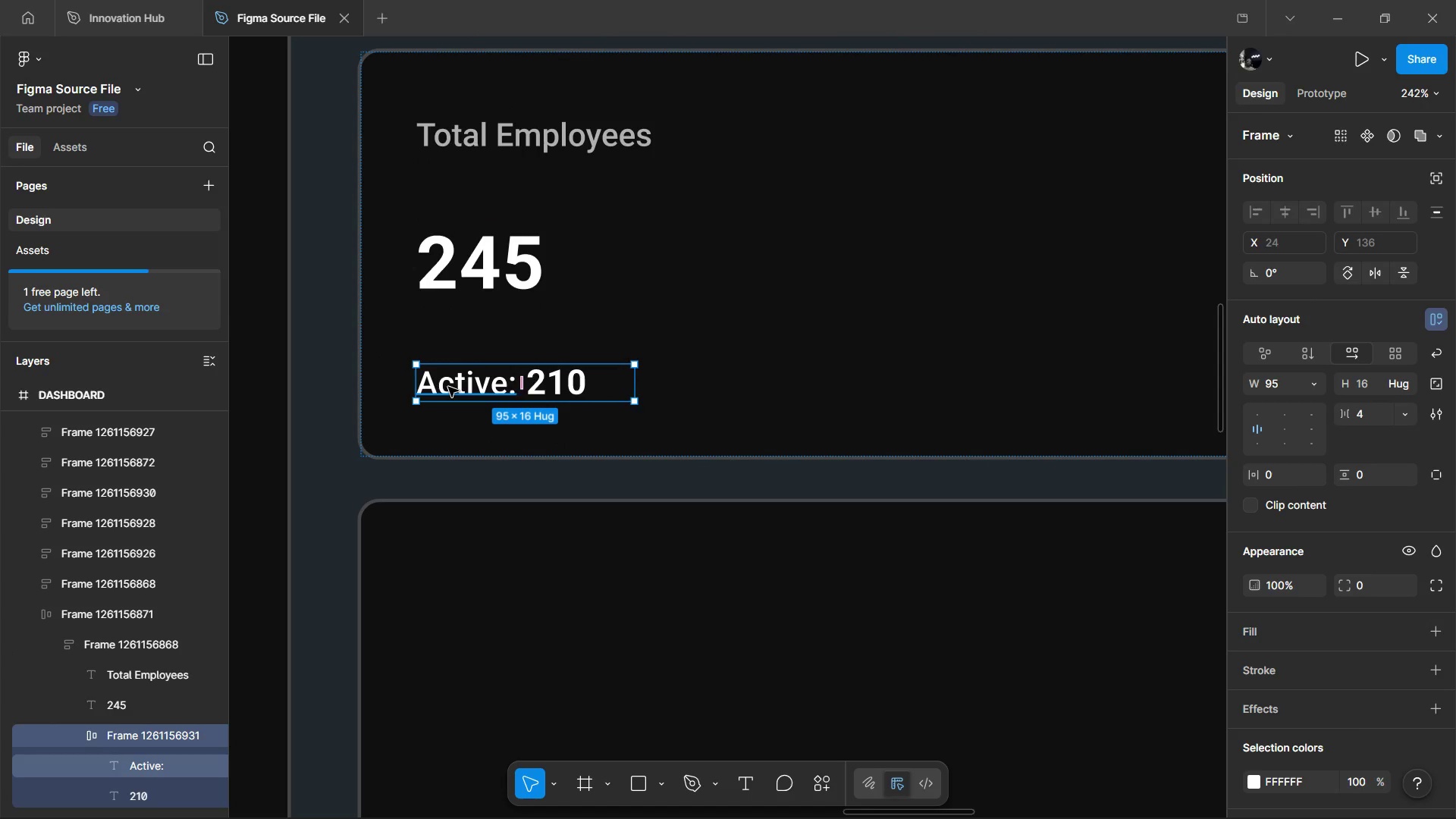 
key(Control+ControlLeft)
 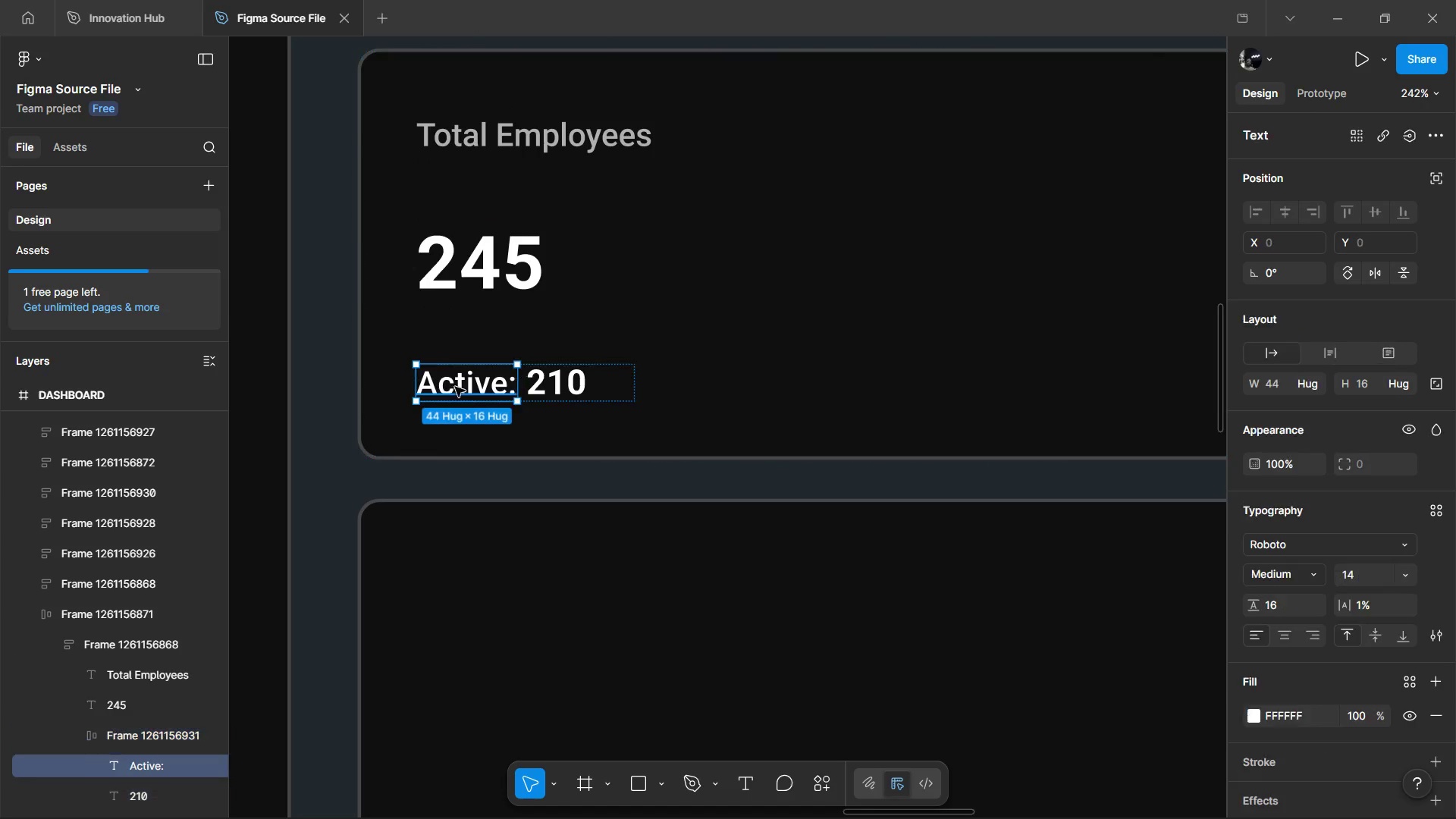 
key(Control+ControlLeft)
 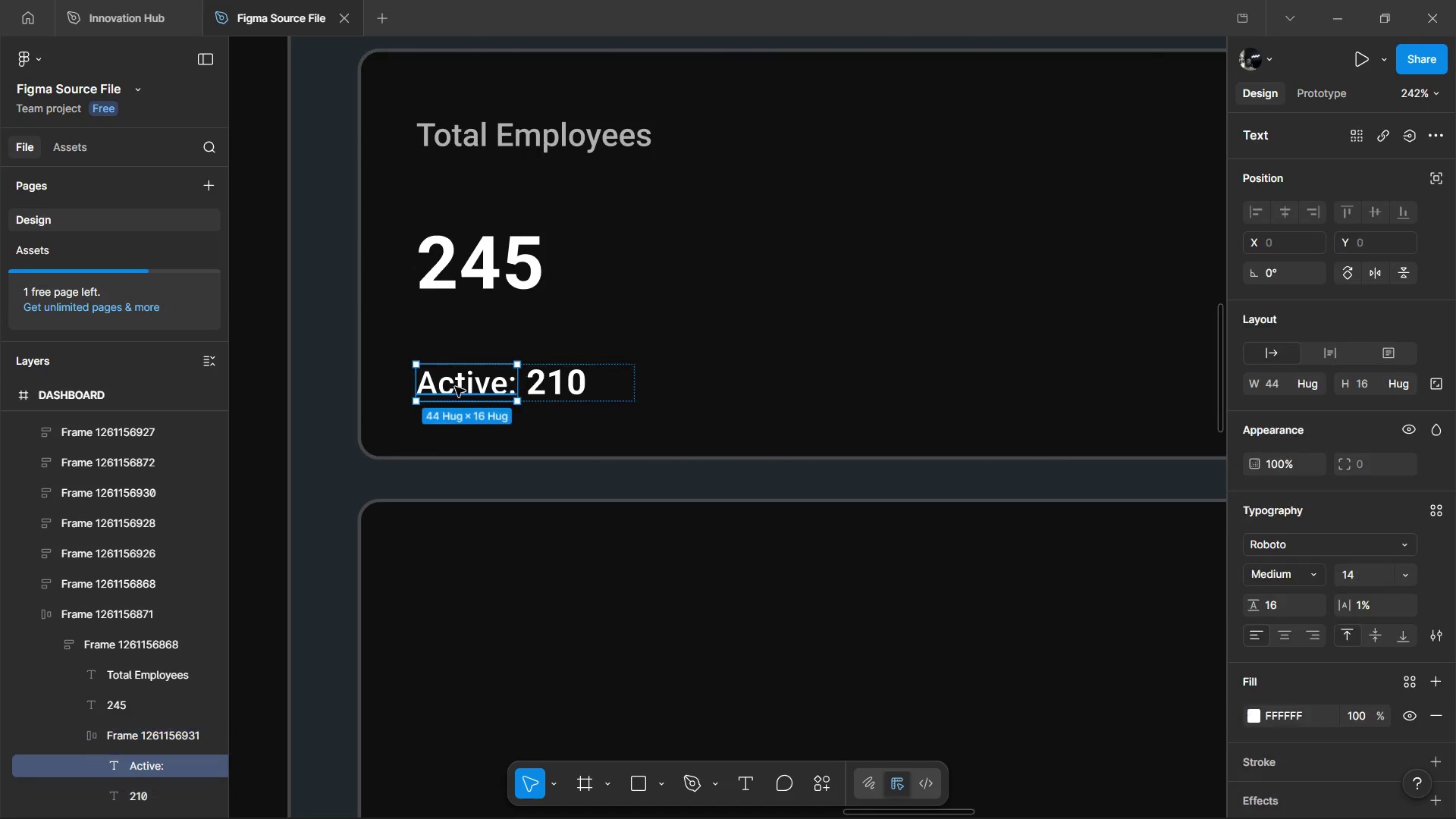 
key(Control+ControlLeft)
 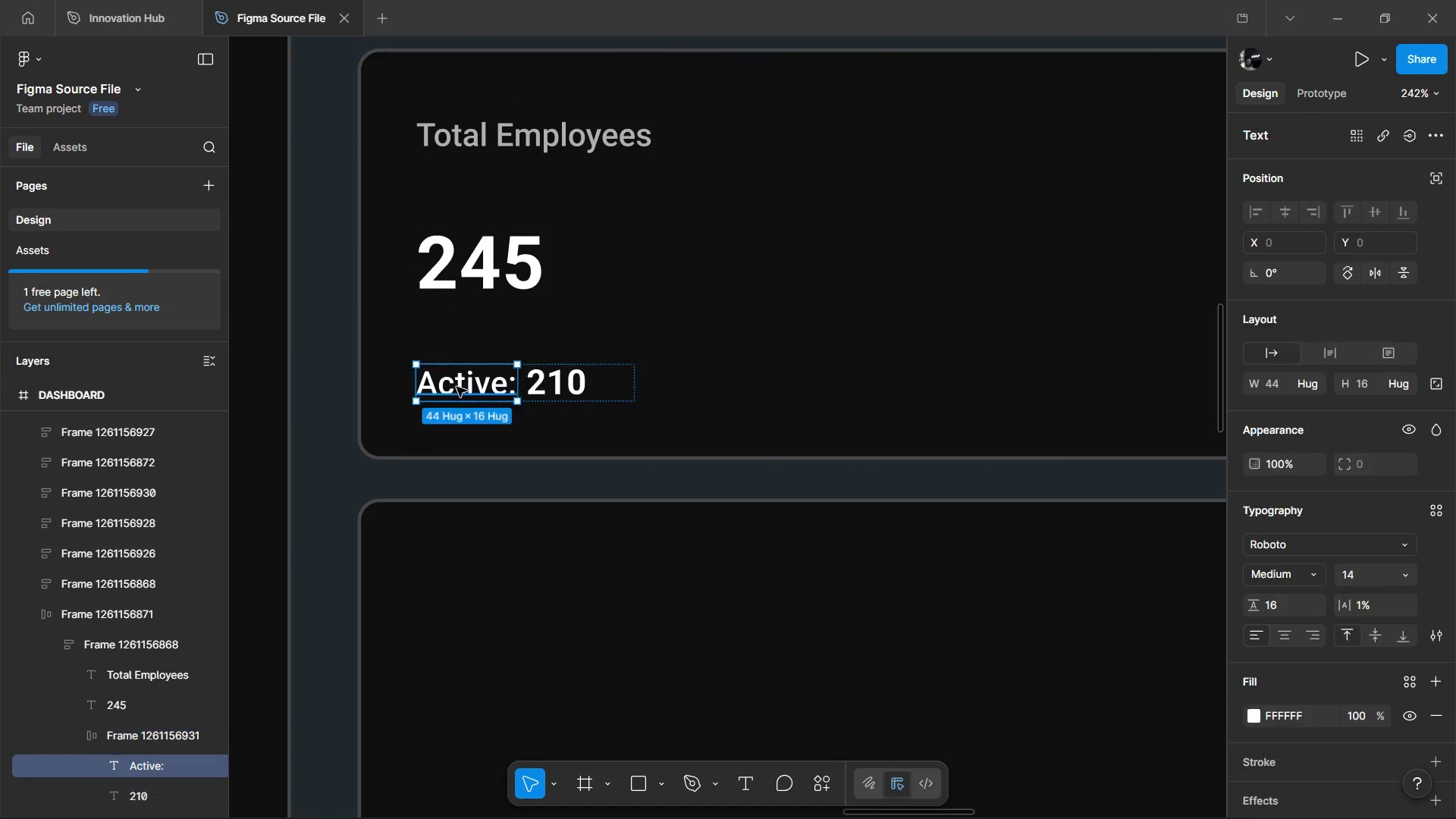 
key(Control+ControlLeft)
 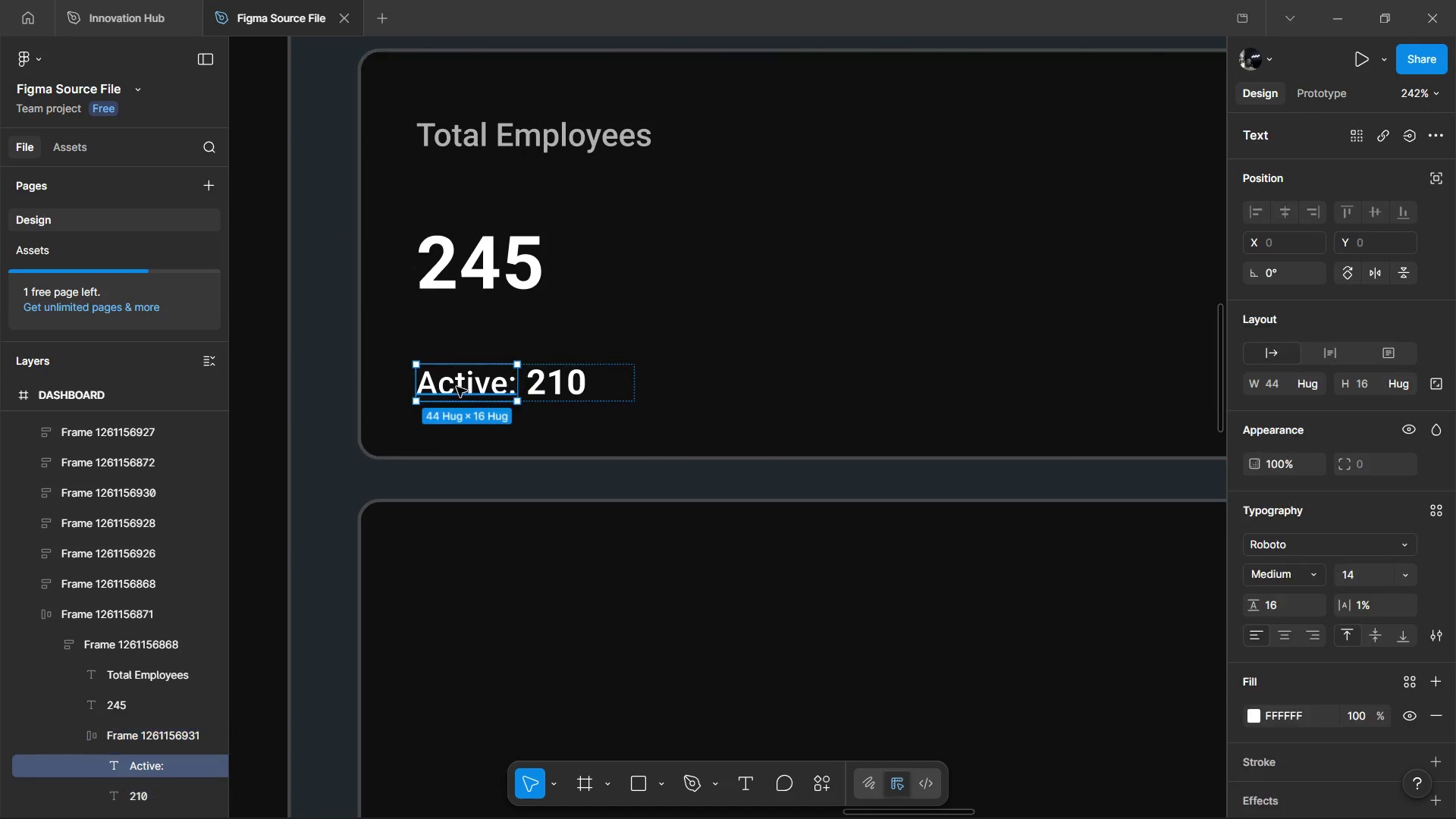 
key(Control+ControlLeft)
 